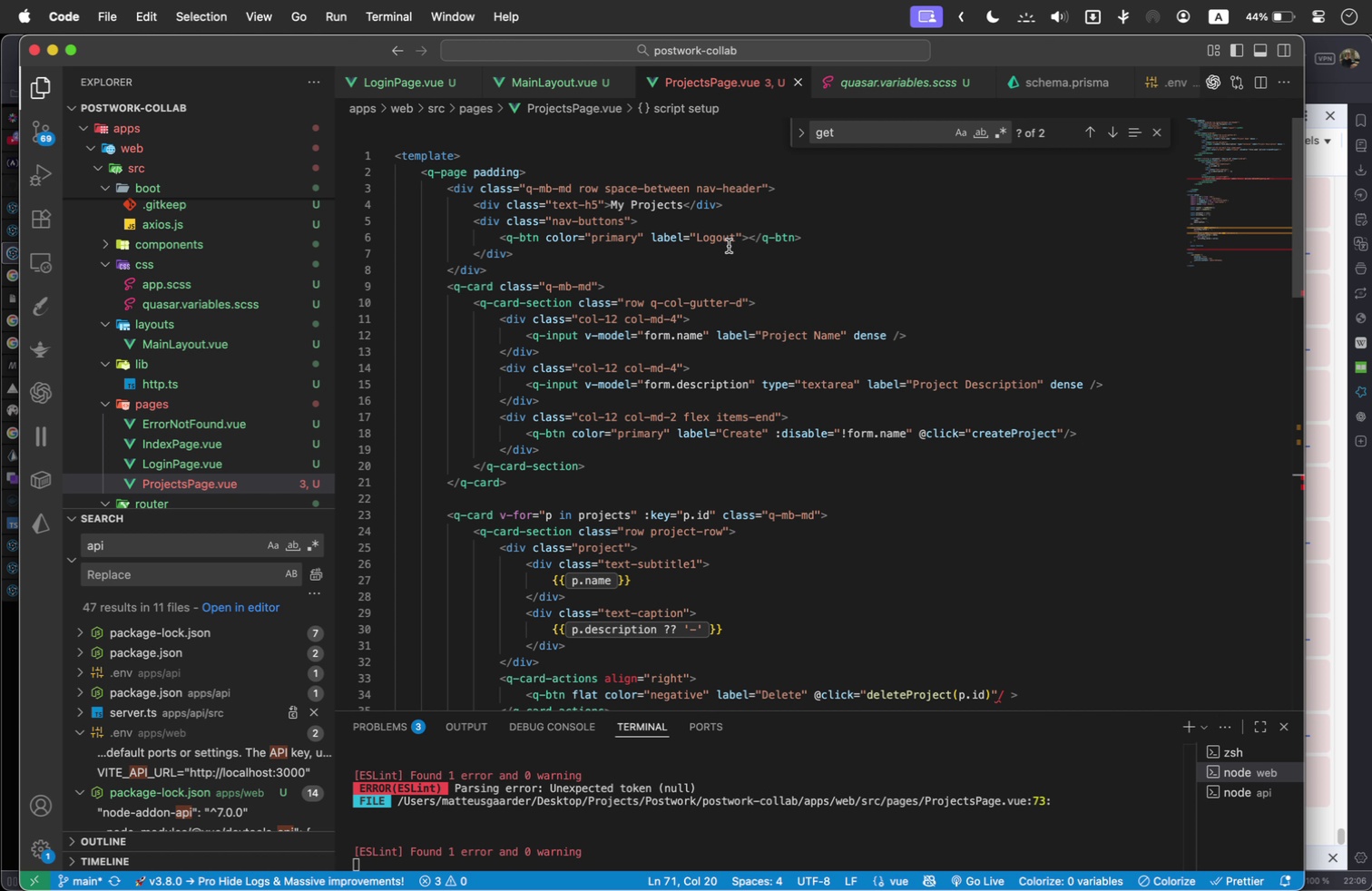 
left_click([739, 242])
 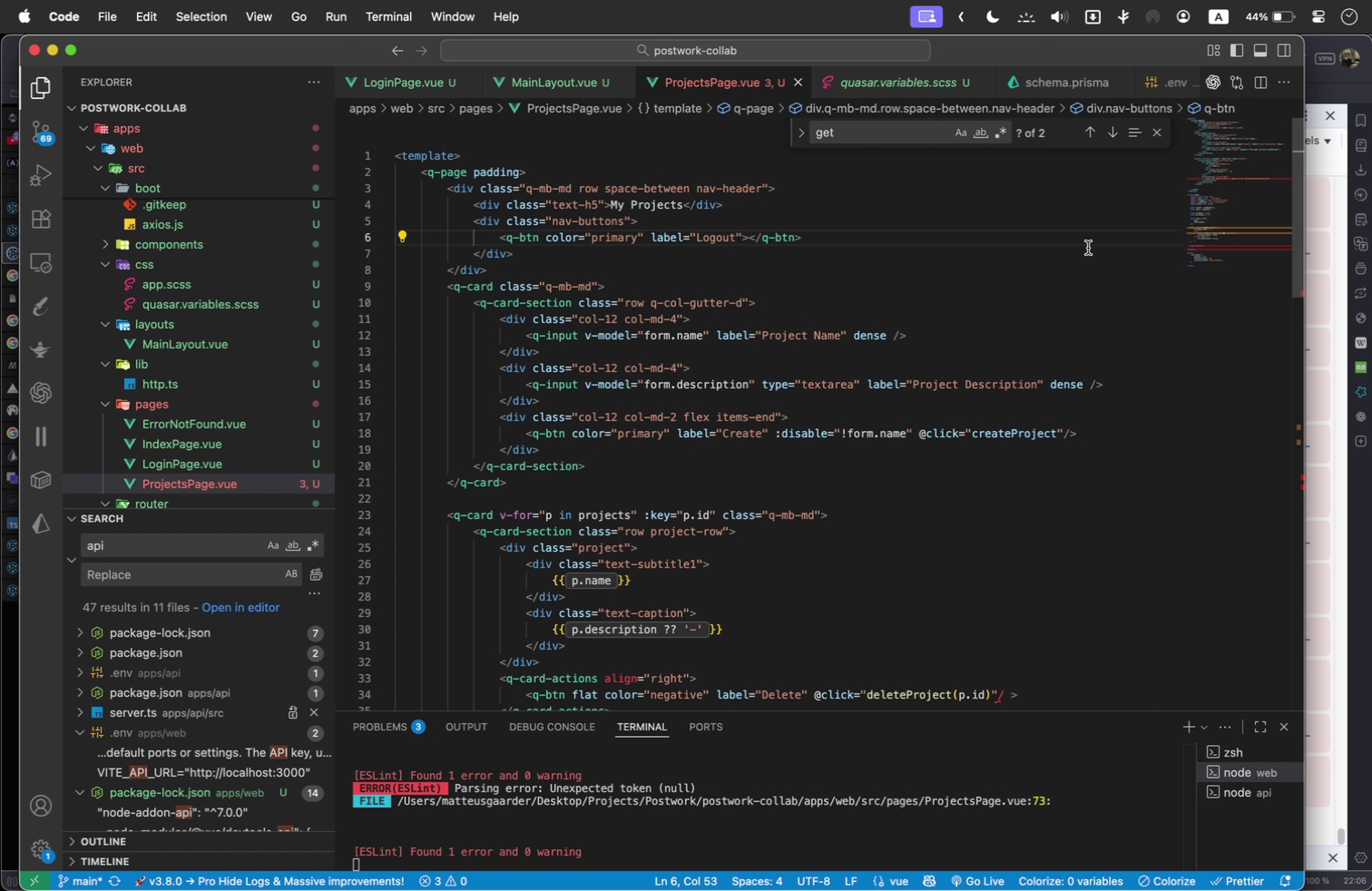 
key(ArrowRight)
 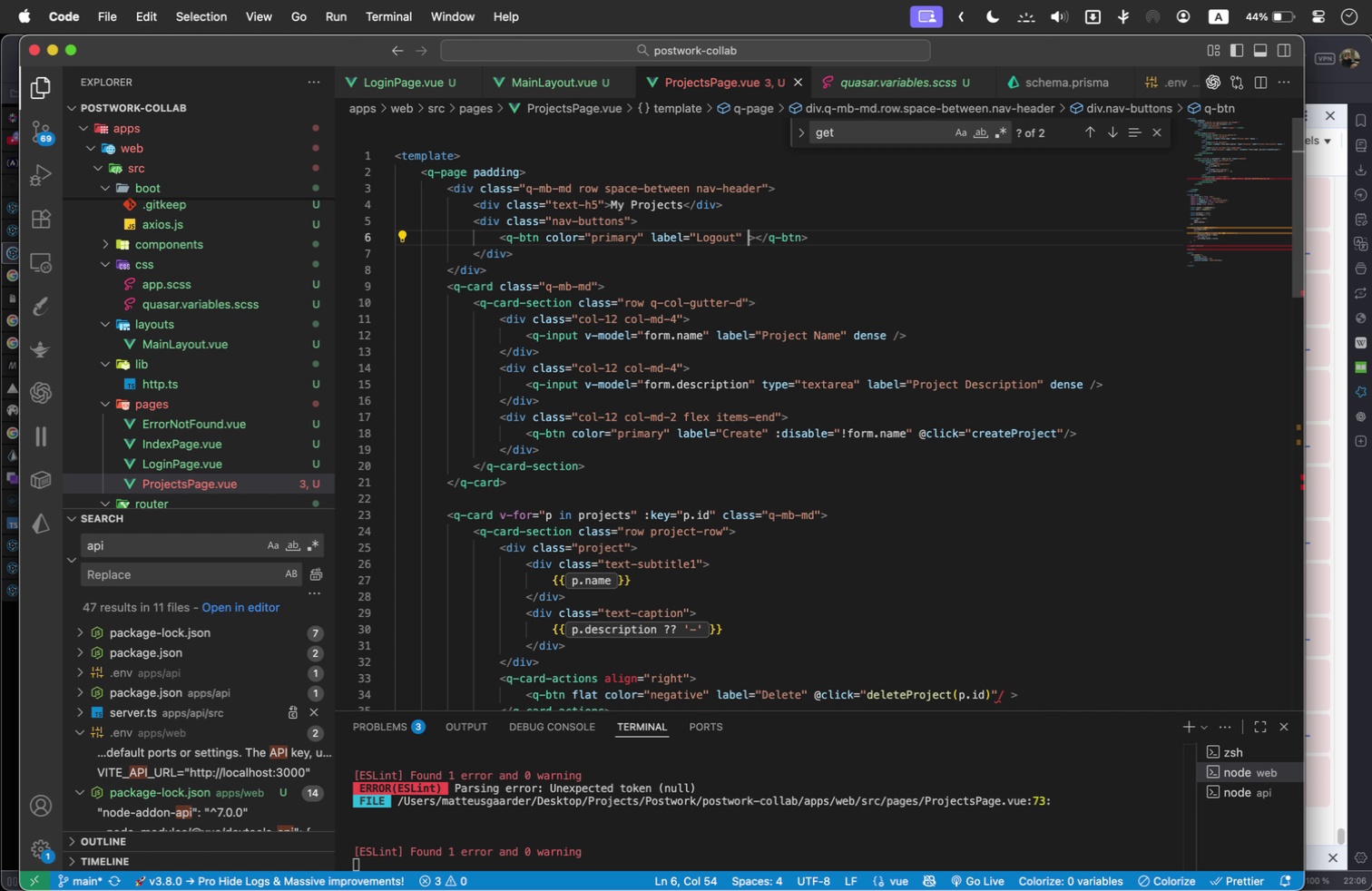 
key(Space)
 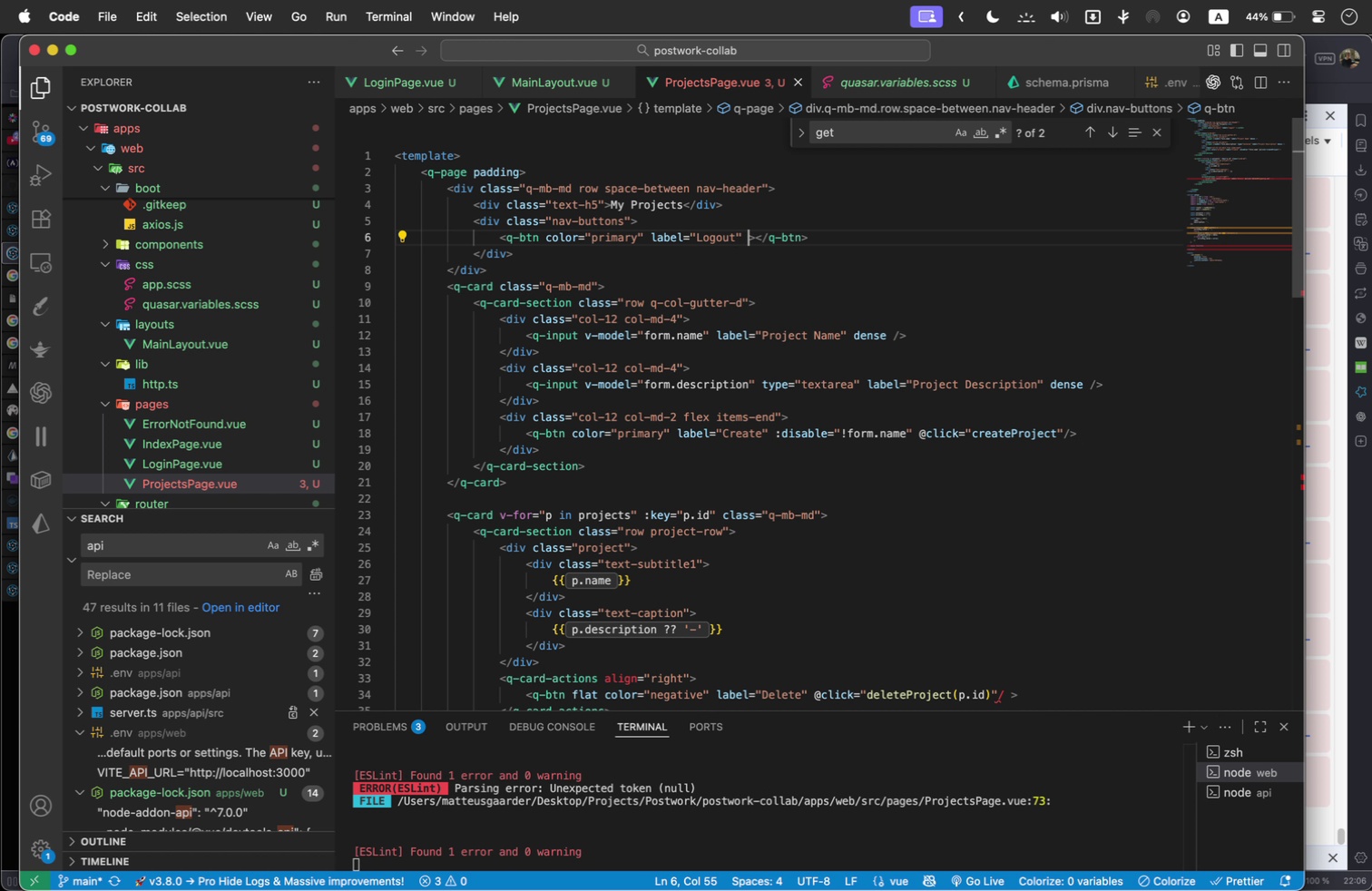 
key(Shift+2)
 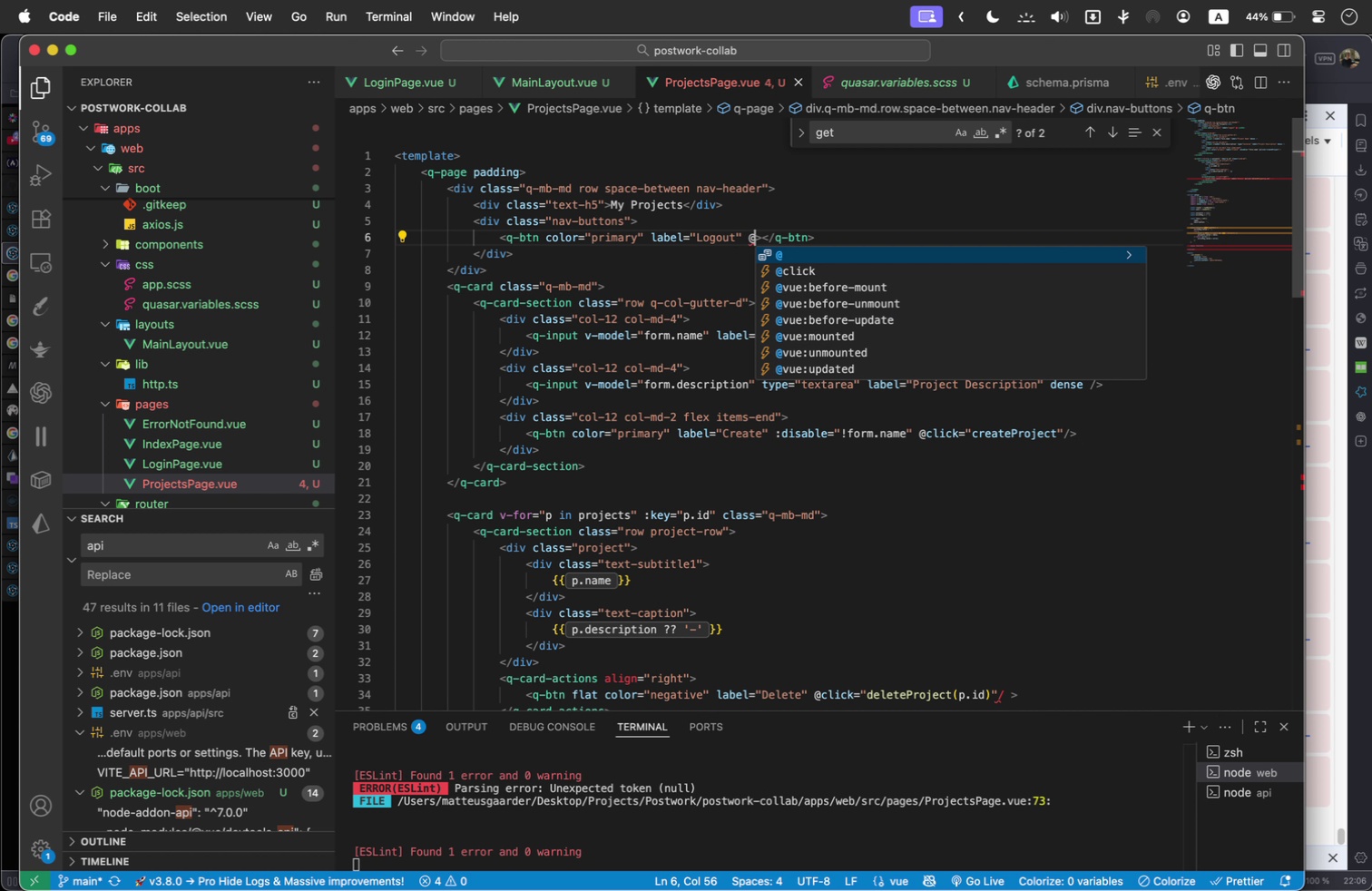 
key(ArrowDown)
 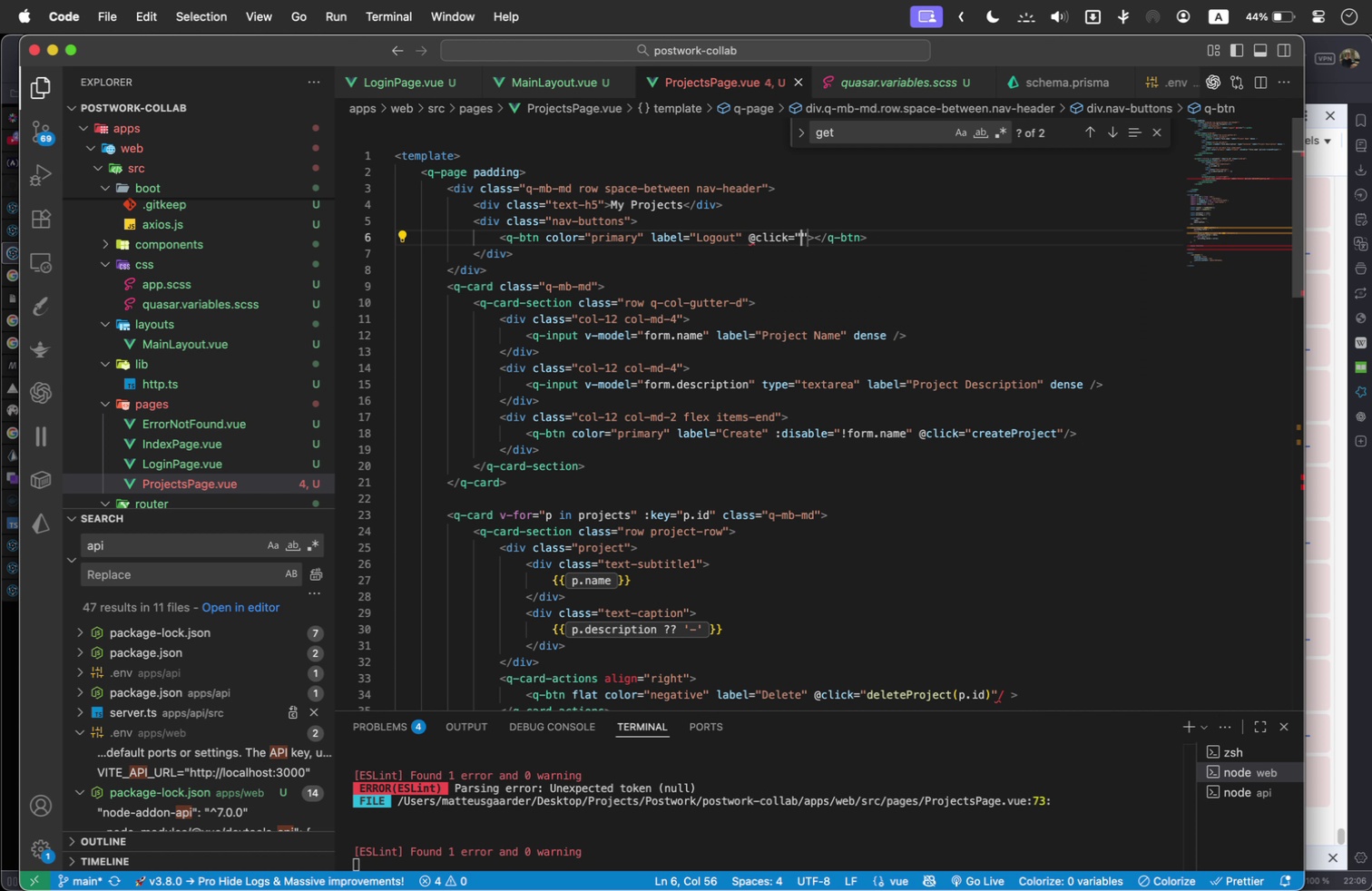 
key(Enter)
 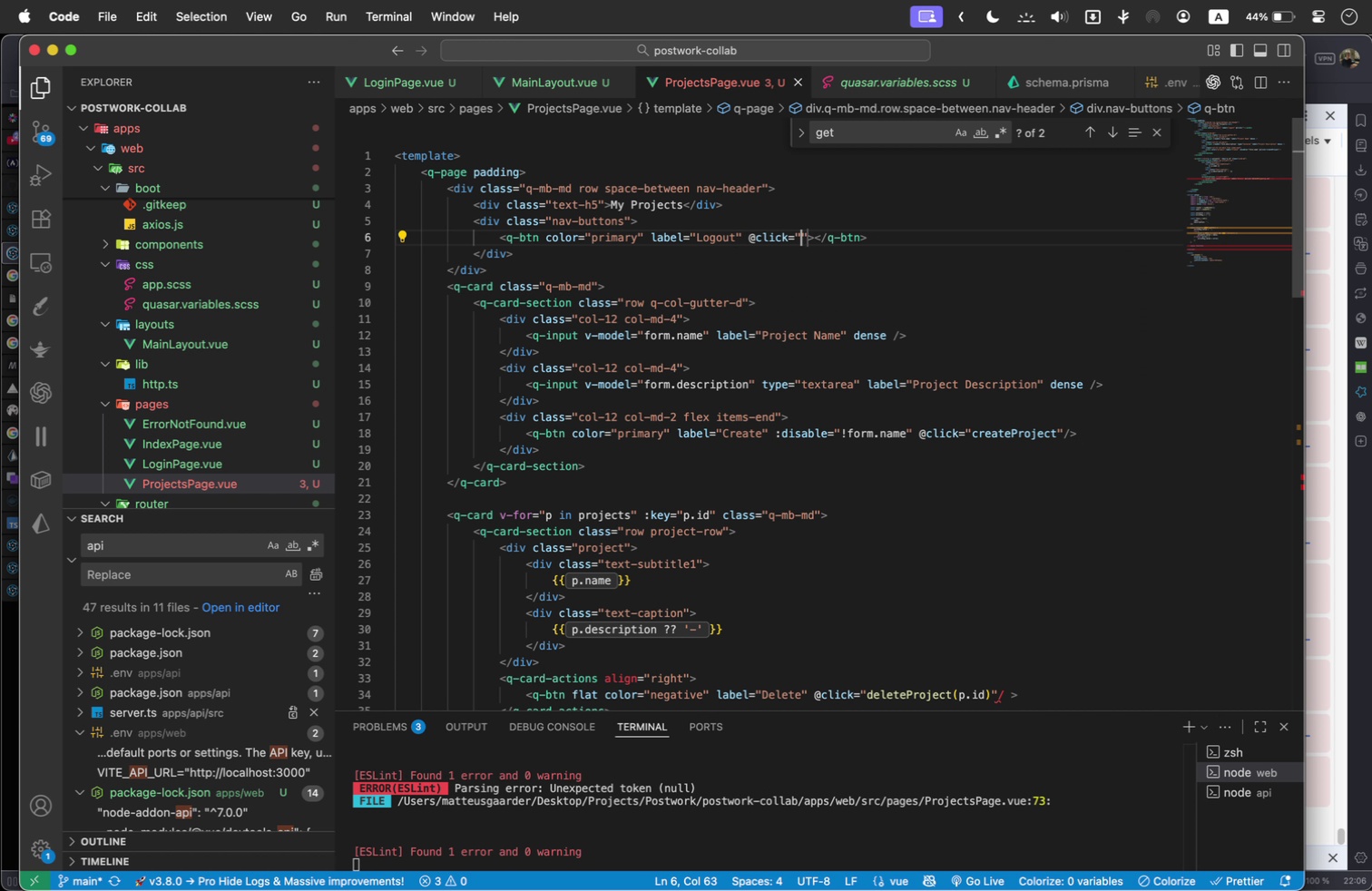 
type(userLogout)
 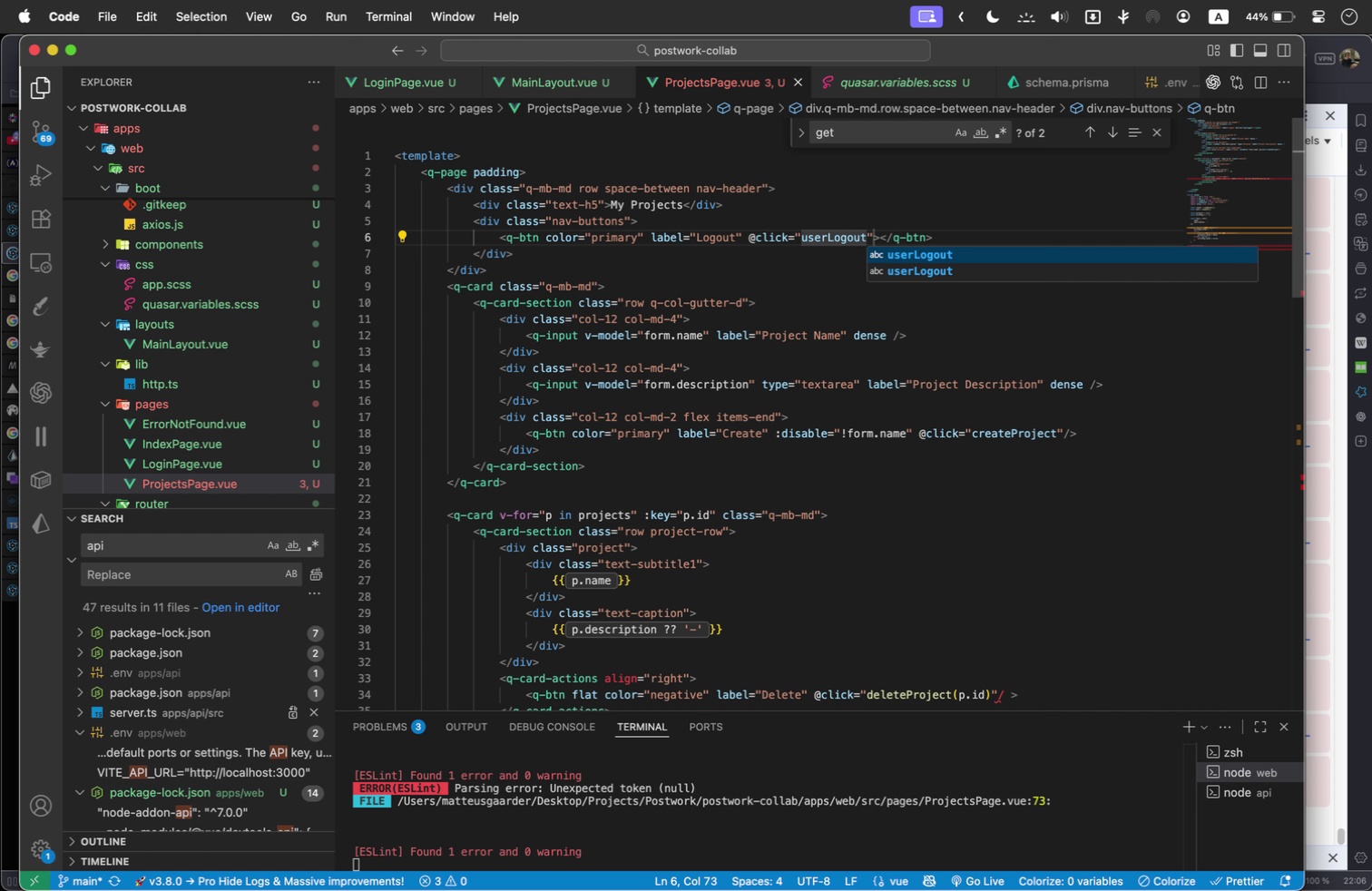 
key(Shift+ArrowLeft)
 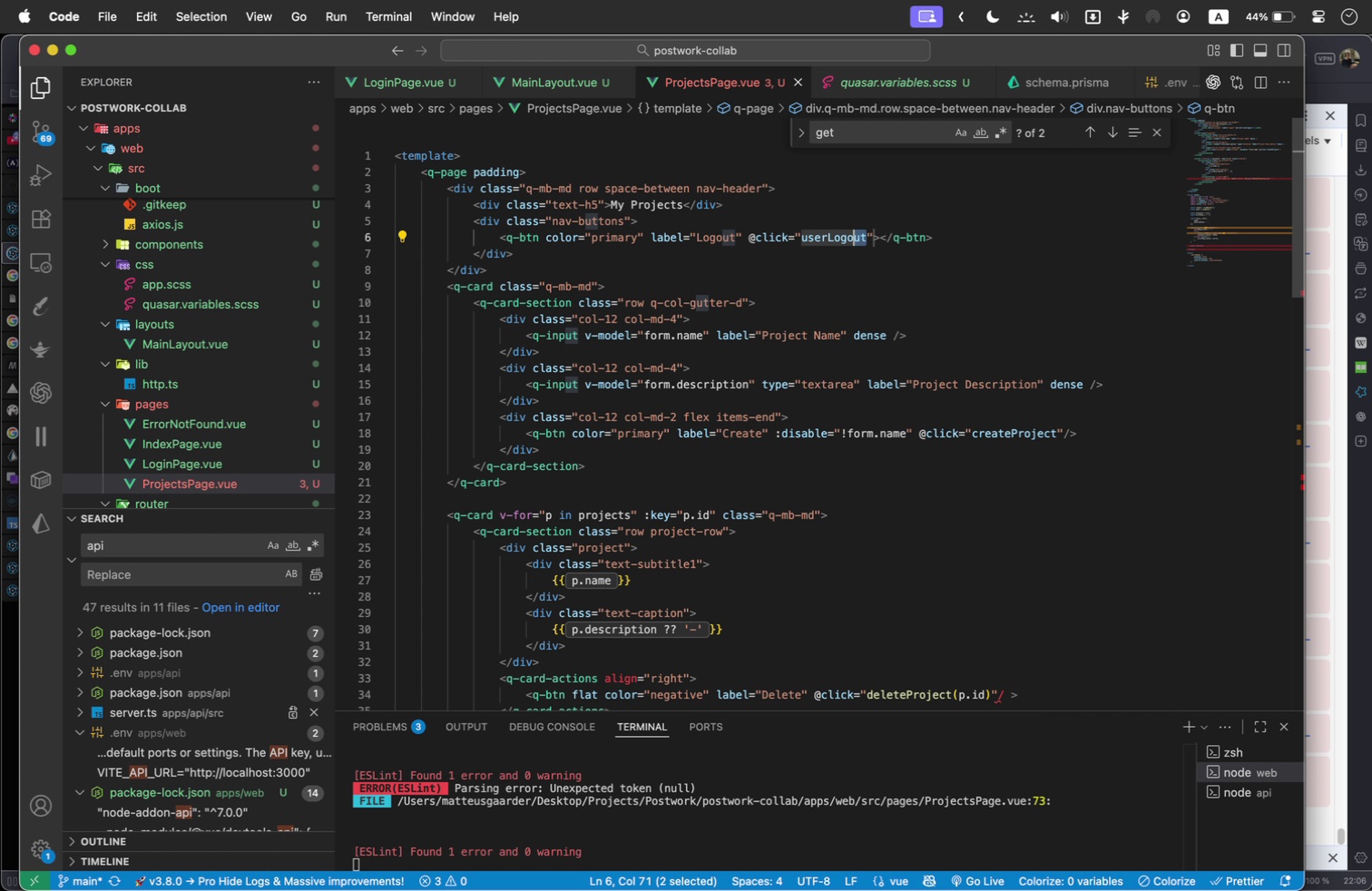 
key(Shift+ArrowLeft)
 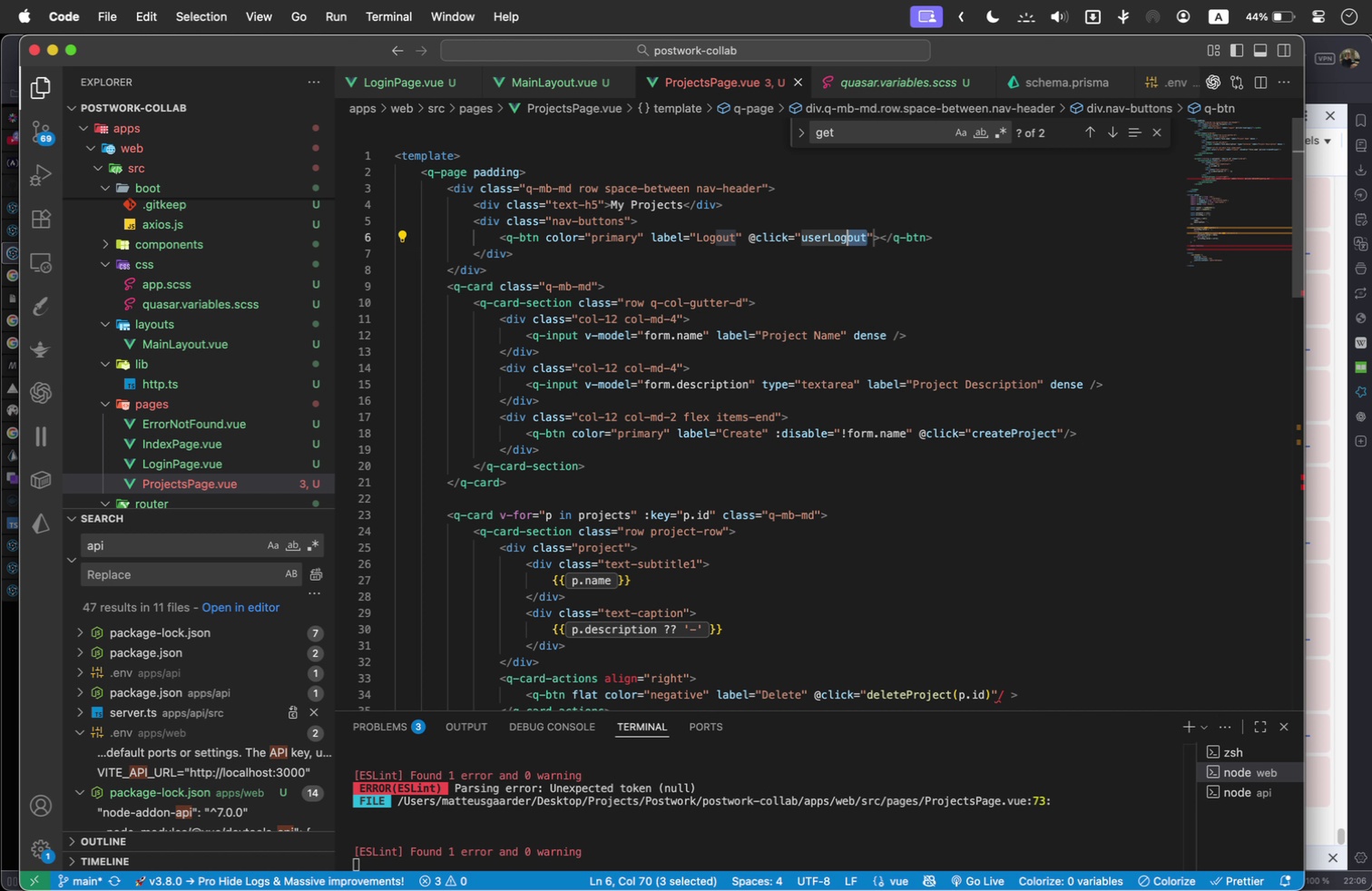 
key(Shift+ArrowLeft)
 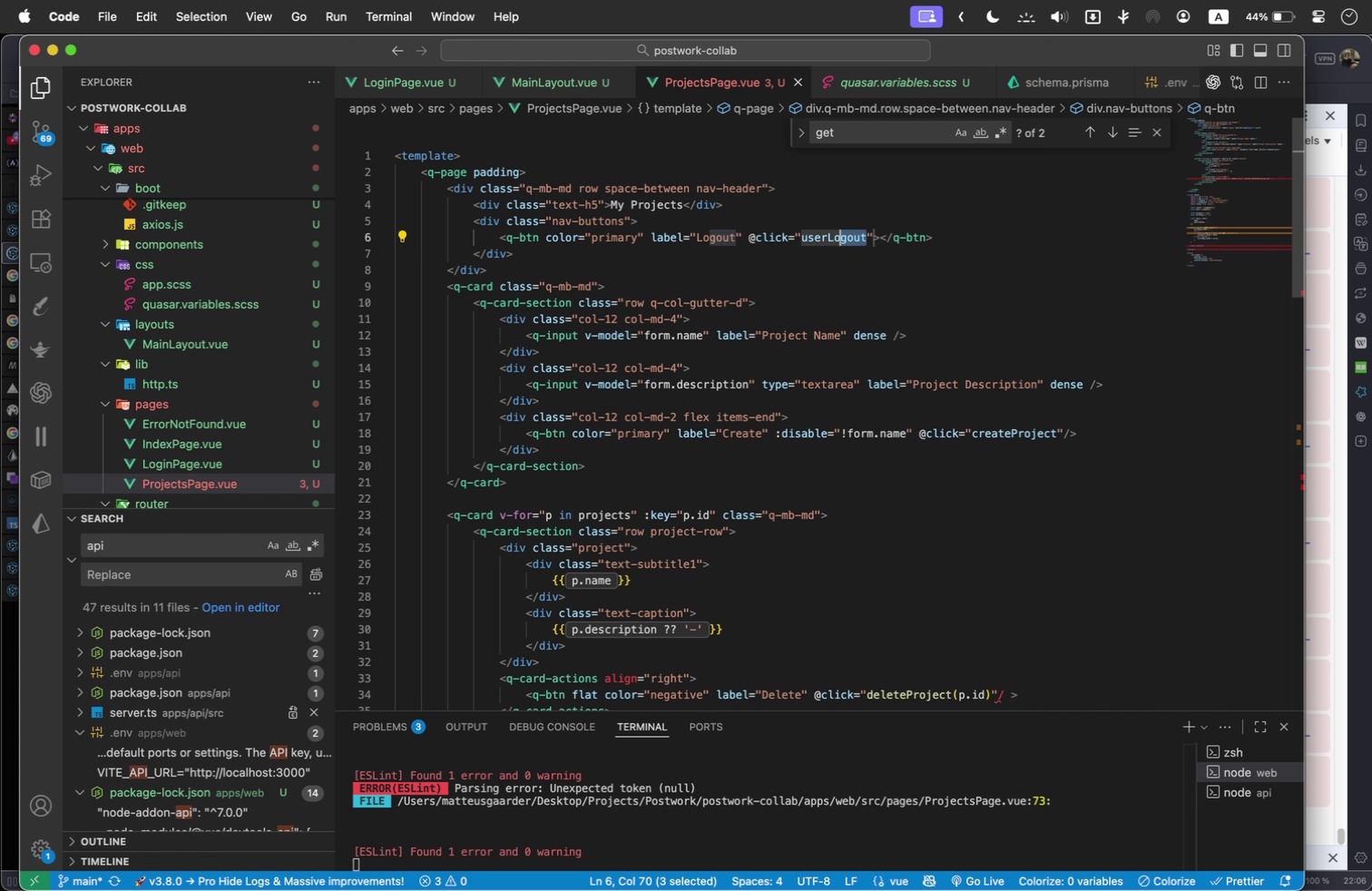 
key(Shift+ArrowLeft)
 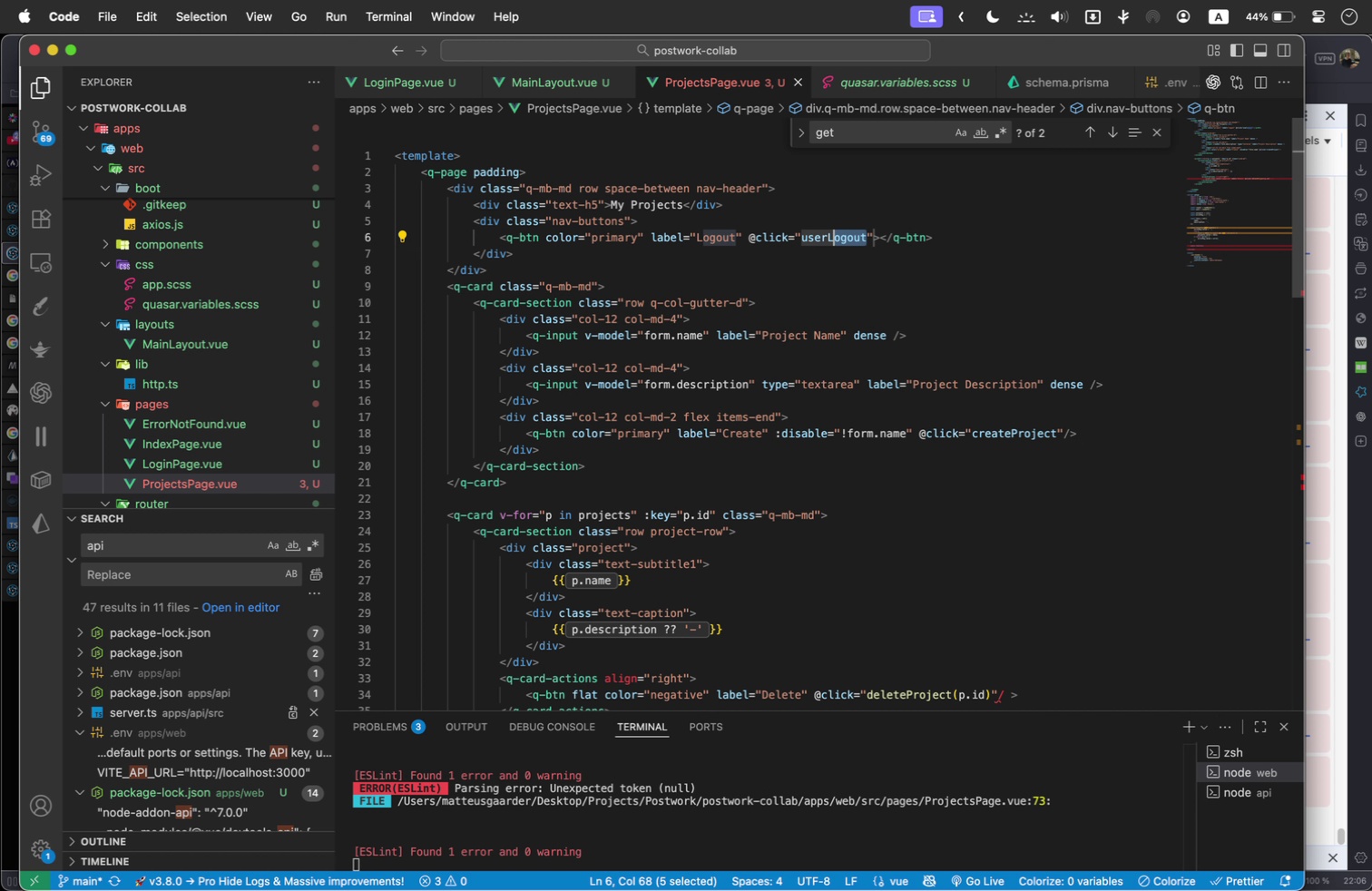 
key(Shift+ArrowLeft)
 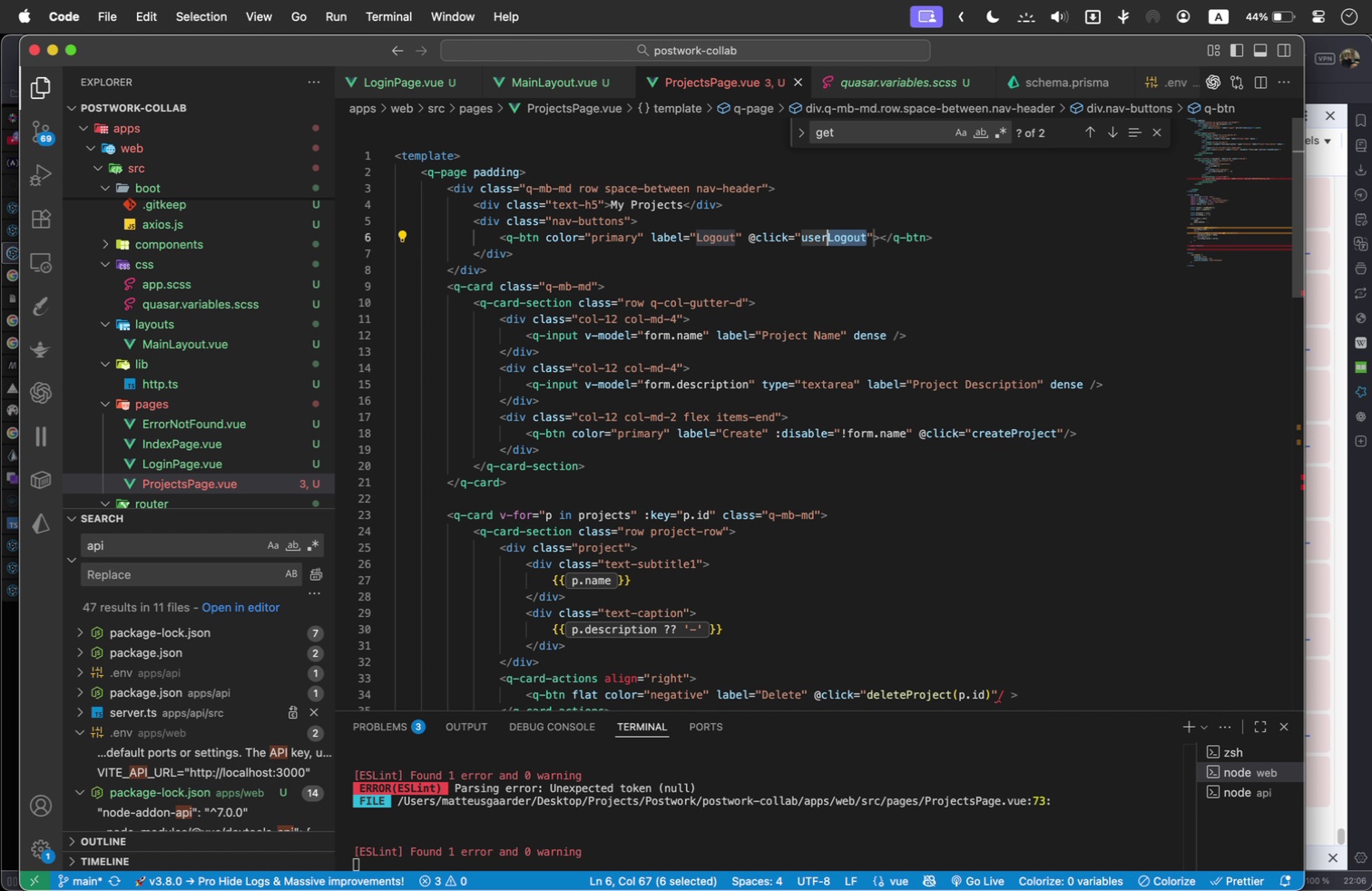 
key(Shift+ArrowLeft)
 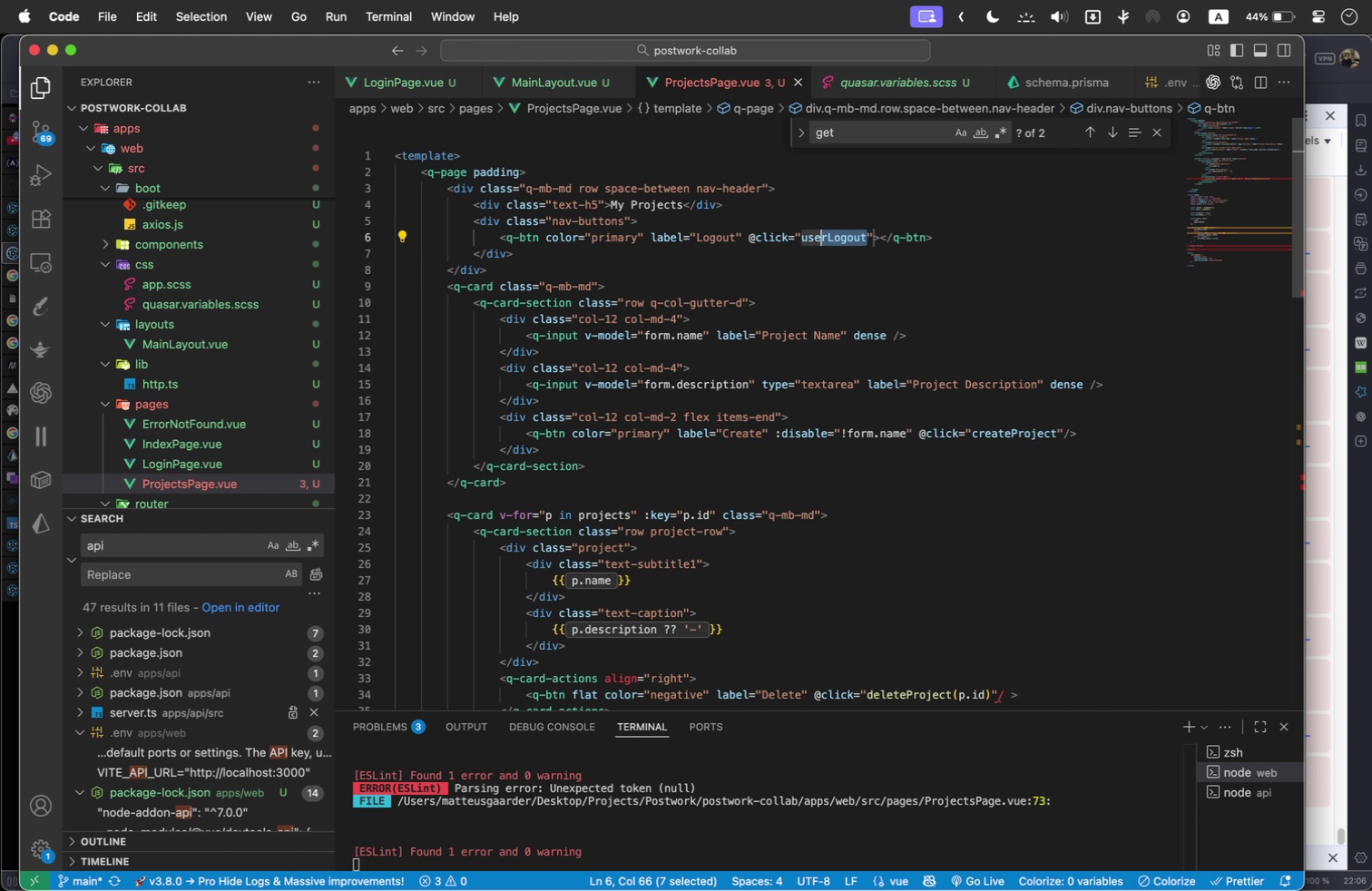 
key(Shift+ArrowLeft)
 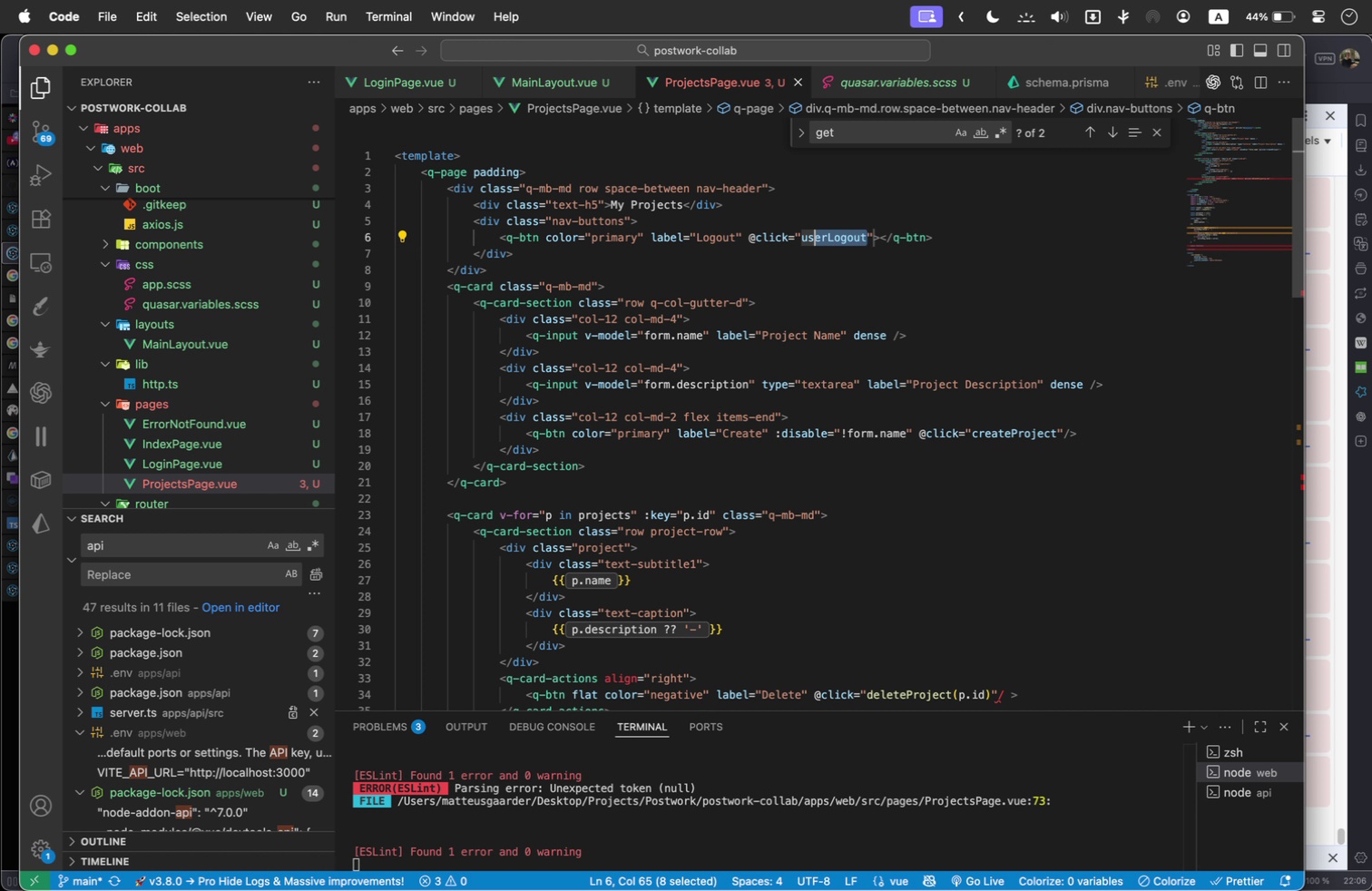 
key(Shift+ArrowLeft)
 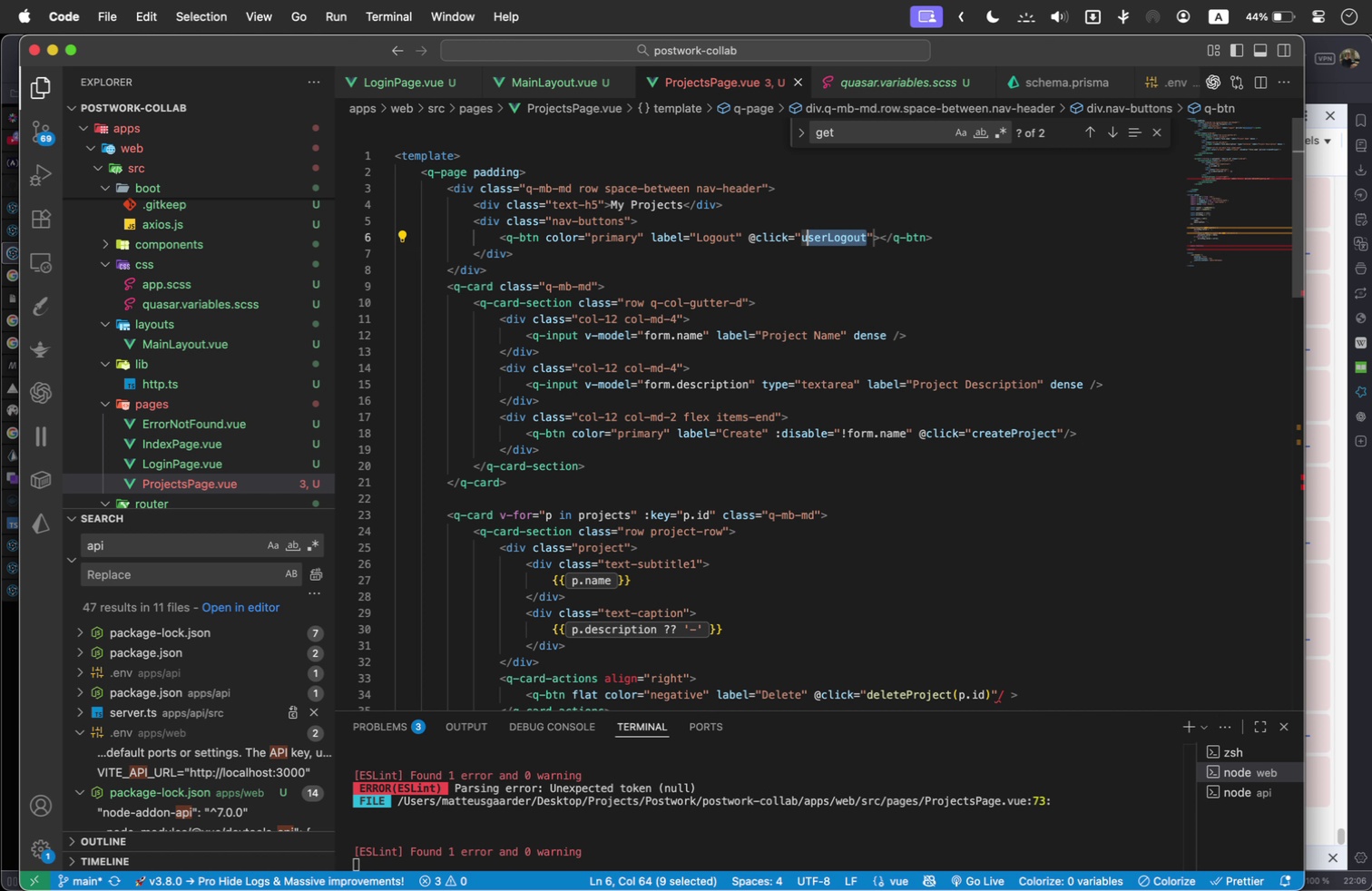 
key(Shift+ArrowLeft)
 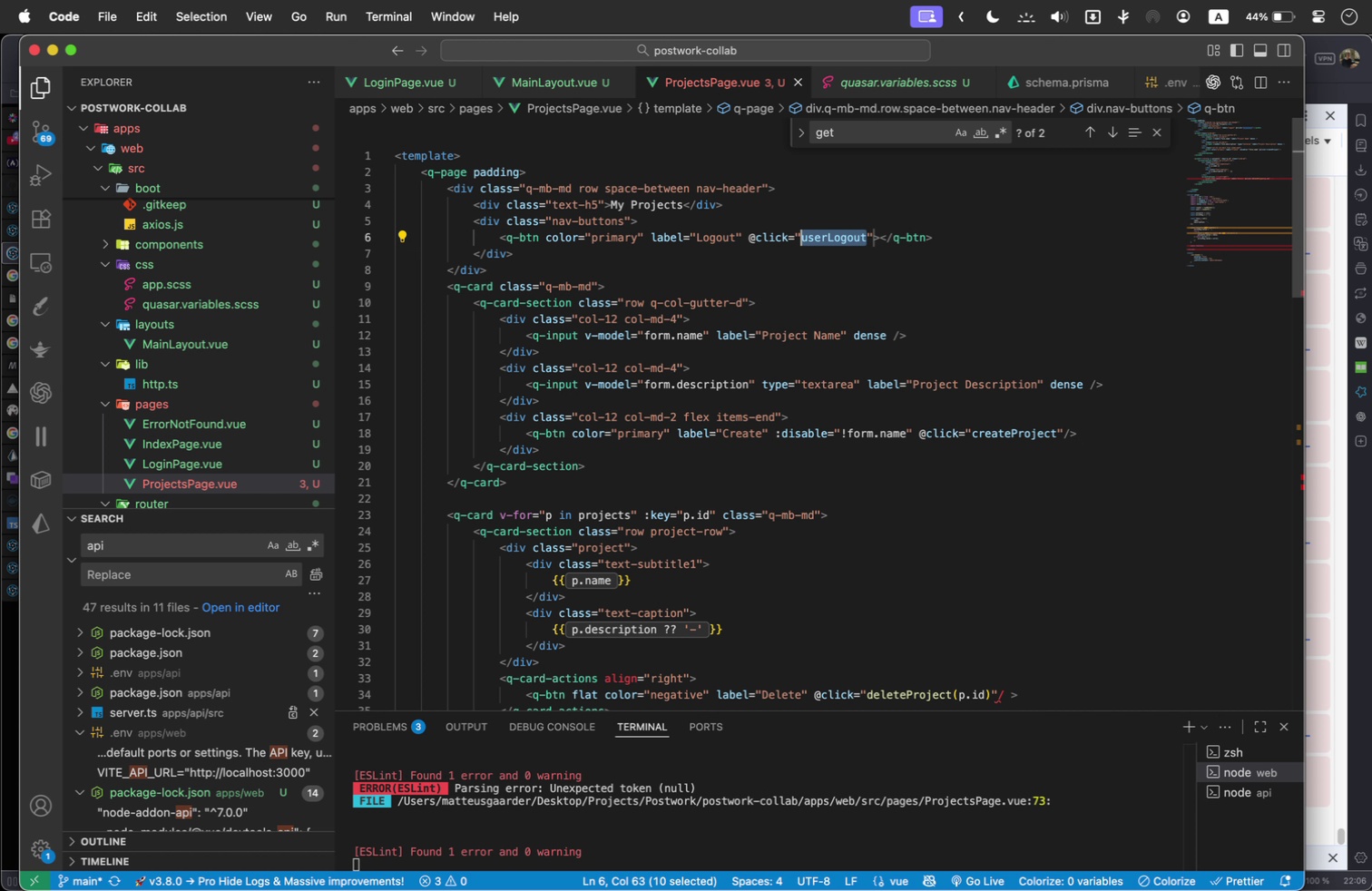 
key(Shift+ArrowLeft)
 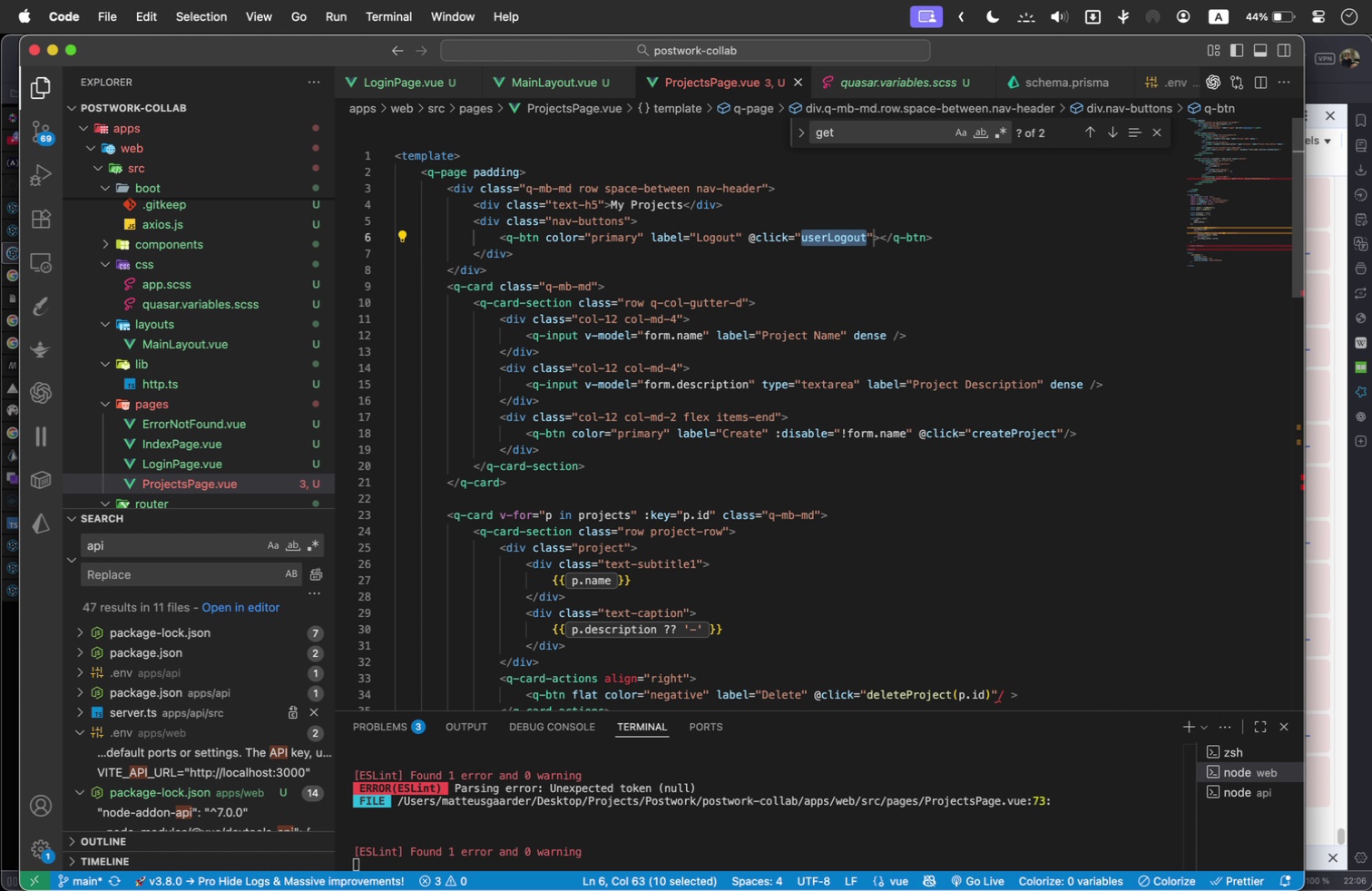 
key(Meta+C)
 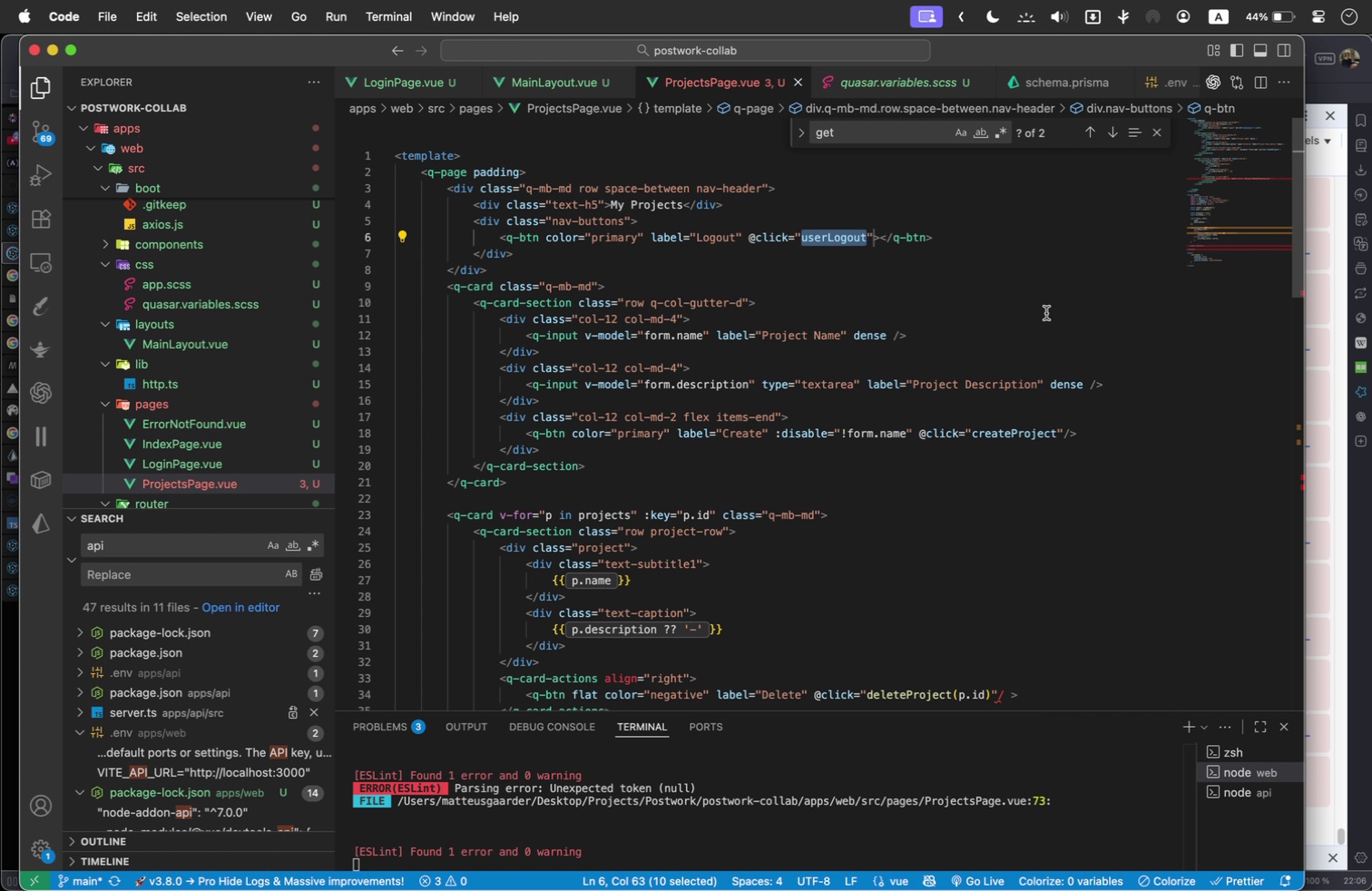 
scroll: coordinate [763, 416], scroll_direction: down, amount: 7.0
 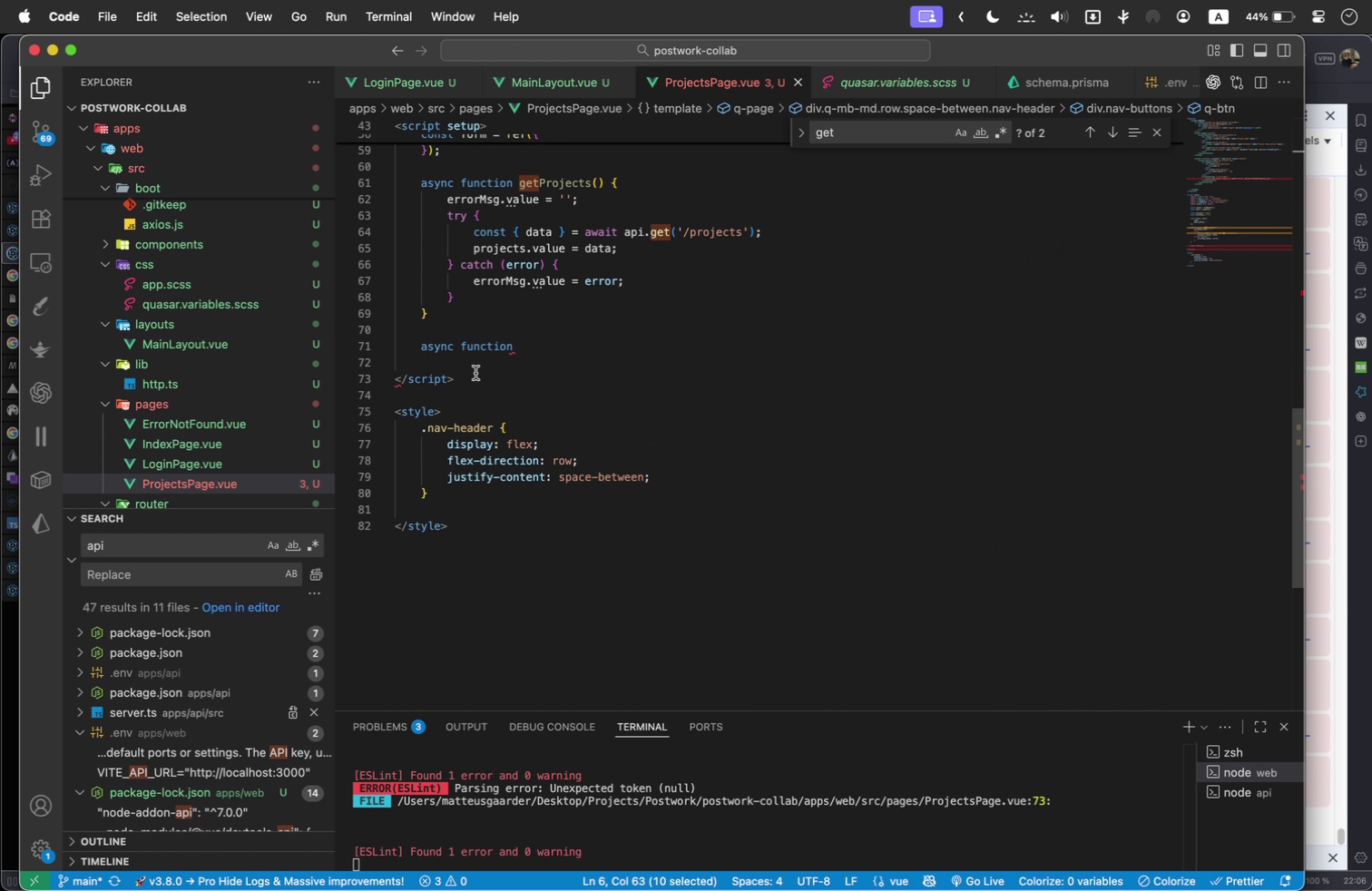 
scroll: coordinate [698, 455], scroll_direction: up, amount: 2.0
 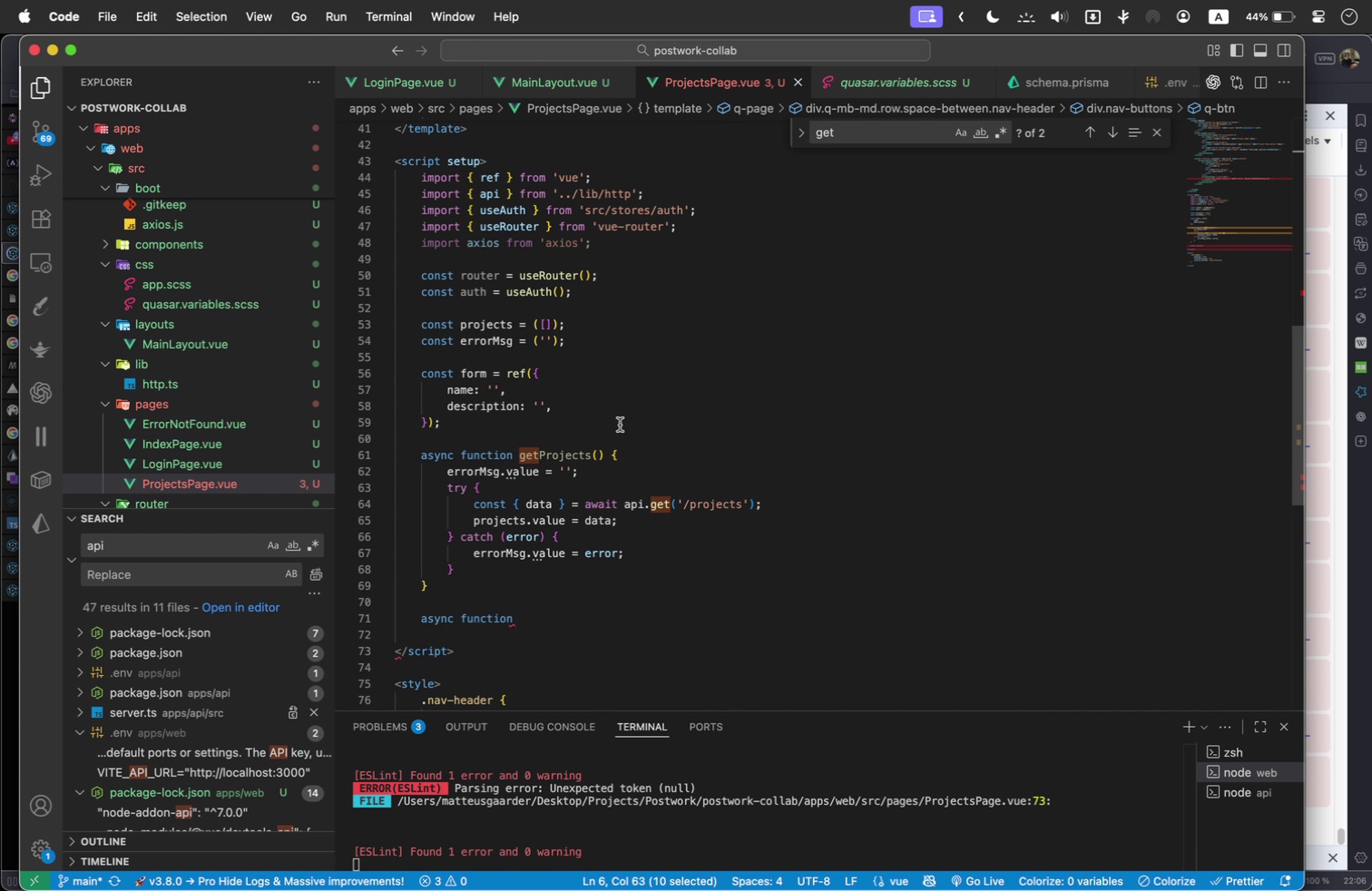 
wait(15.51)
 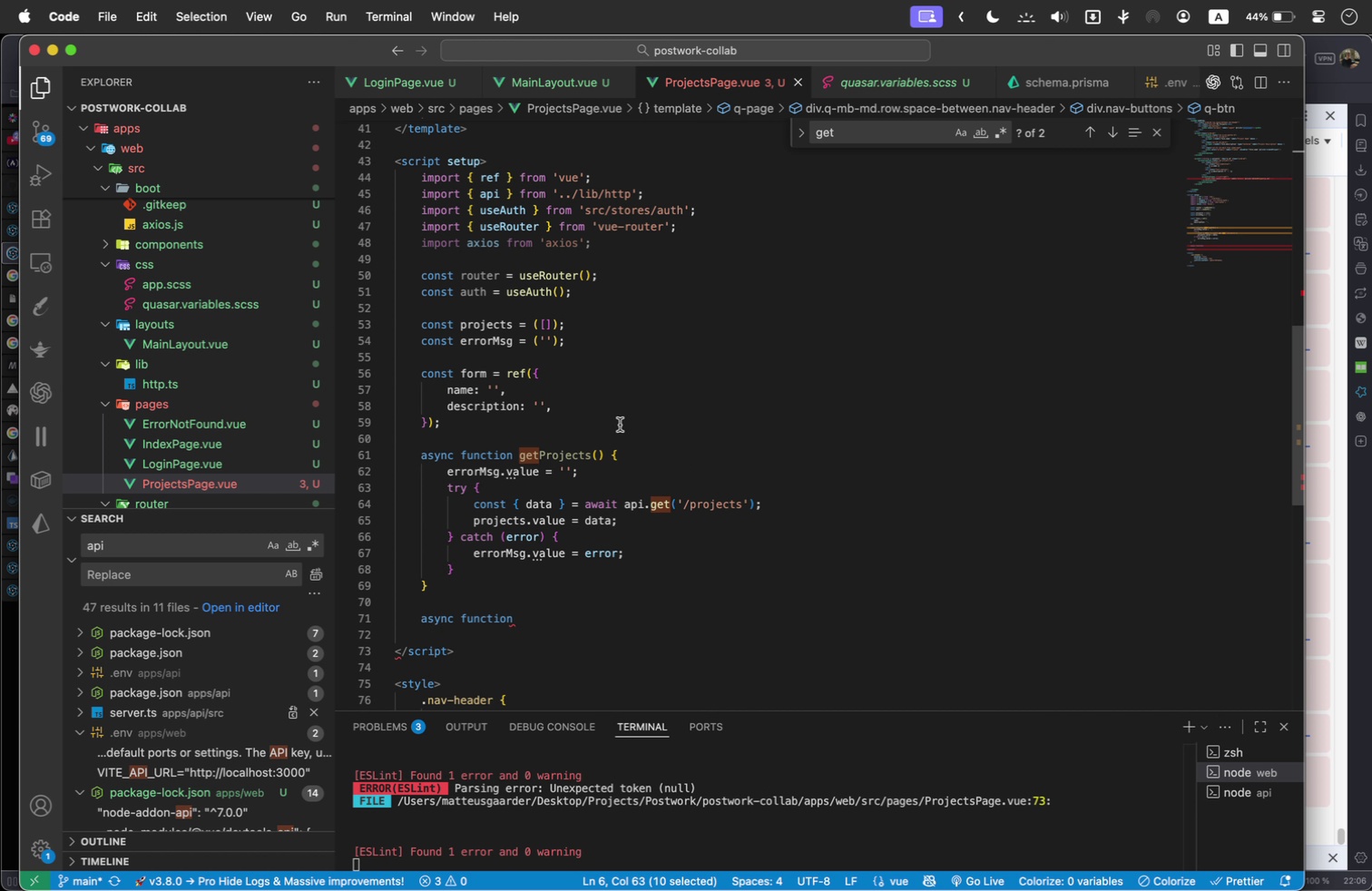 
scroll: coordinate [674, 294], scroll_direction: up, amount: 1.0
 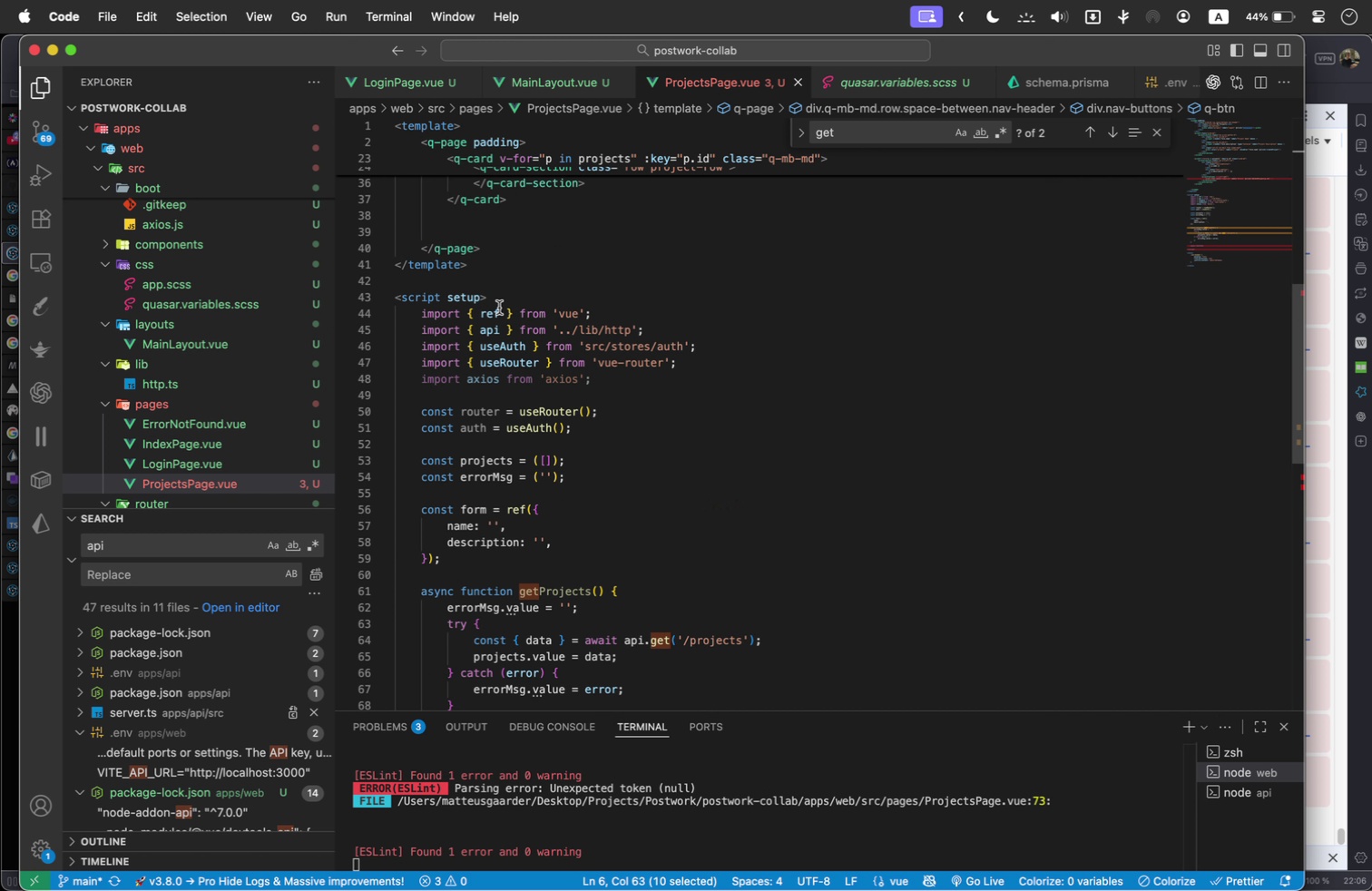 
left_click([499, 308])
 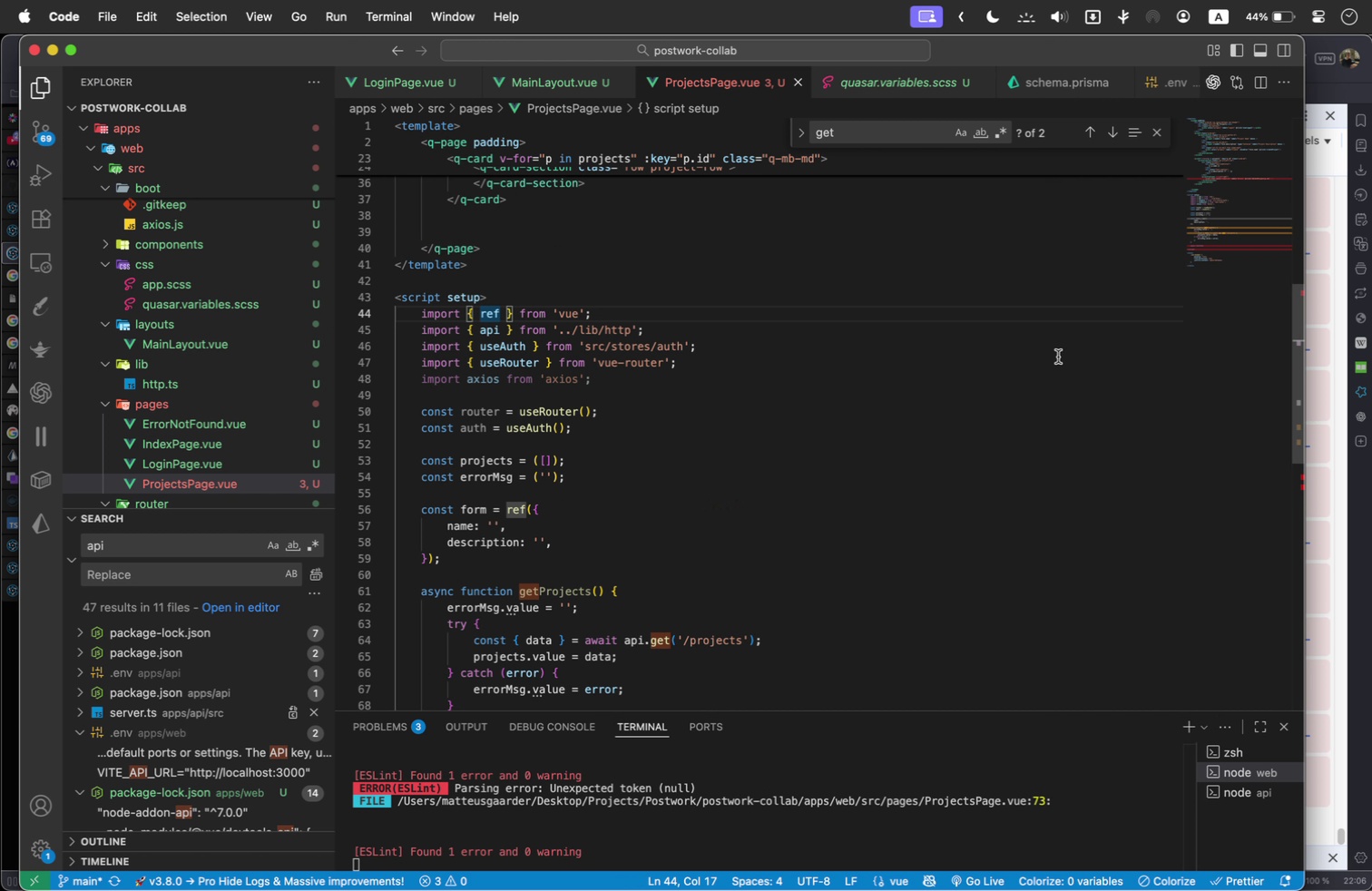 
type(, onMo)
 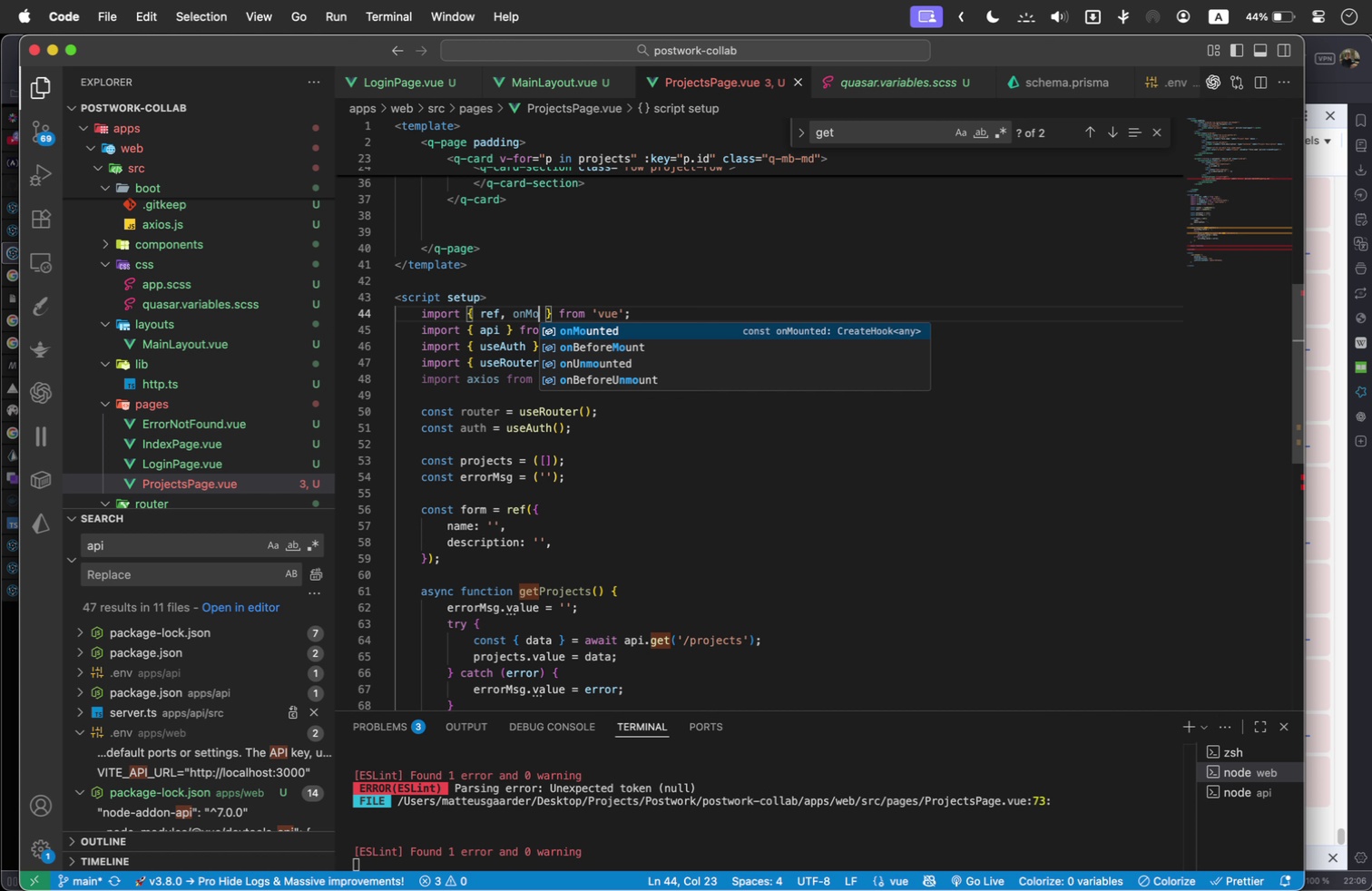 
key(Enter)
 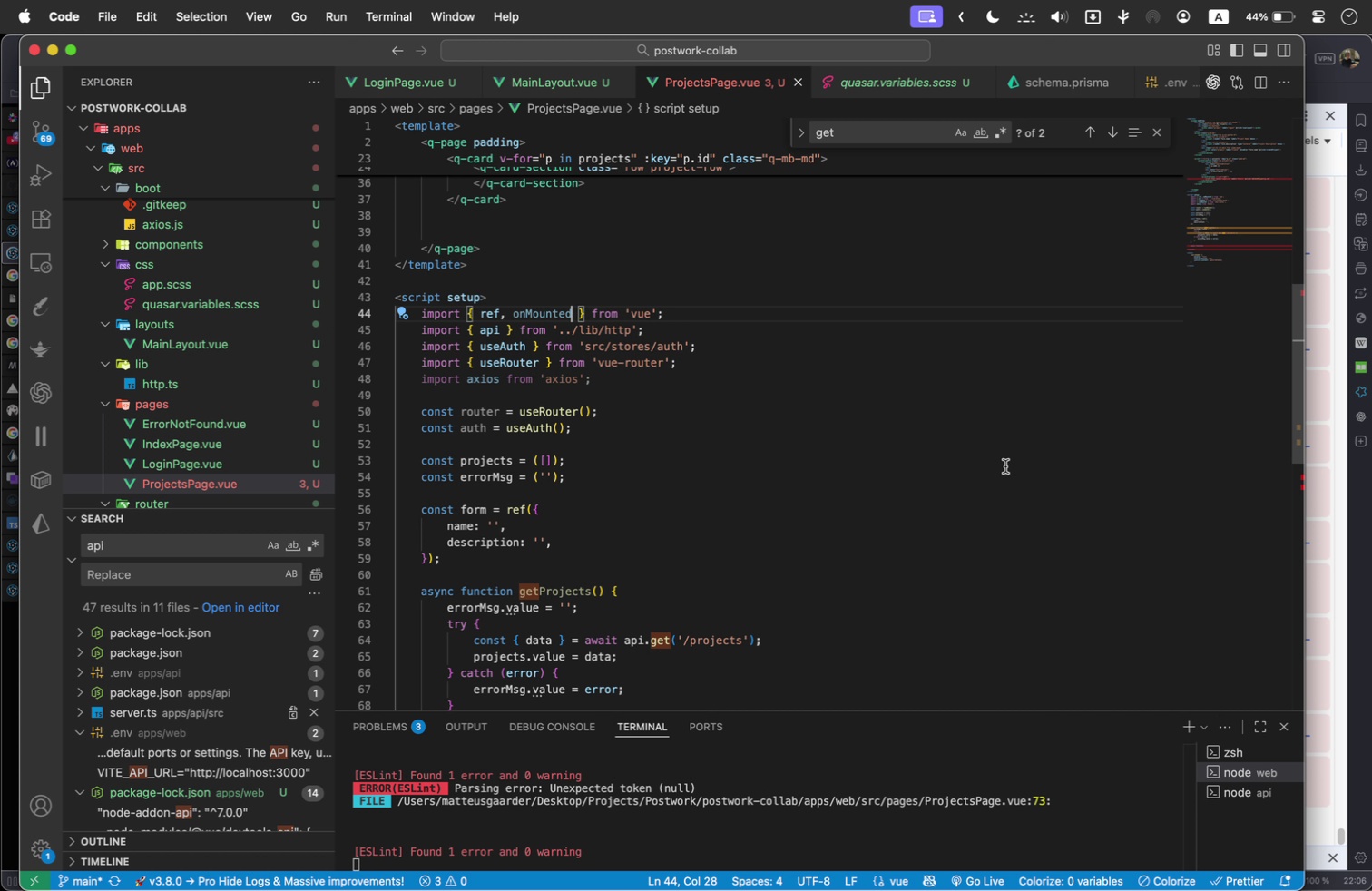 
scroll: coordinate [902, 464], scroll_direction: down, amount: 3.0
 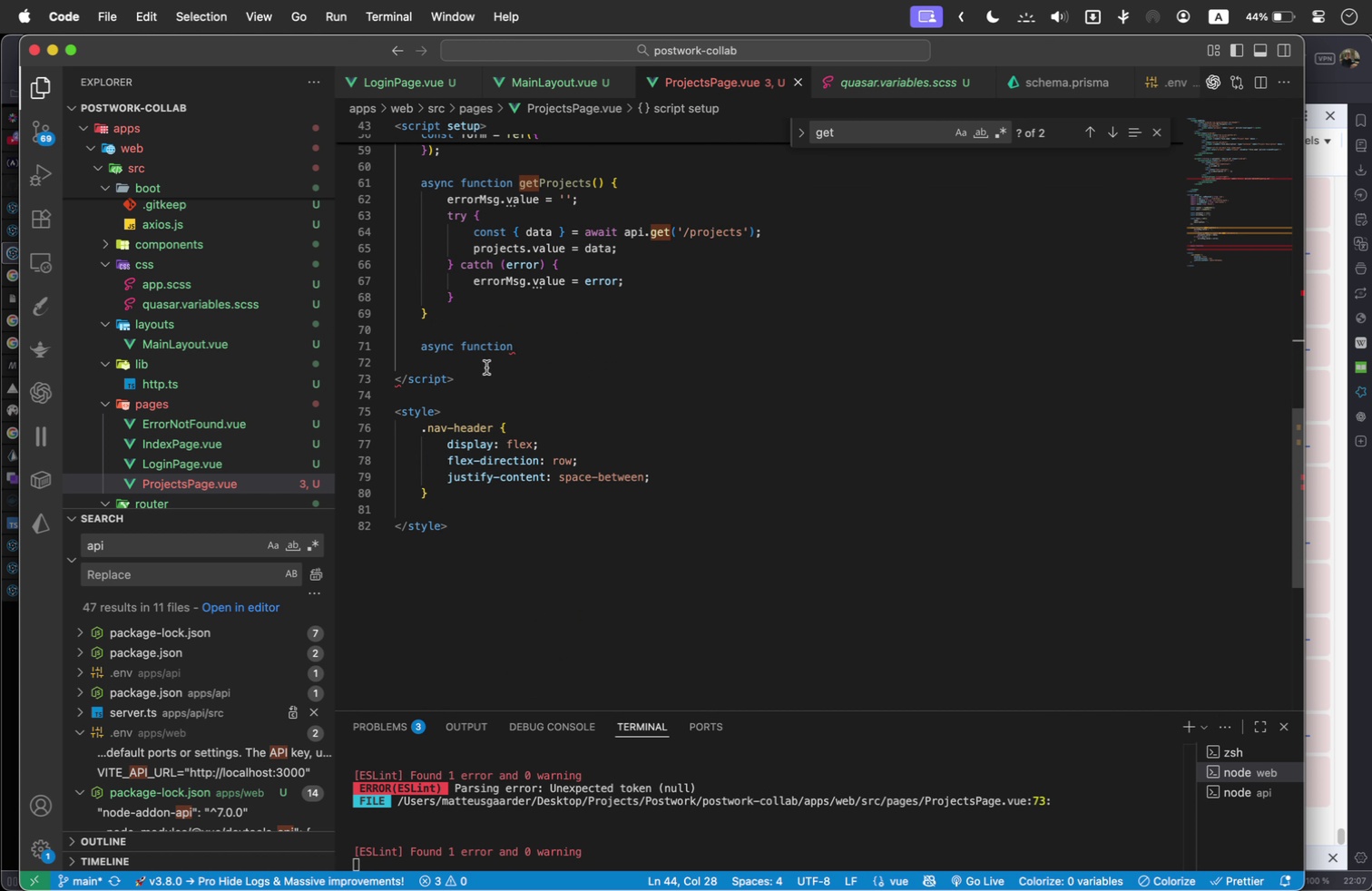 
left_click([475, 362])
 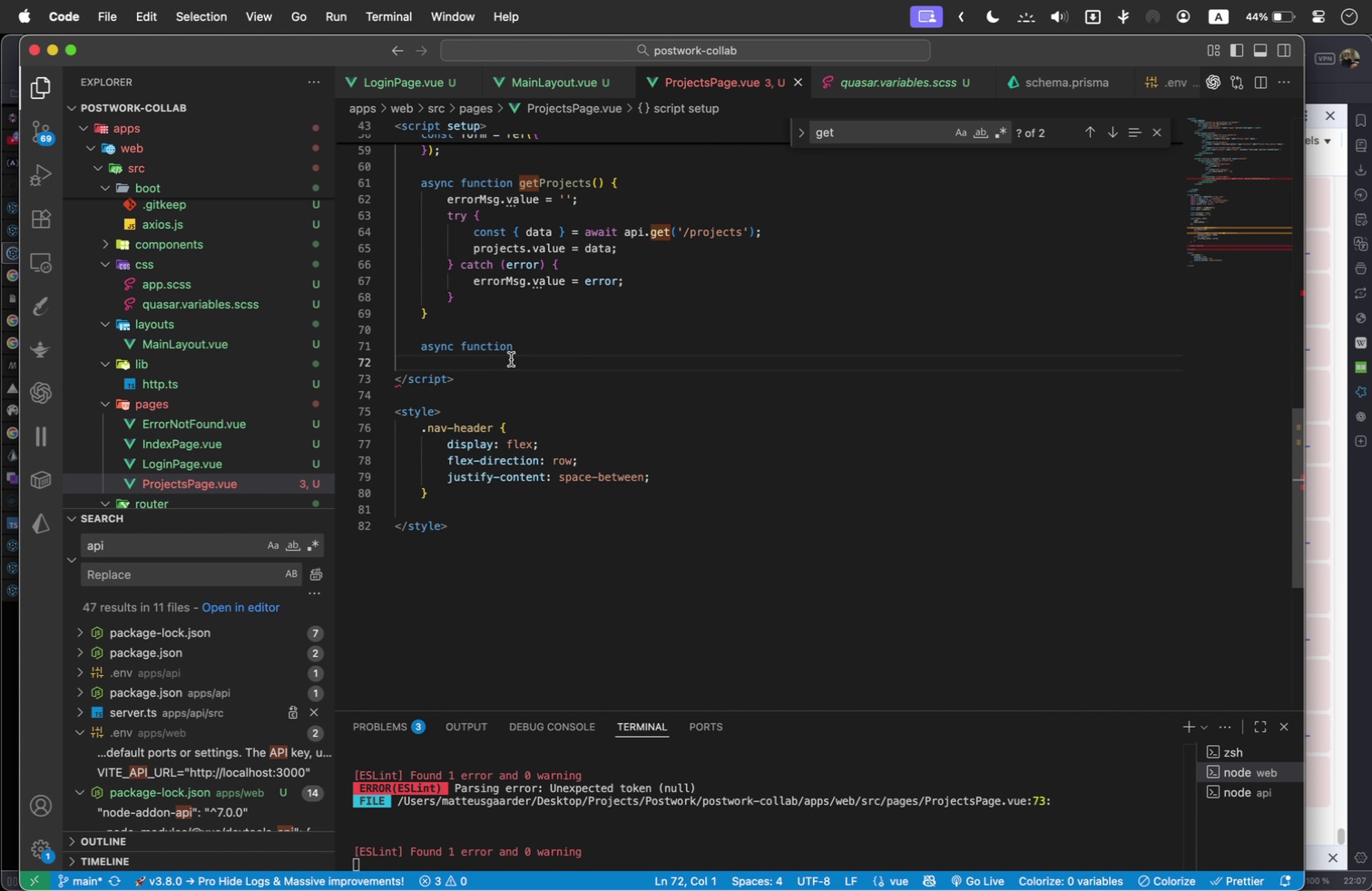 
key(Tab)
type(on)
 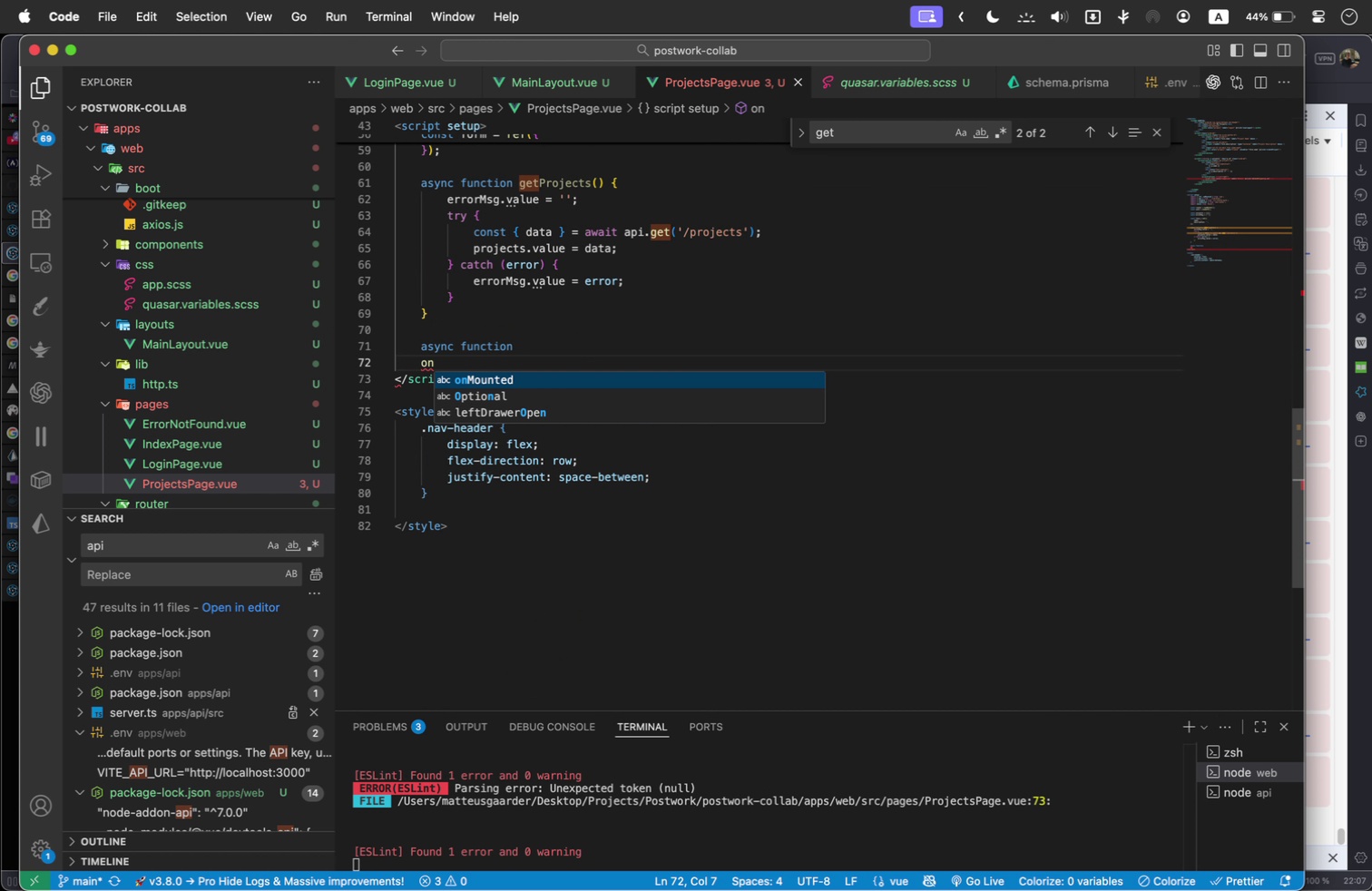 
key(Enter)
 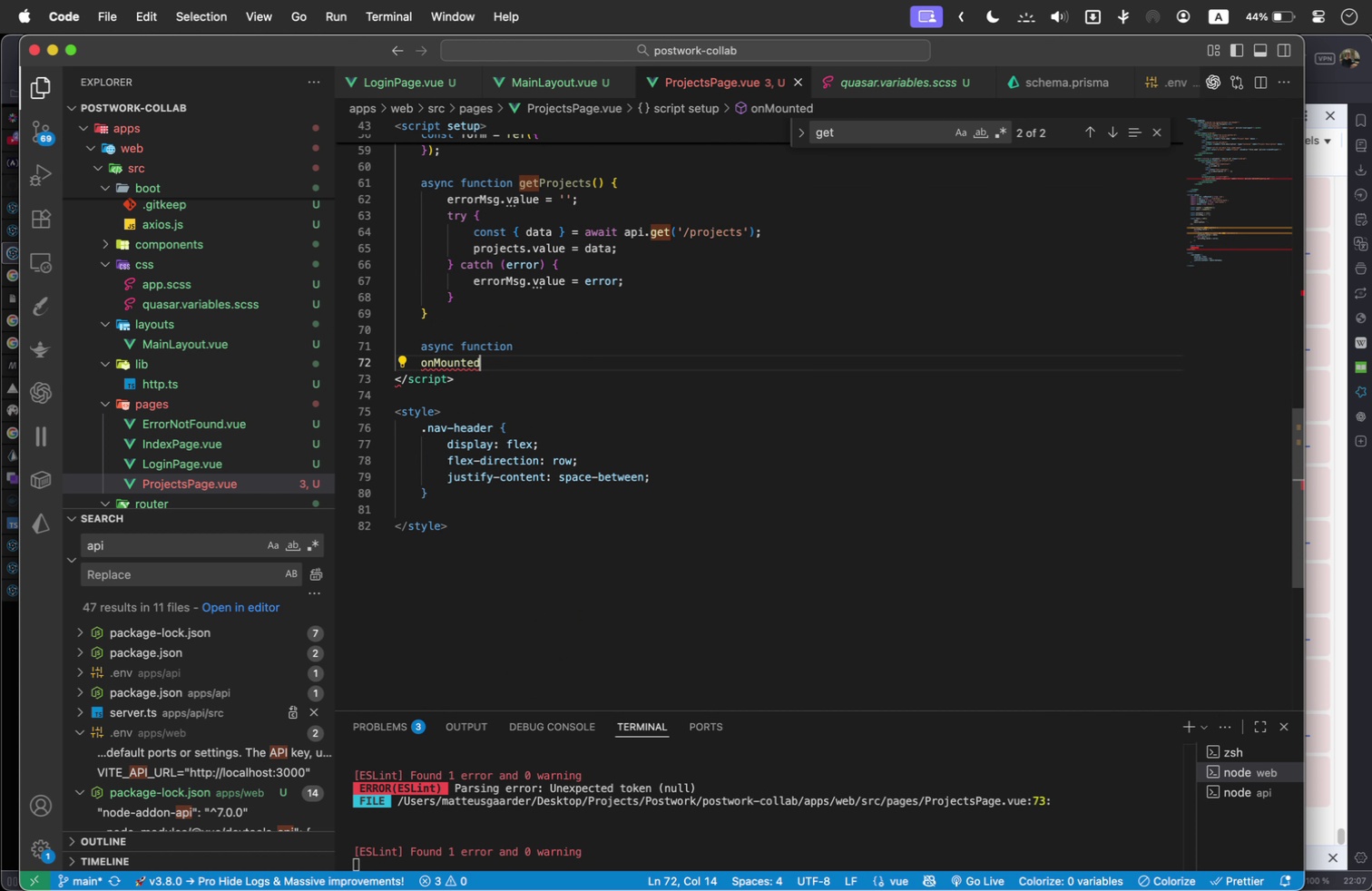 
type((ge)
 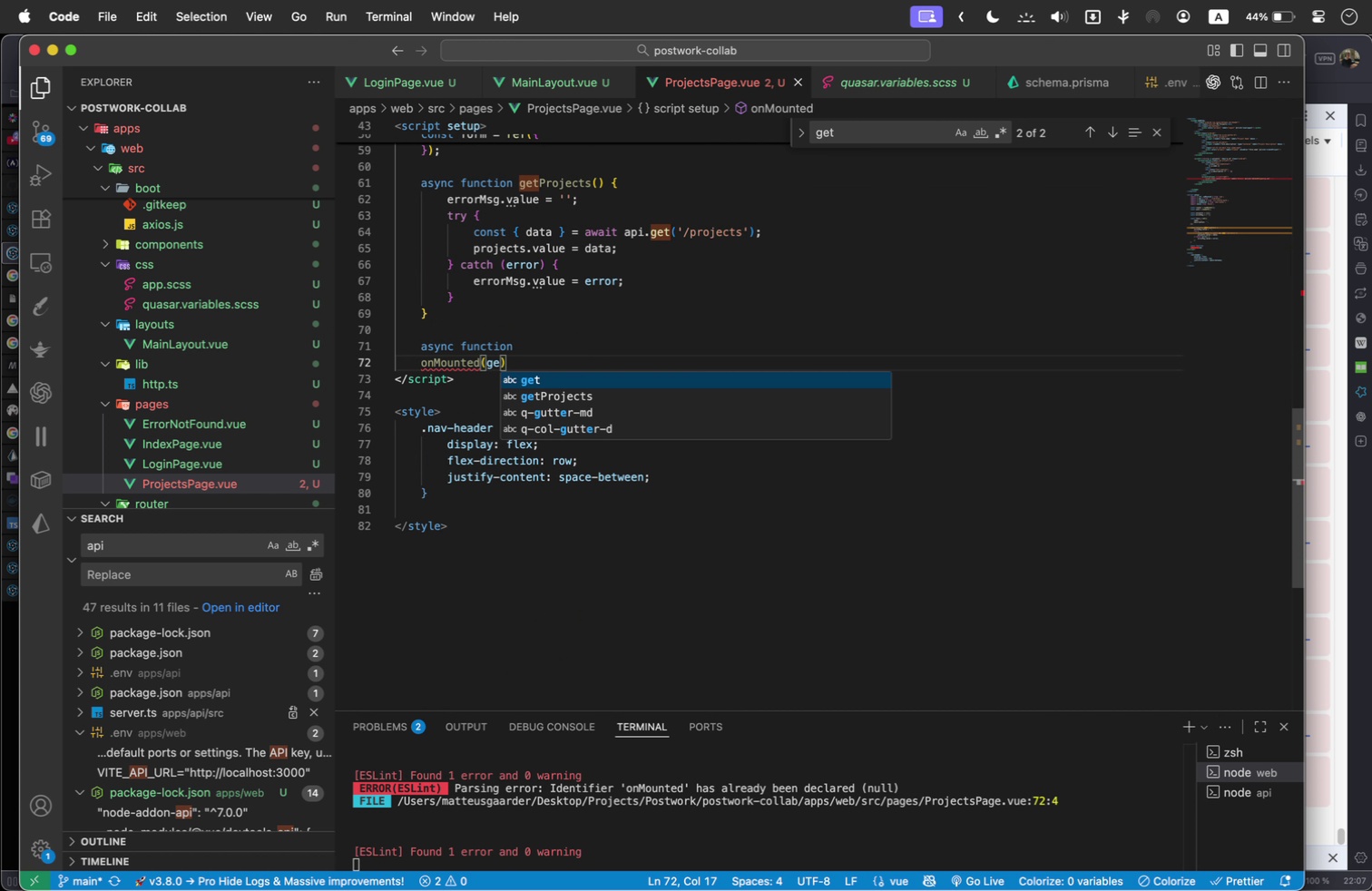 
key(ArrowDown)
 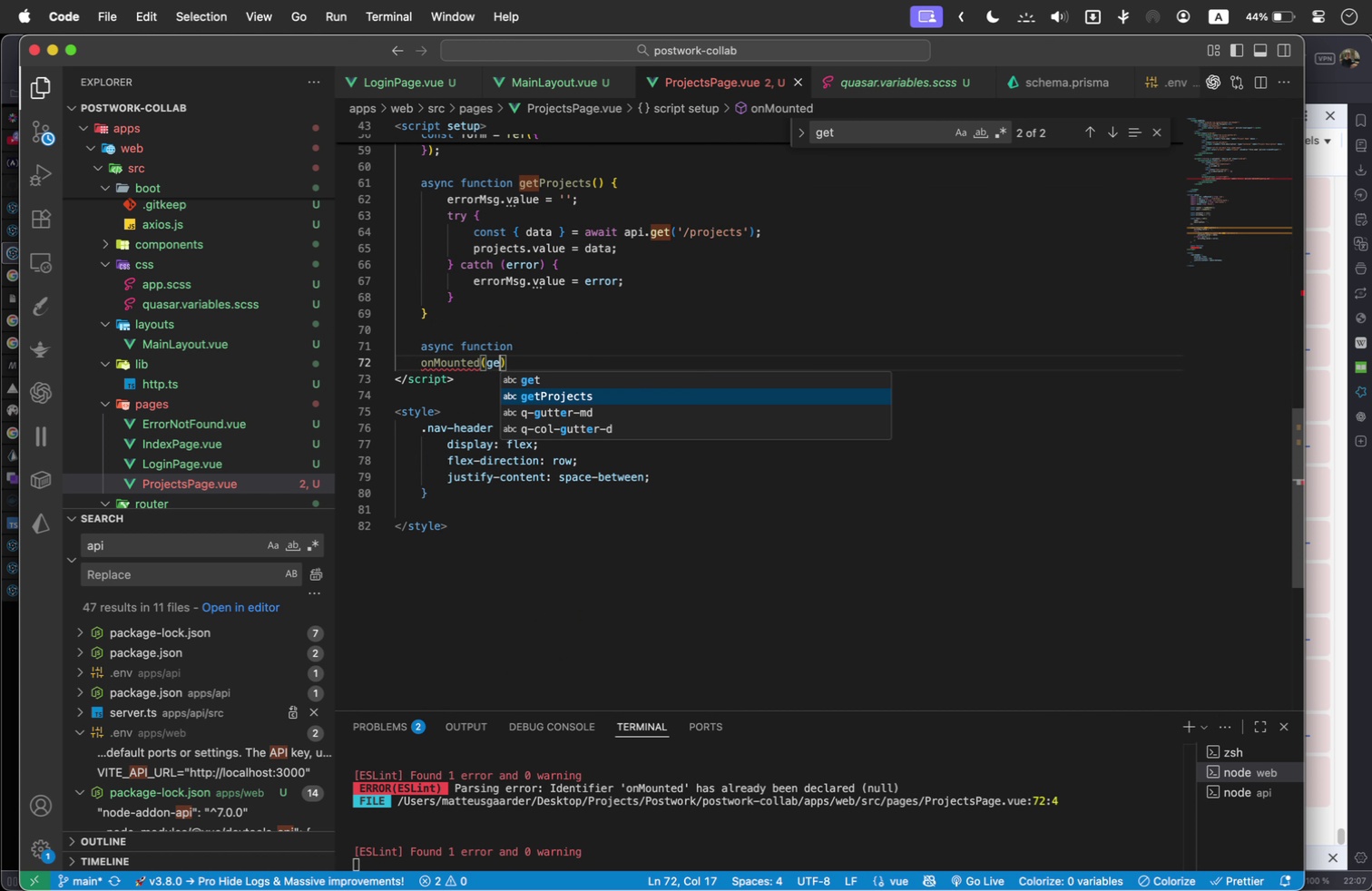 
key(Enter)
 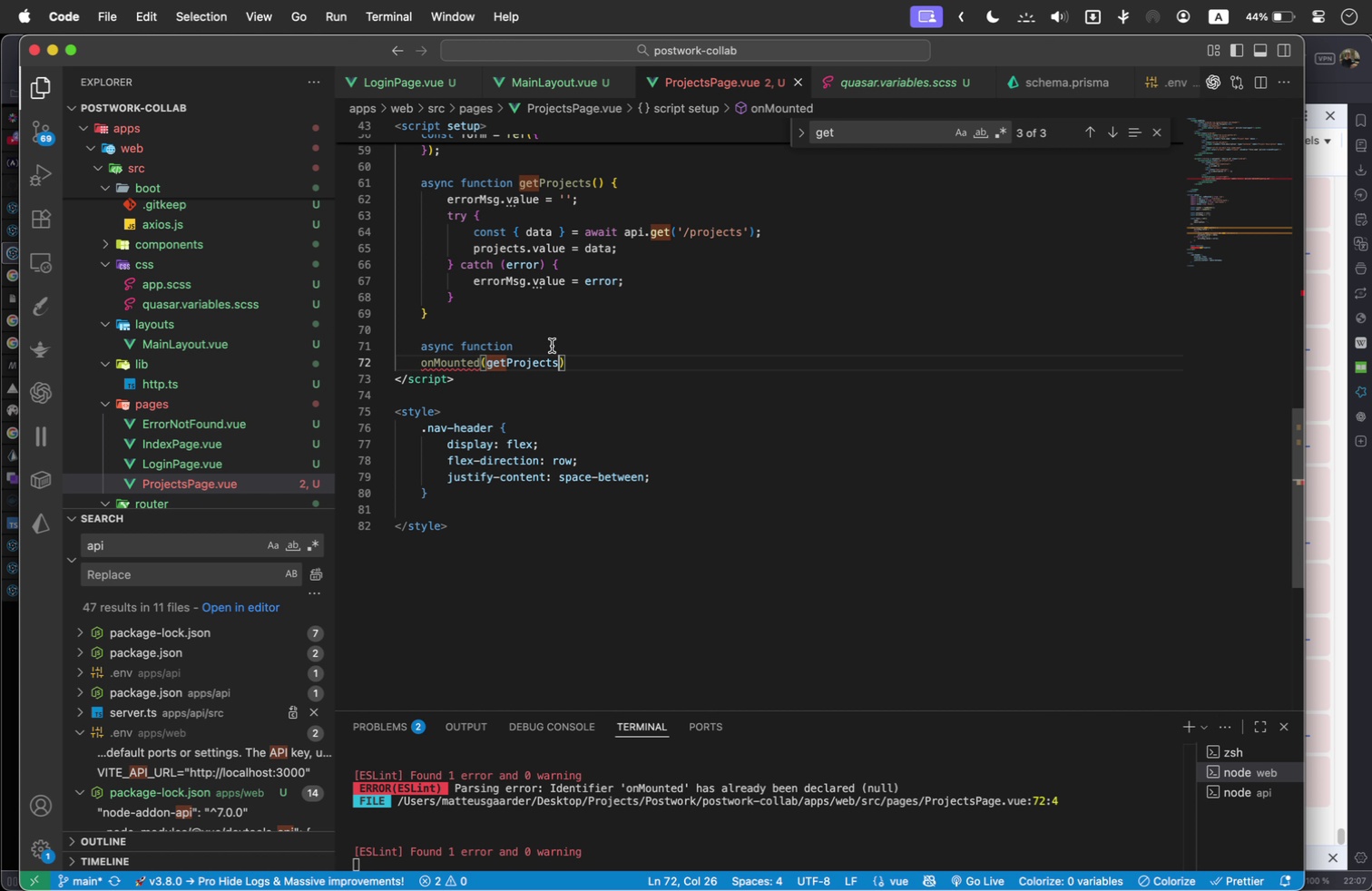 
left_click([552, 346])
 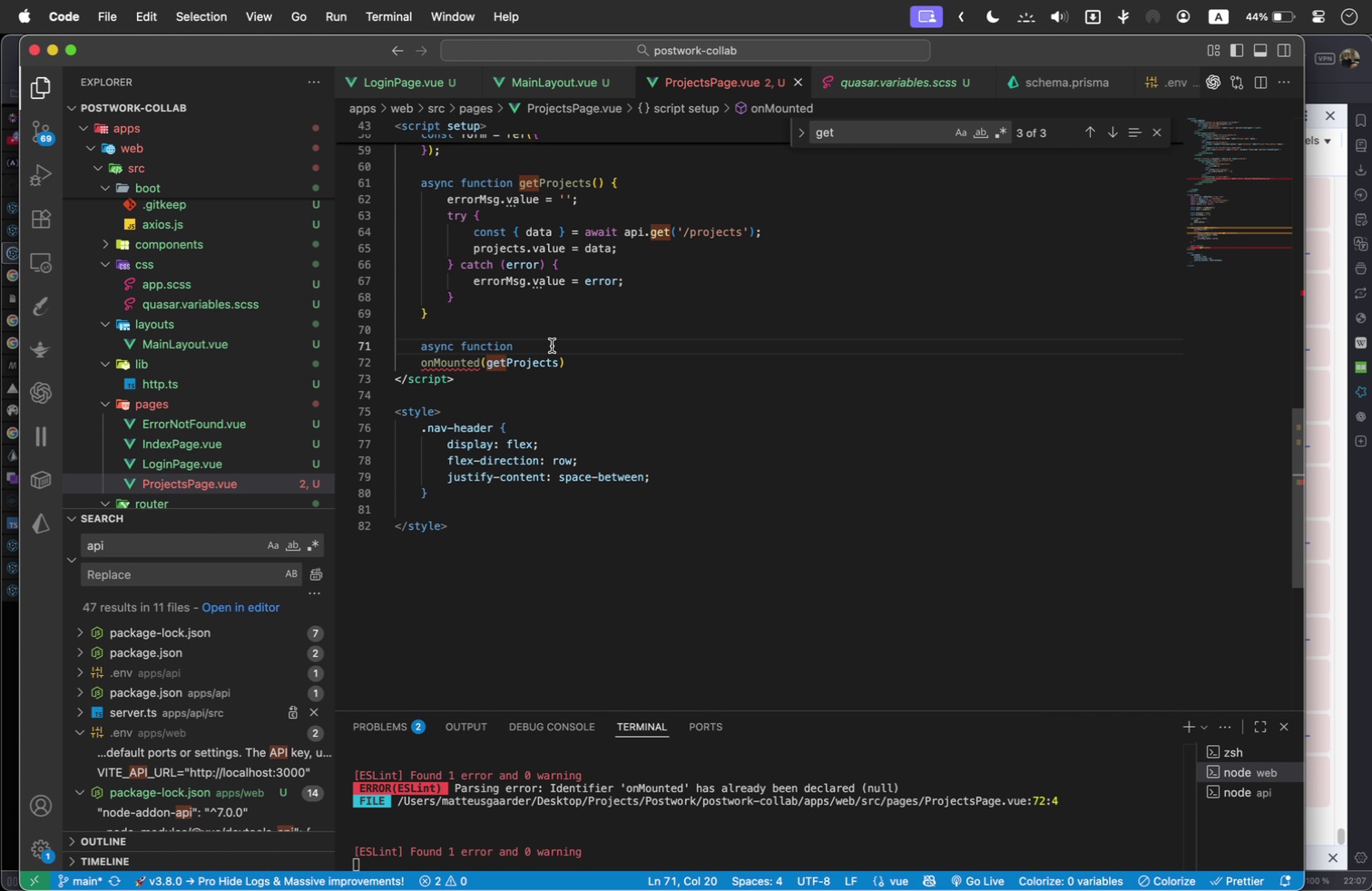 
left_click_drag(start_coordinate=[552, 346], to_coordinate=[348, 340])
 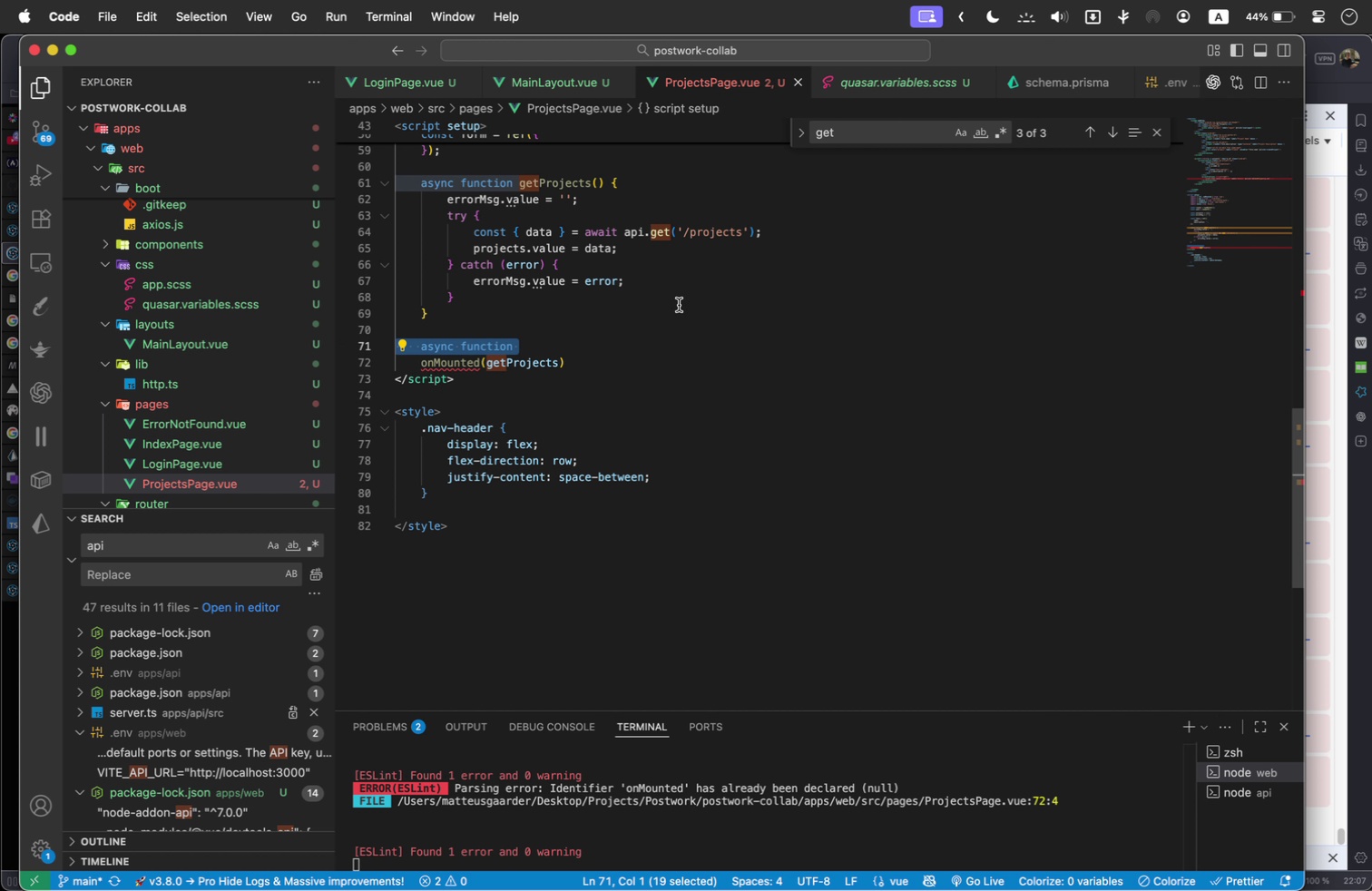 
scroll: coordinate [660, 313], scroll_direction: up, amount: 73.0
 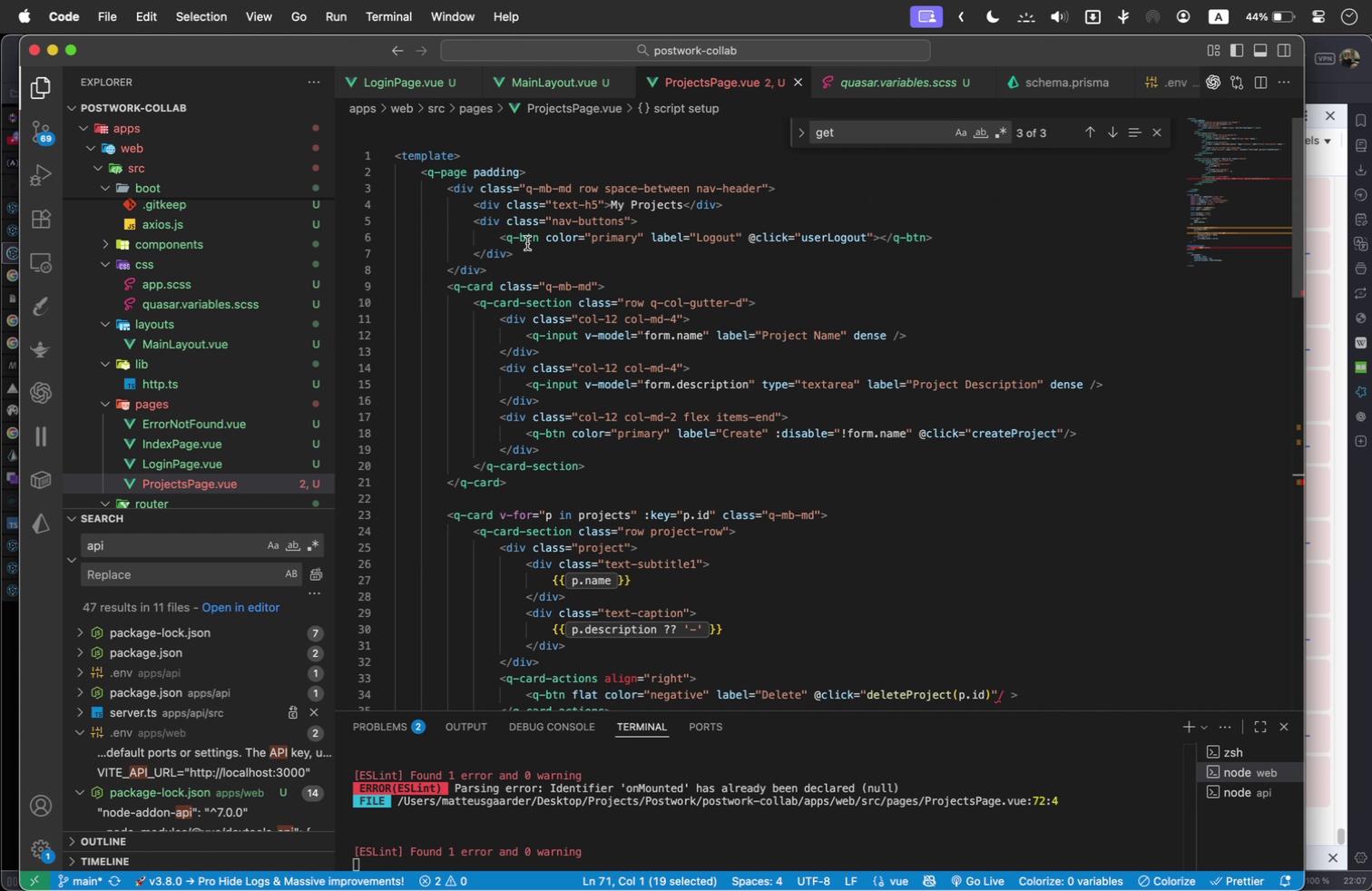 
left_click_drag(start_coordinate=[540, 251], to_coordinate=[314, 224])
 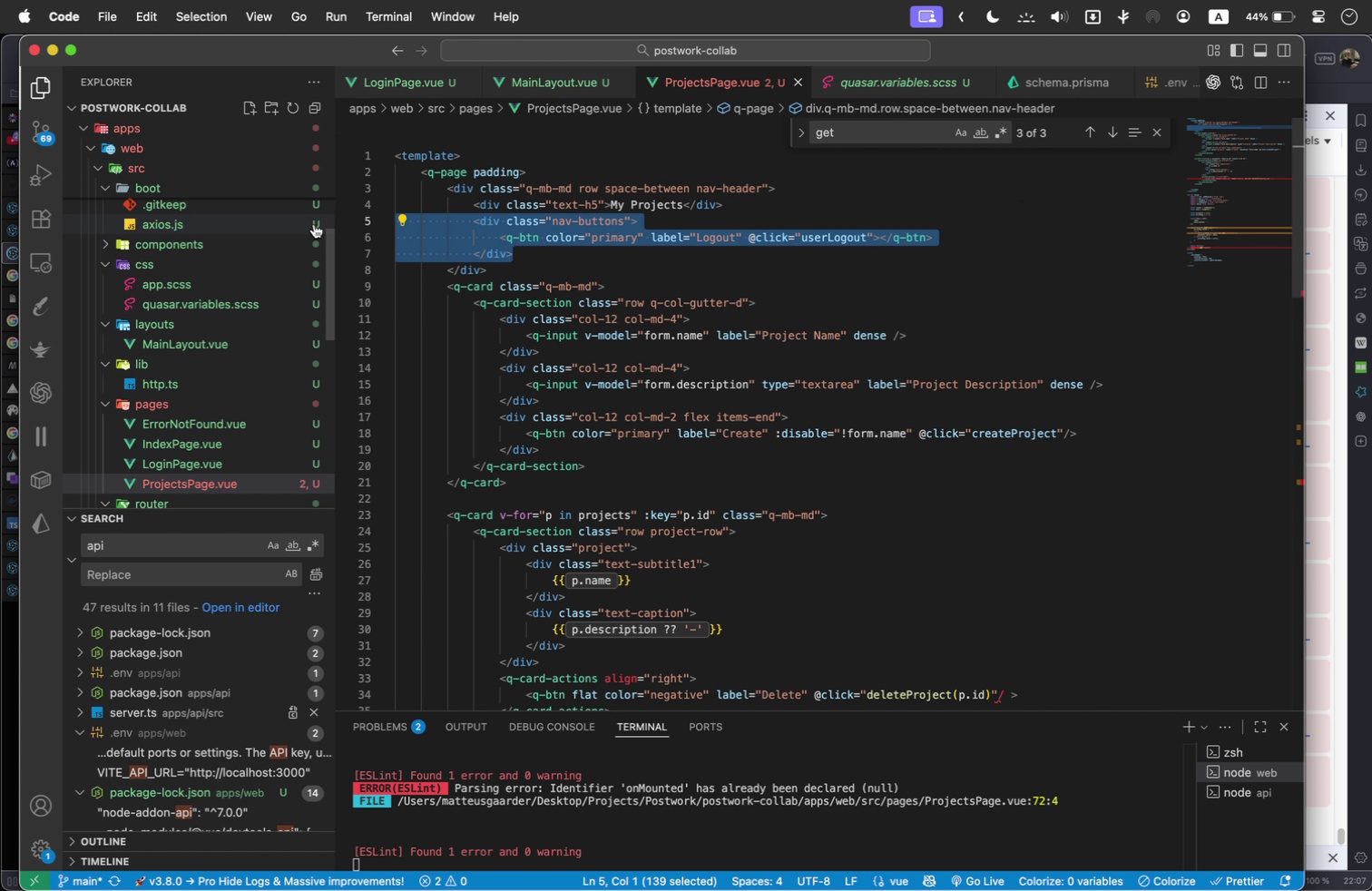 
key(Meta+Slash)
 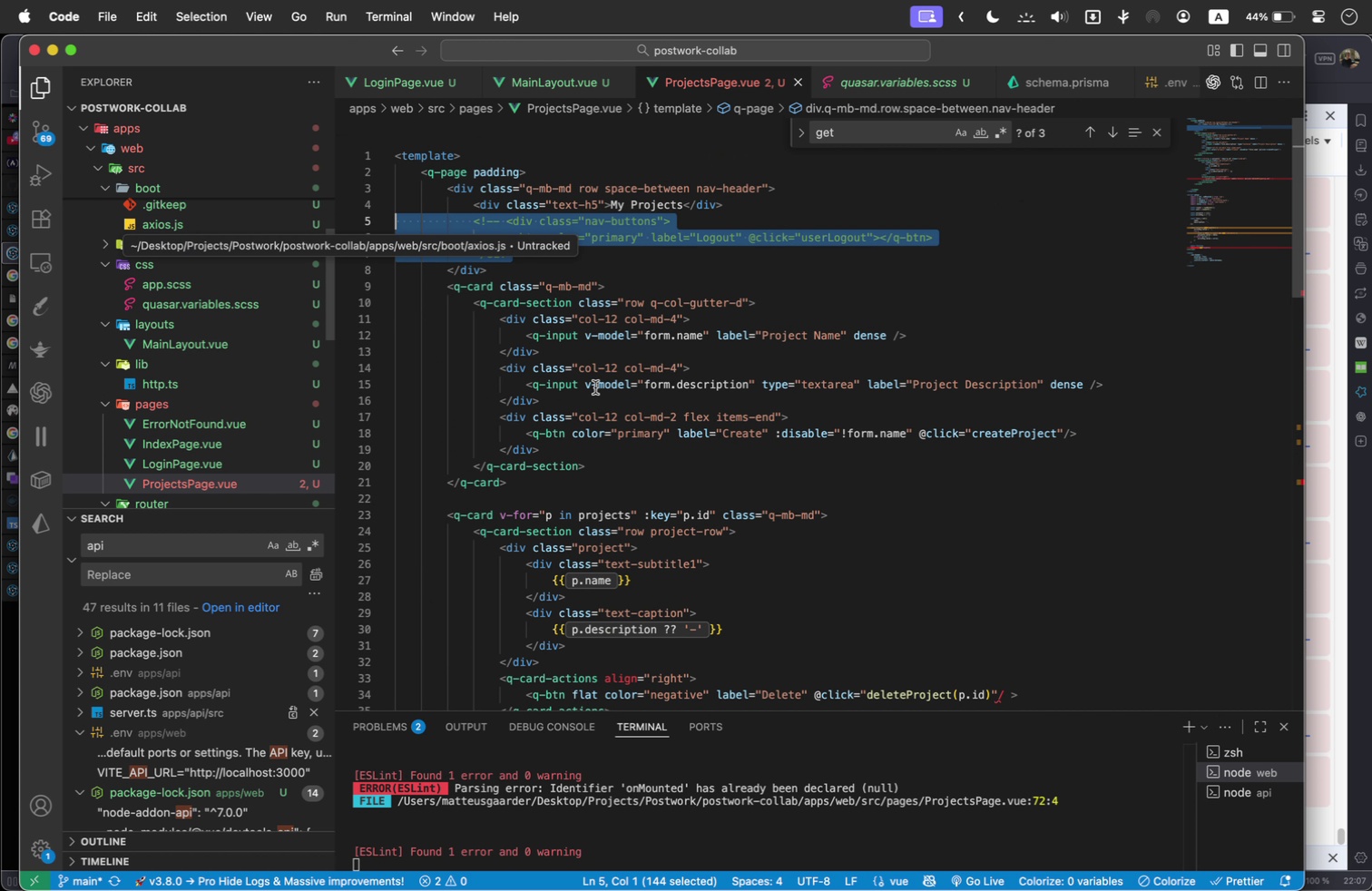 
scroll: coordinate [676, 534], scroll_direction: down, amount: 3.0
 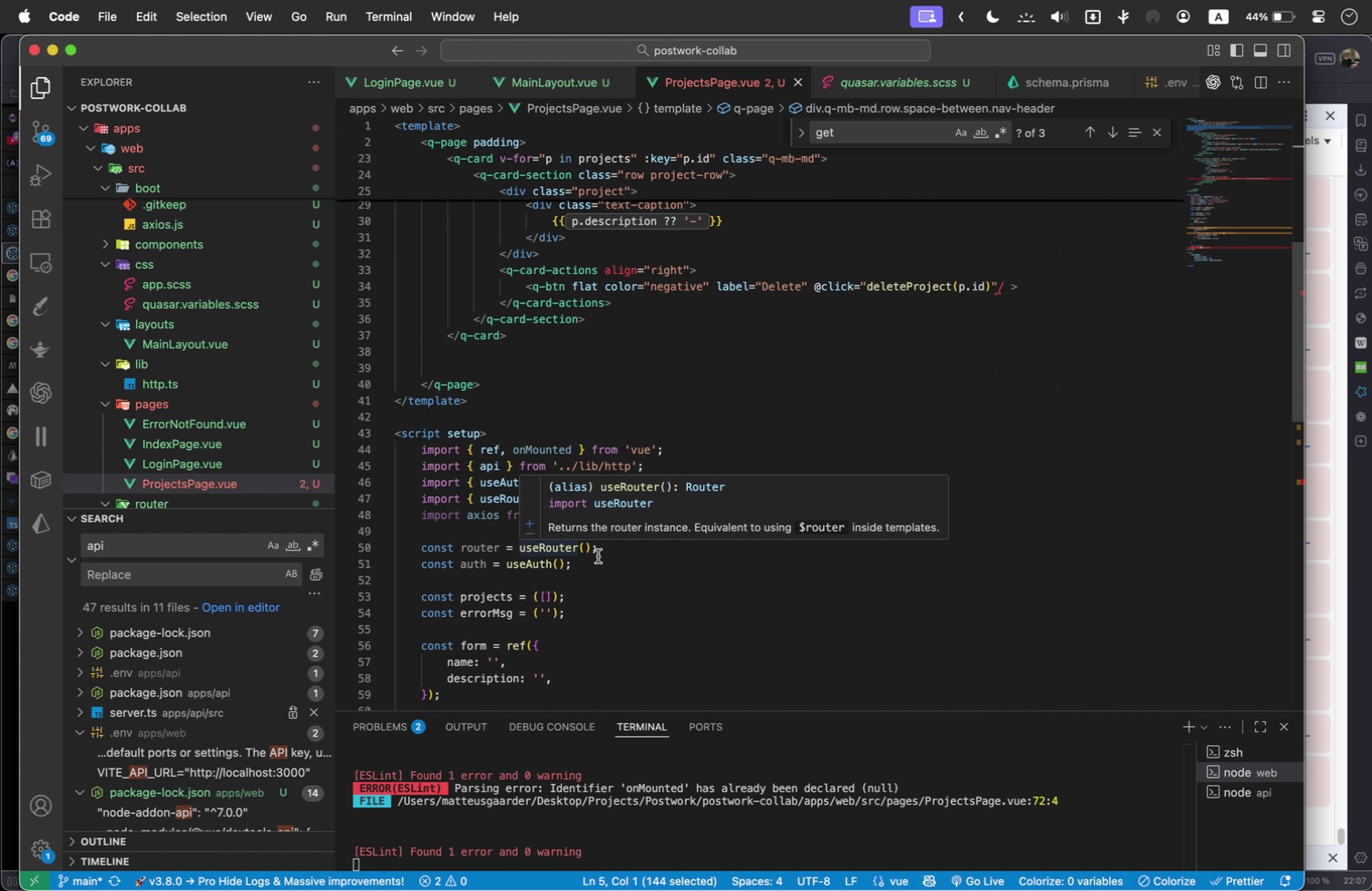 
left_click_drag(start_coordinate=[600, 561], to_coordinate=[368, 520])
 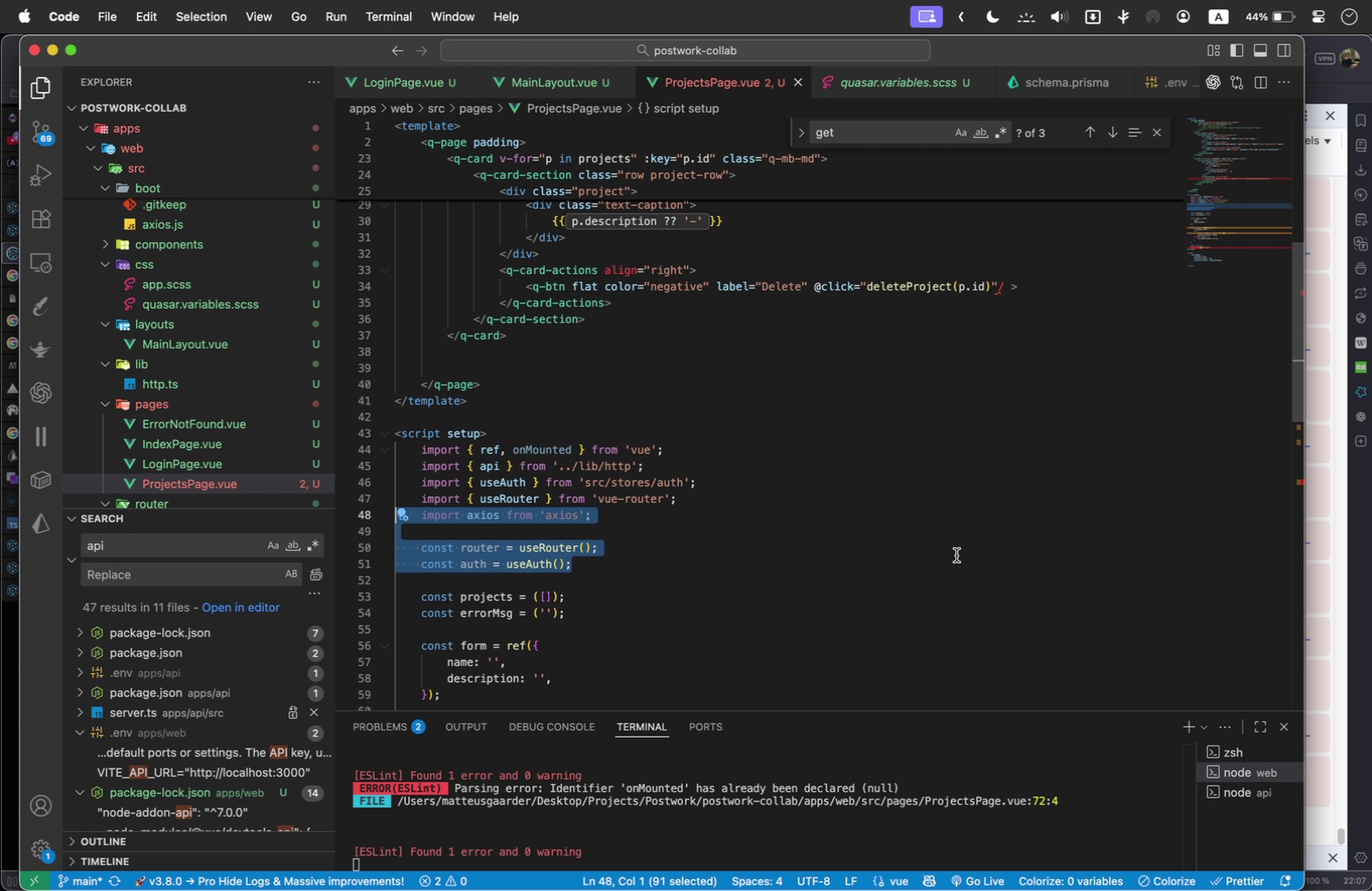 
key(Meta+Slash)
 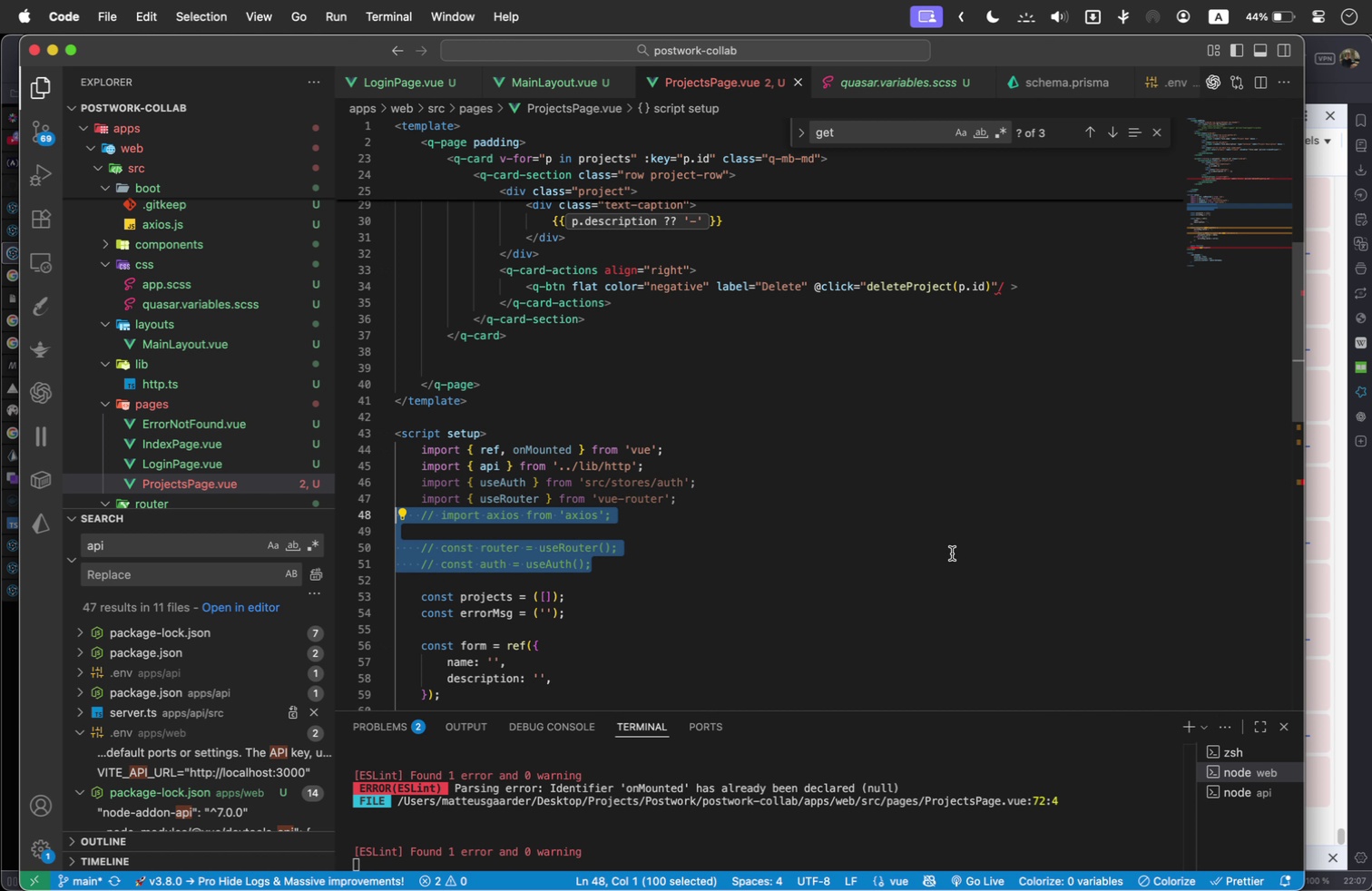 
key(Meta+Z)
 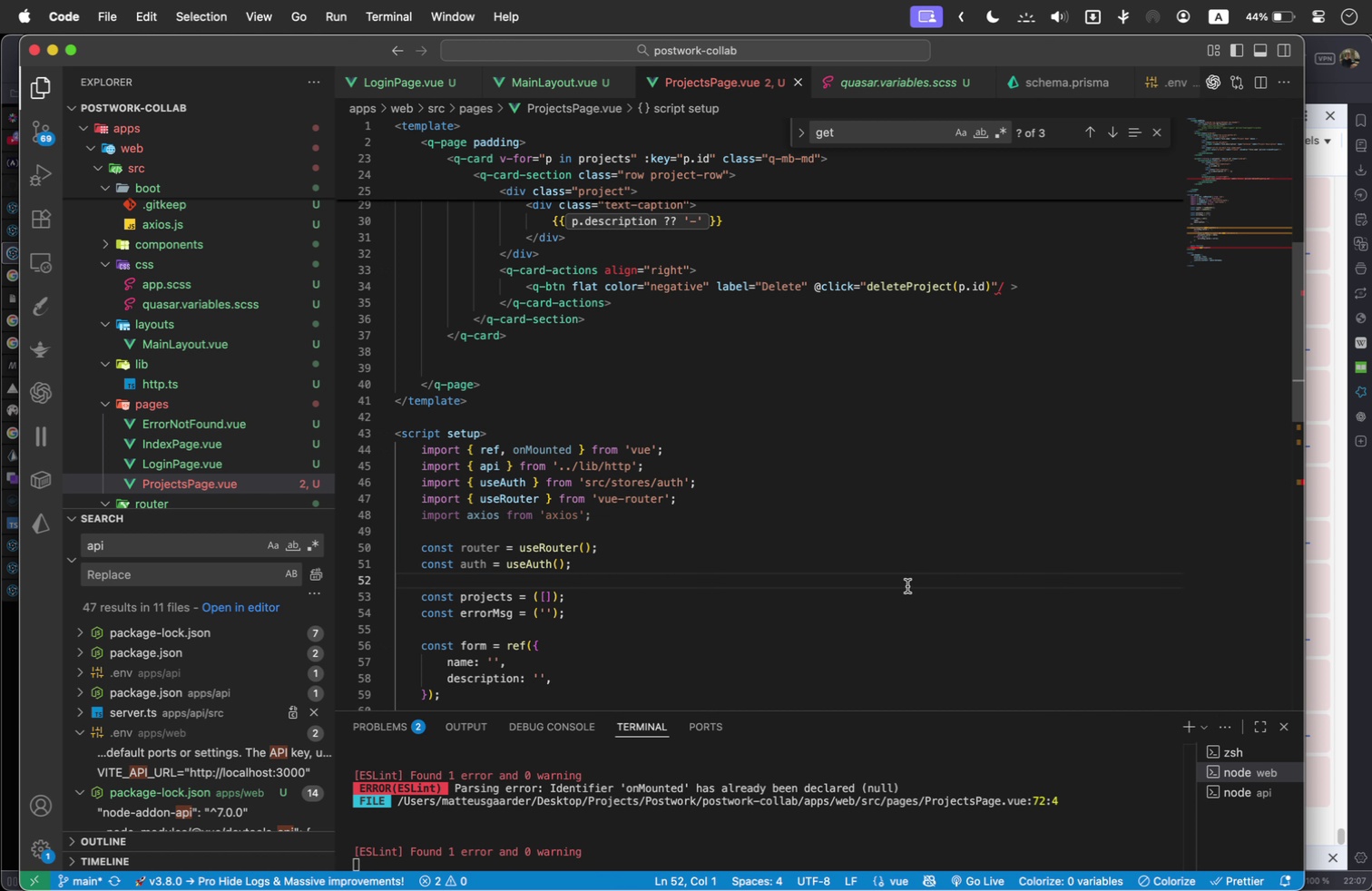 
scroll: coordinate [911, 623], scroll_direction: down, amount: 2.0
 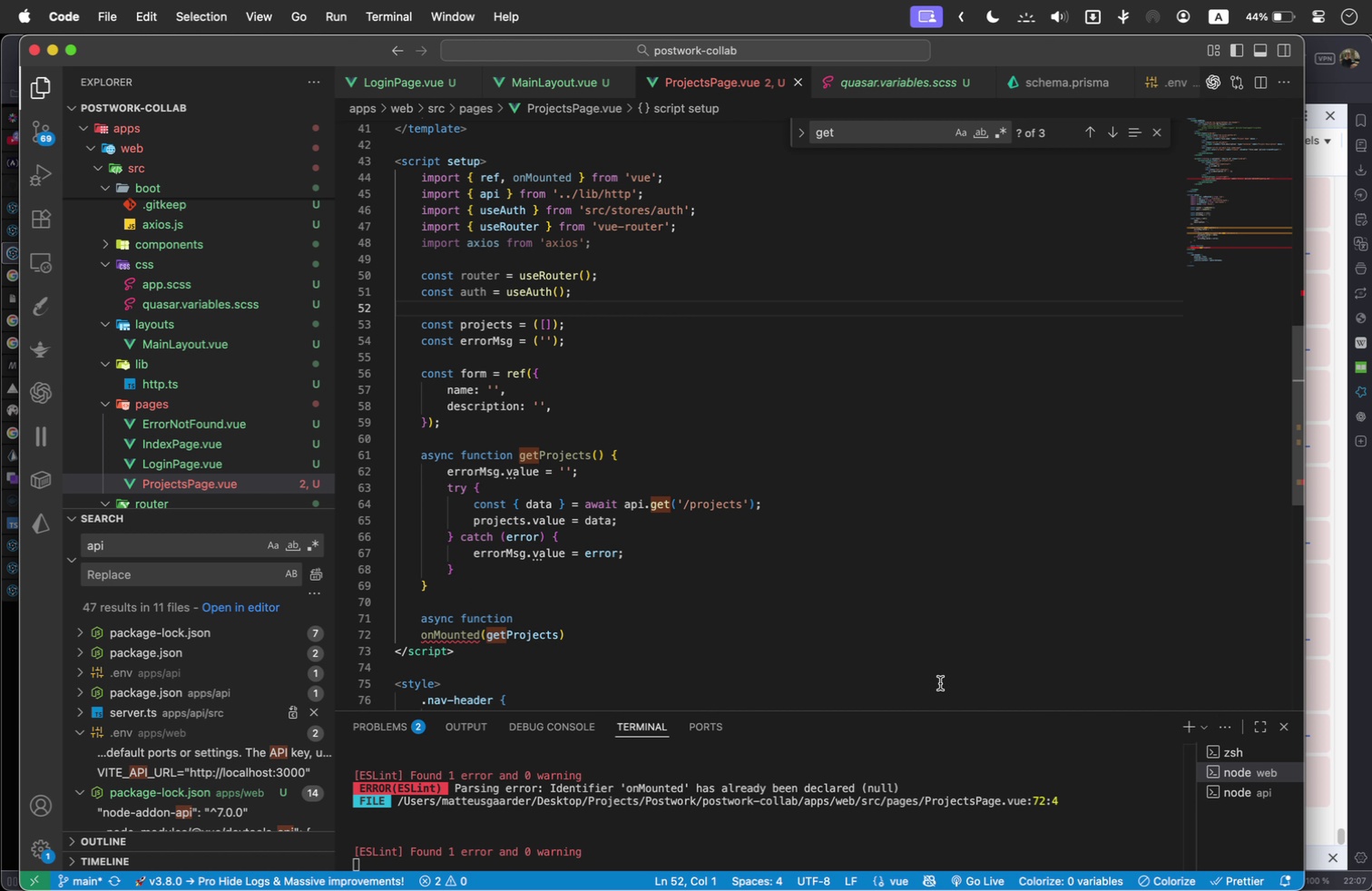 
wait(13.57)
 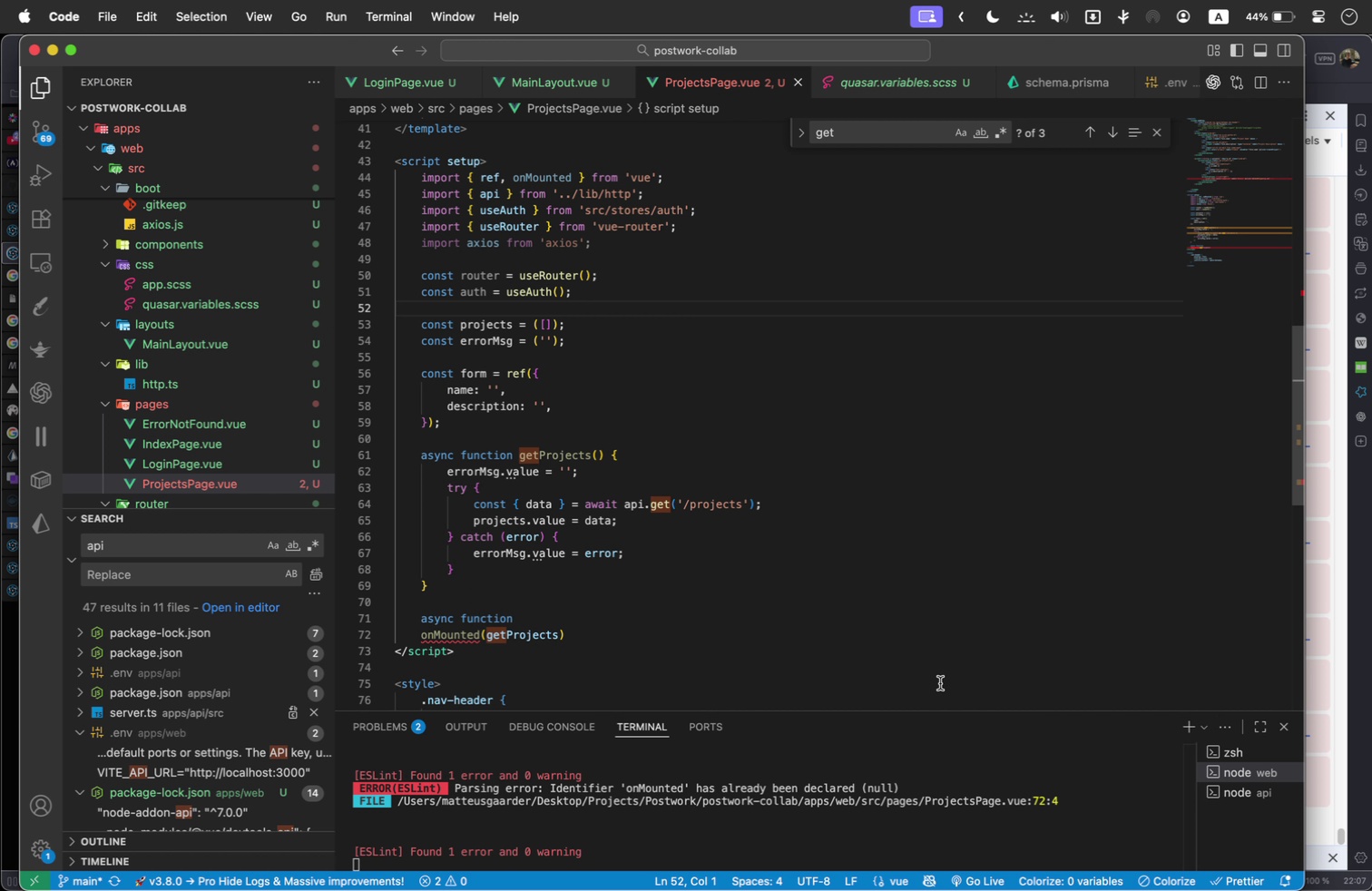 
scroll: coordinate [938, 683], scroll_direction: down, amount: 1.0
 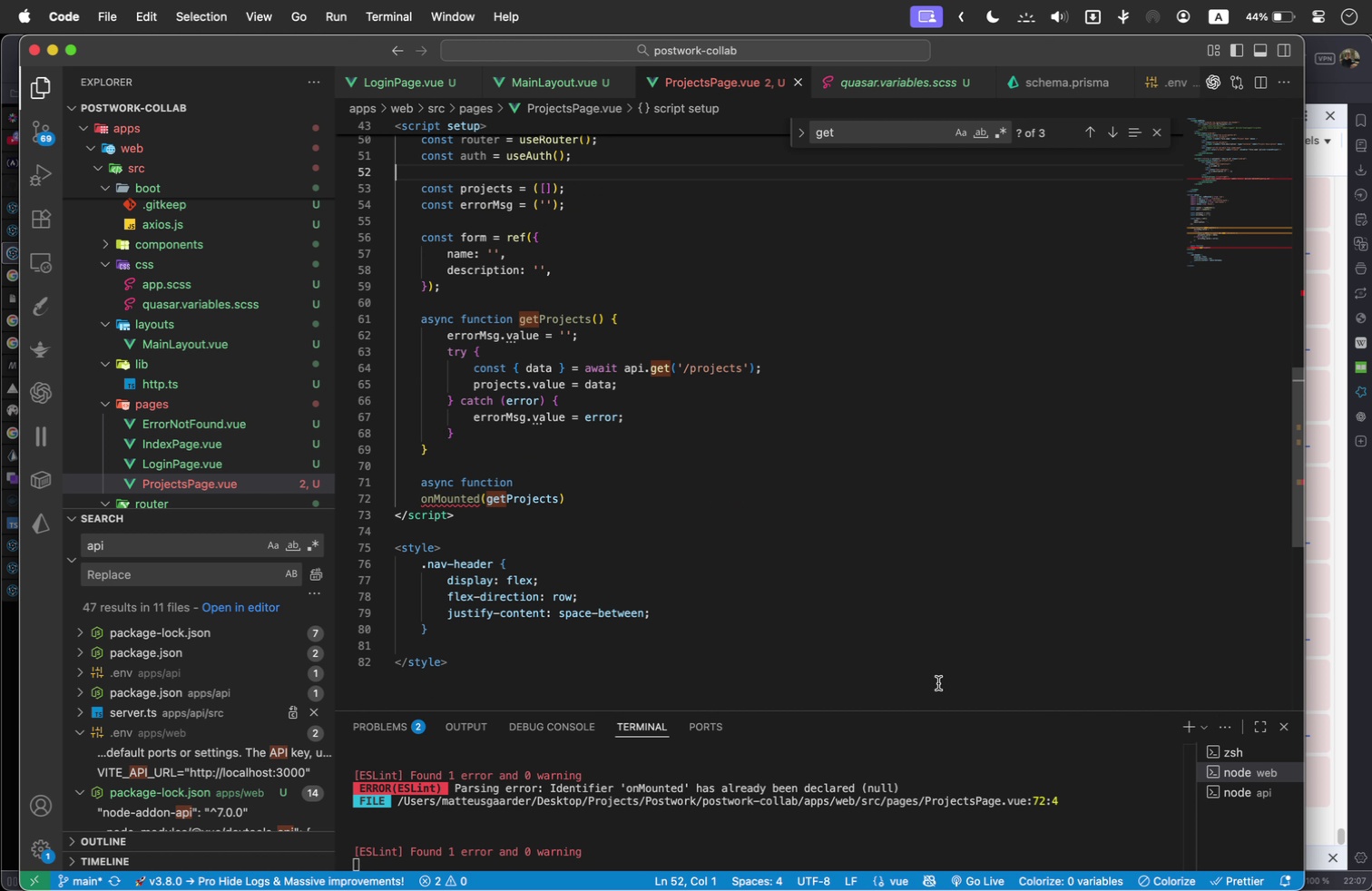 
scroll: coordinate [938, 683], scroll_direction: up, amount: 4.0
 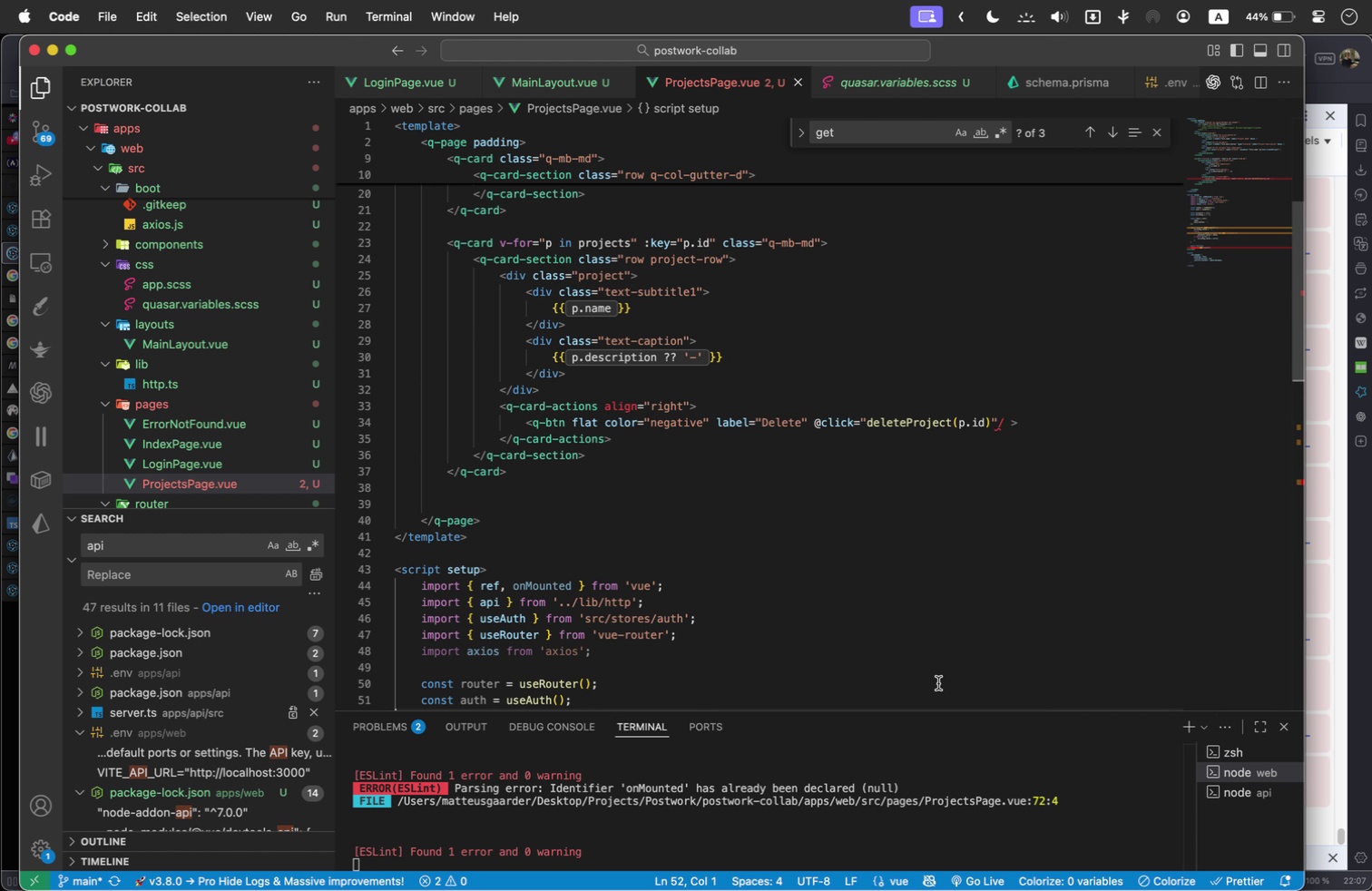 
scroll: coordinate [938, 683], scroll_direction: down, amount: 2.0
 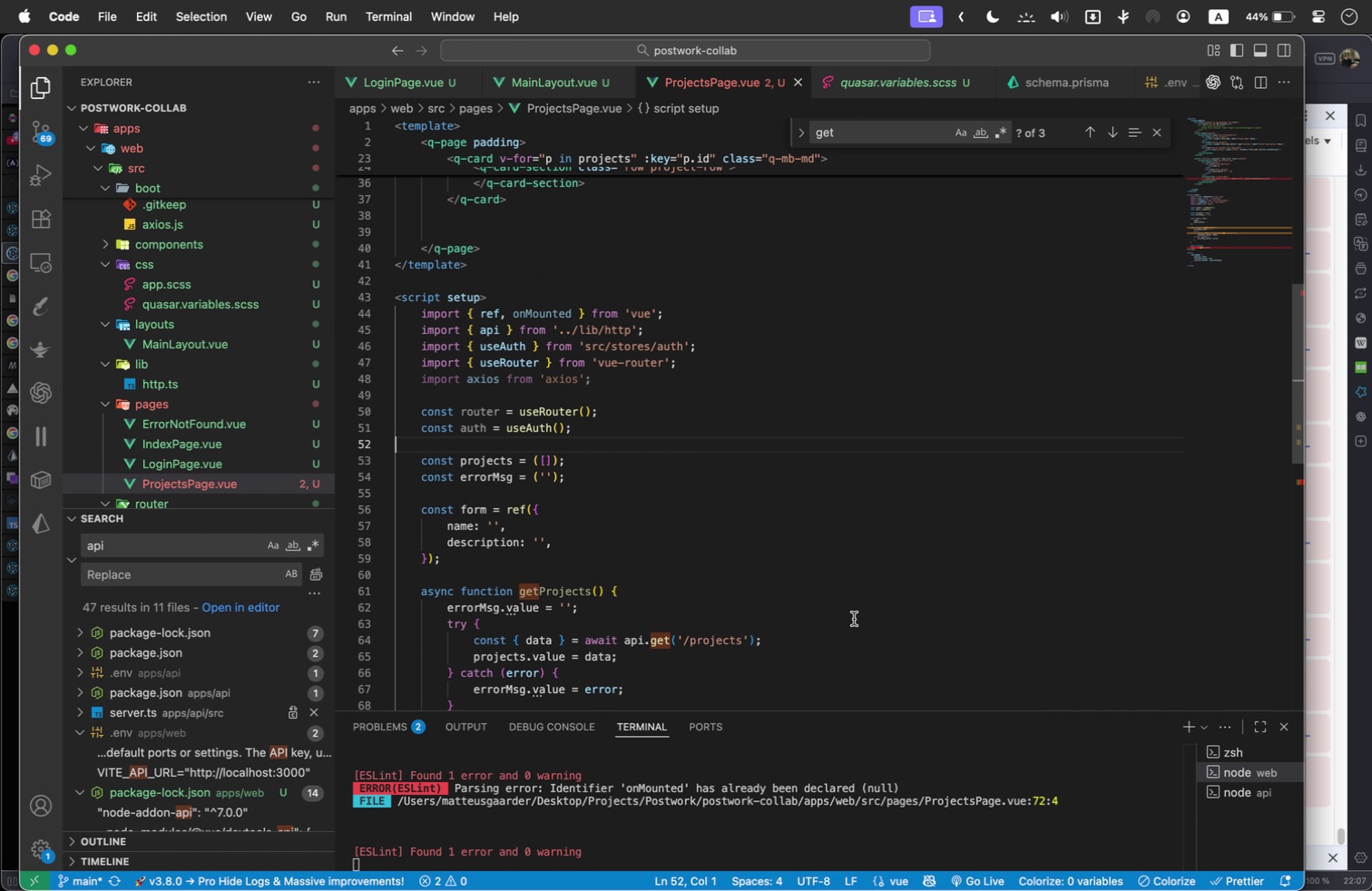 
wait(5.38)
 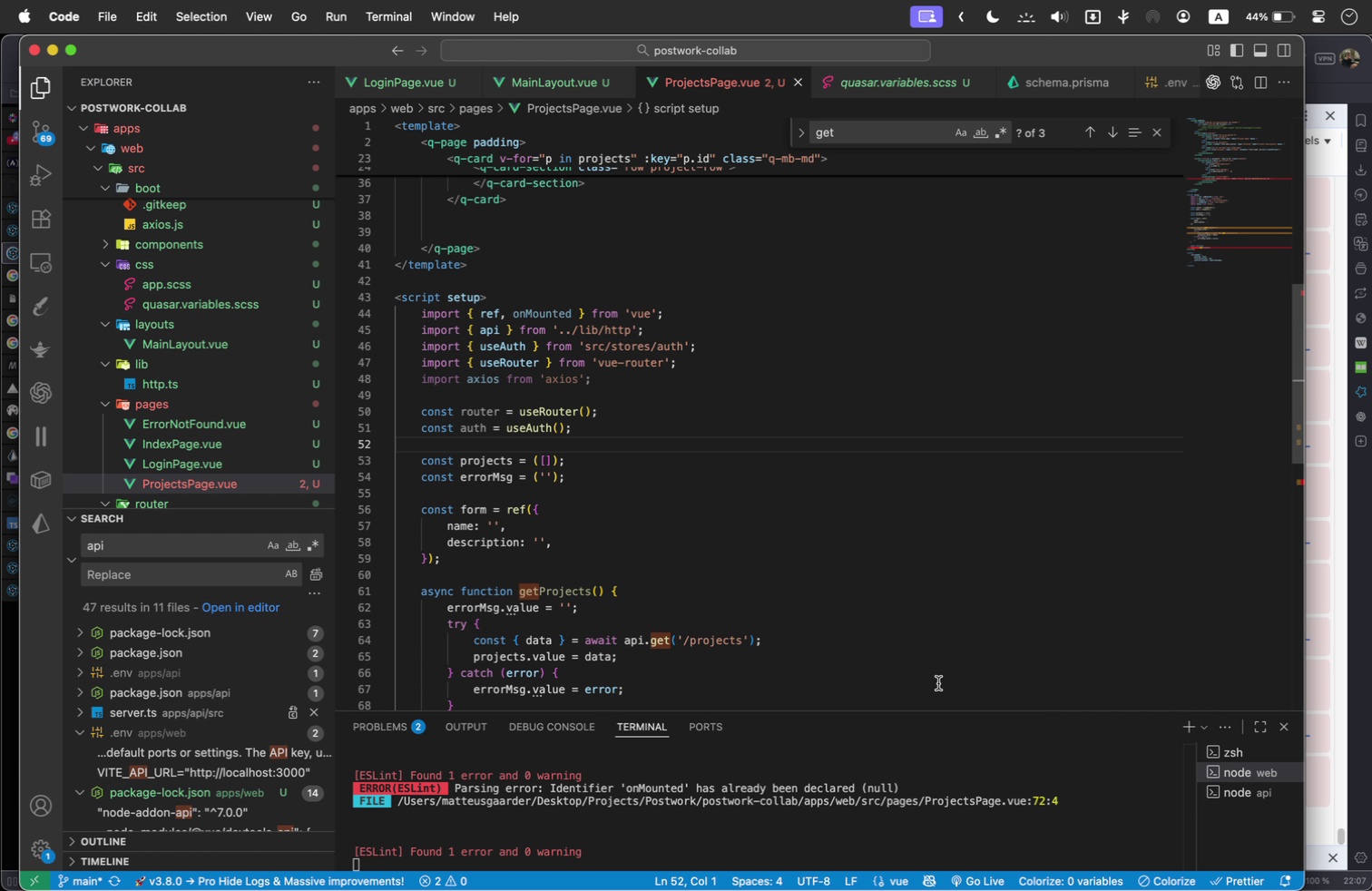 
scroll: coordinate [854, 618], scroll_direction: down, amount: 1.0
 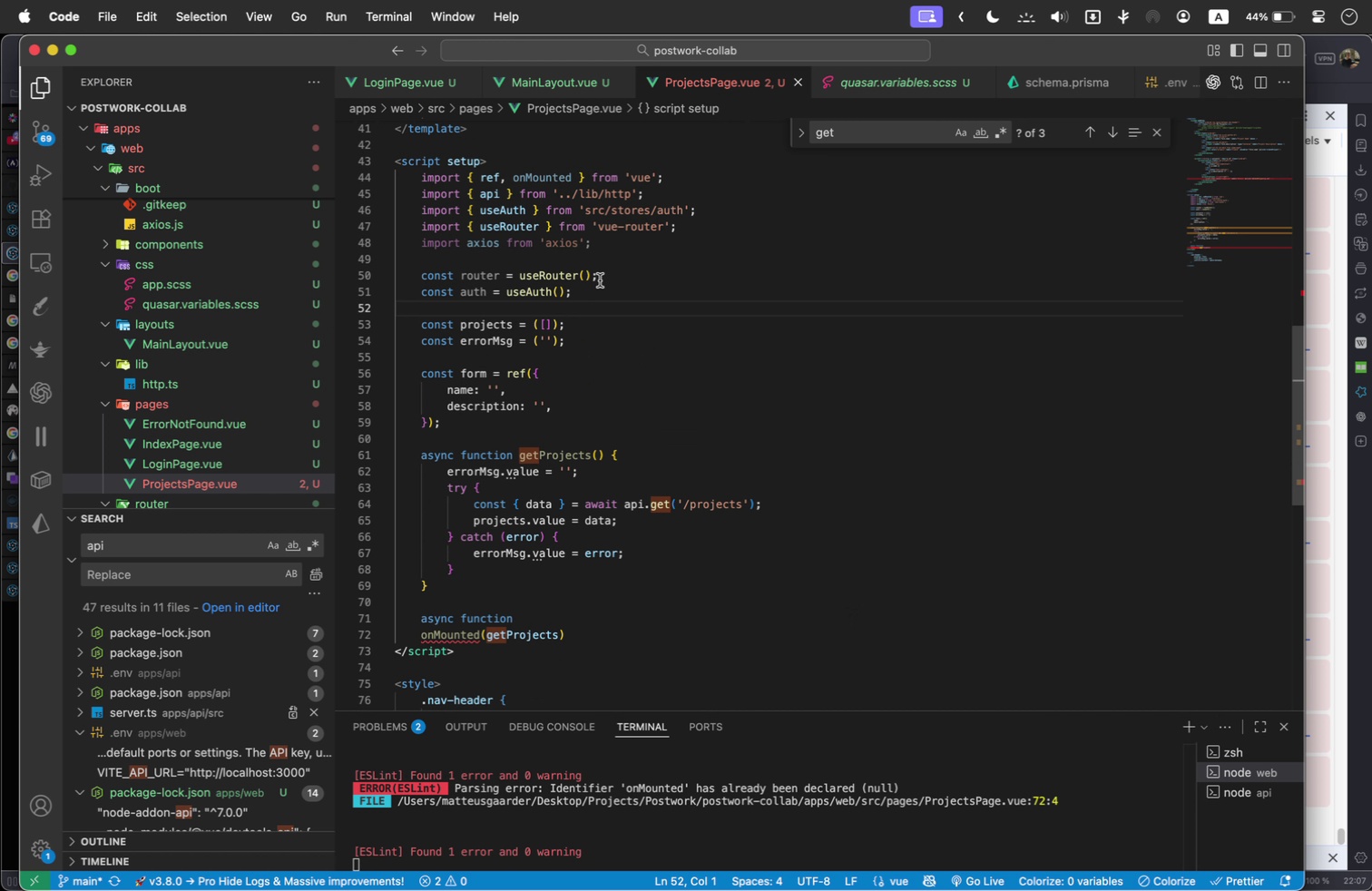 
left_click_drag(start_coordinate=[600, 289], to_coordinate=[399, 242])
 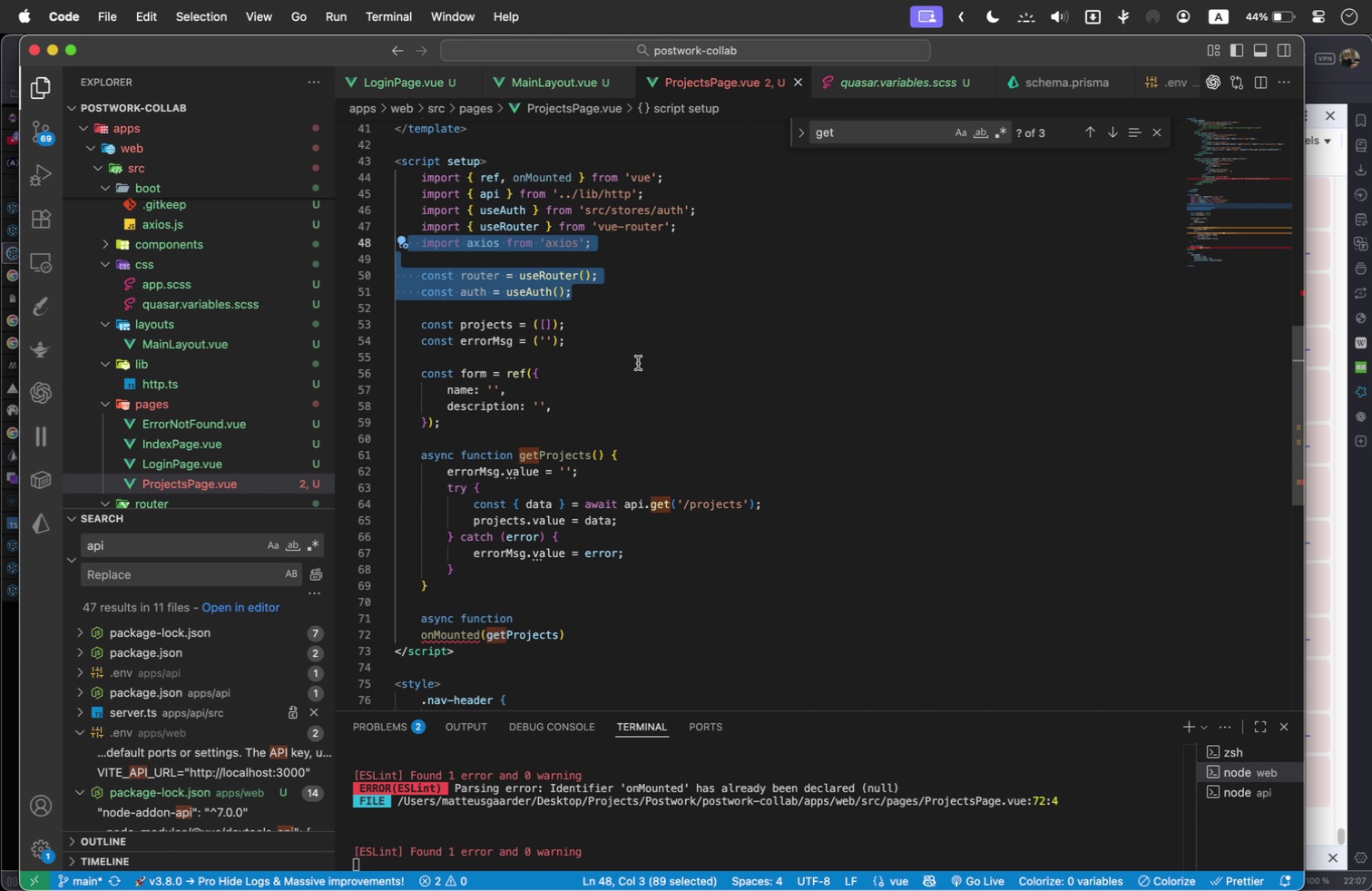 
scroll: coordinate [638, 363], scroll_direction: up, amount: 8.0
 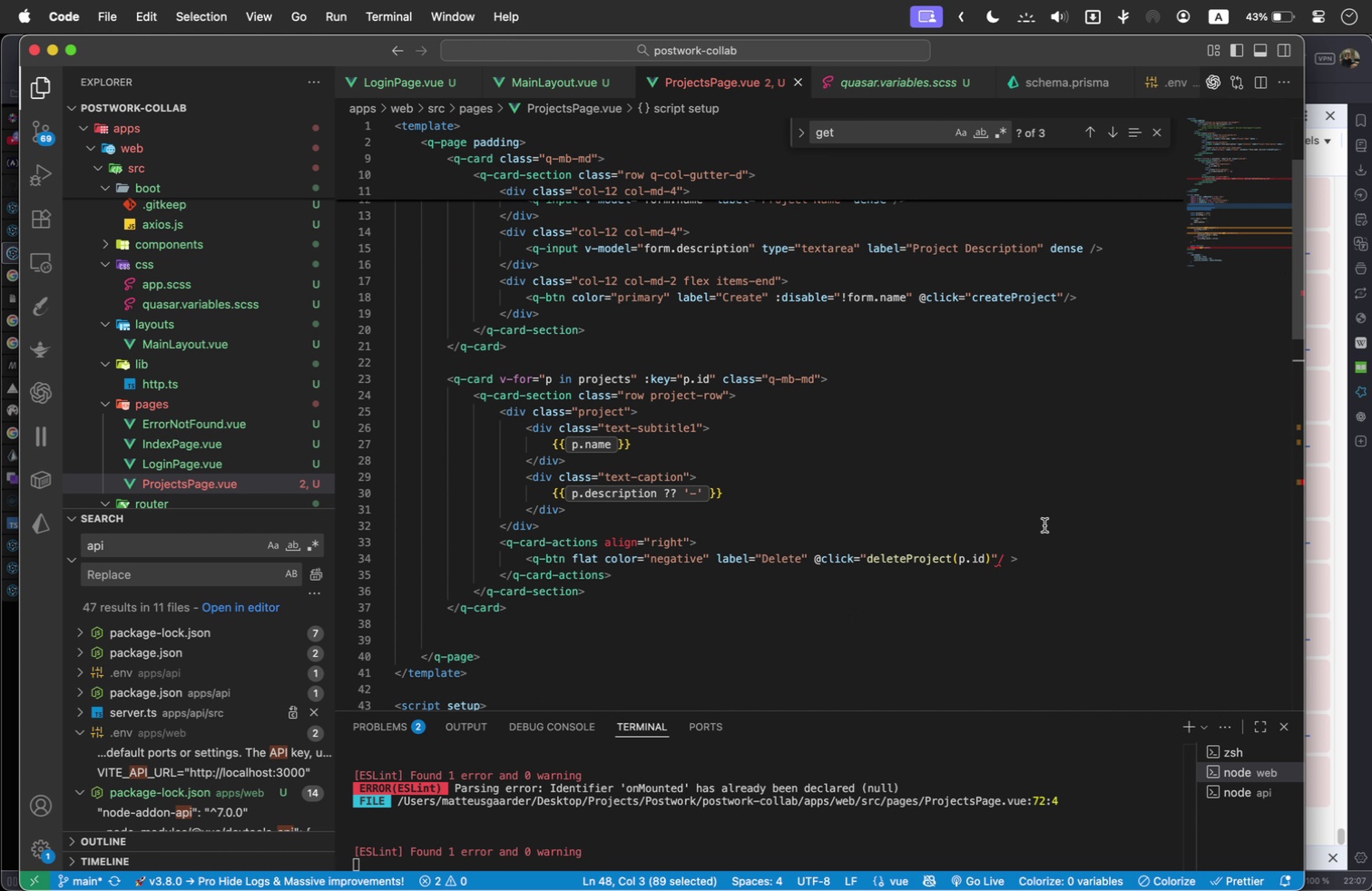 
left_click([1006, 559])
 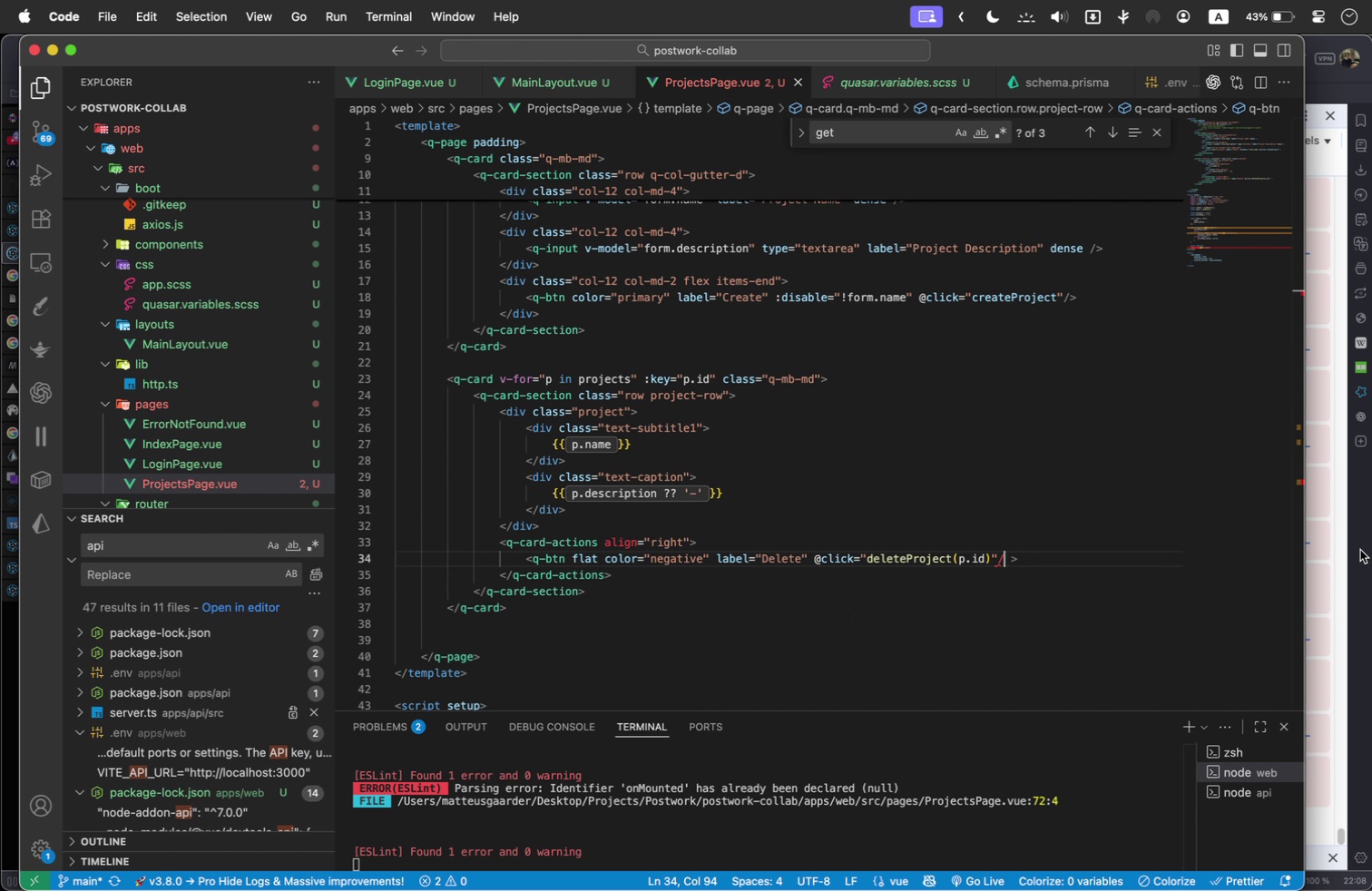 
key(ArrowLeft)
 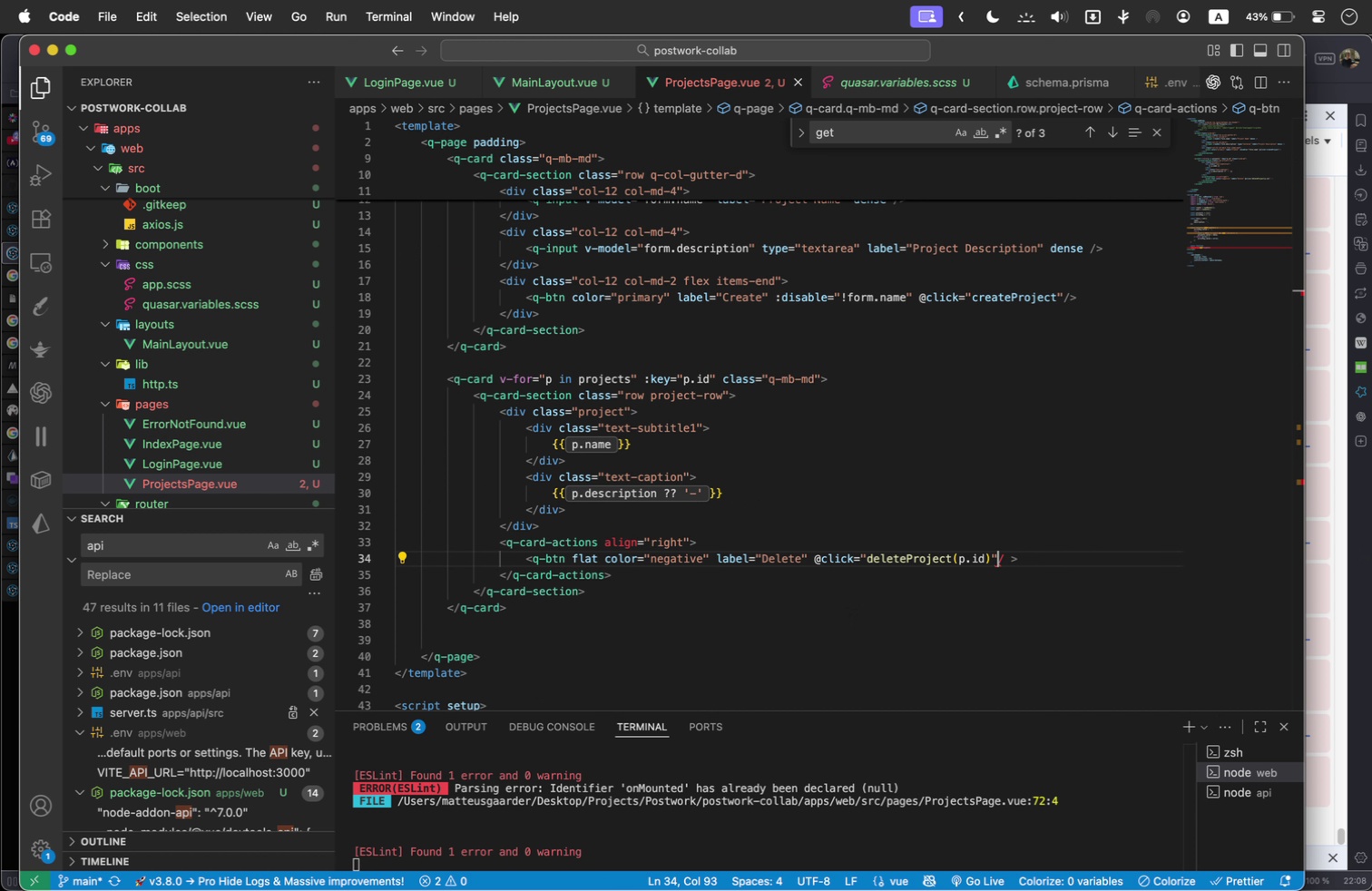 
key(Space)
 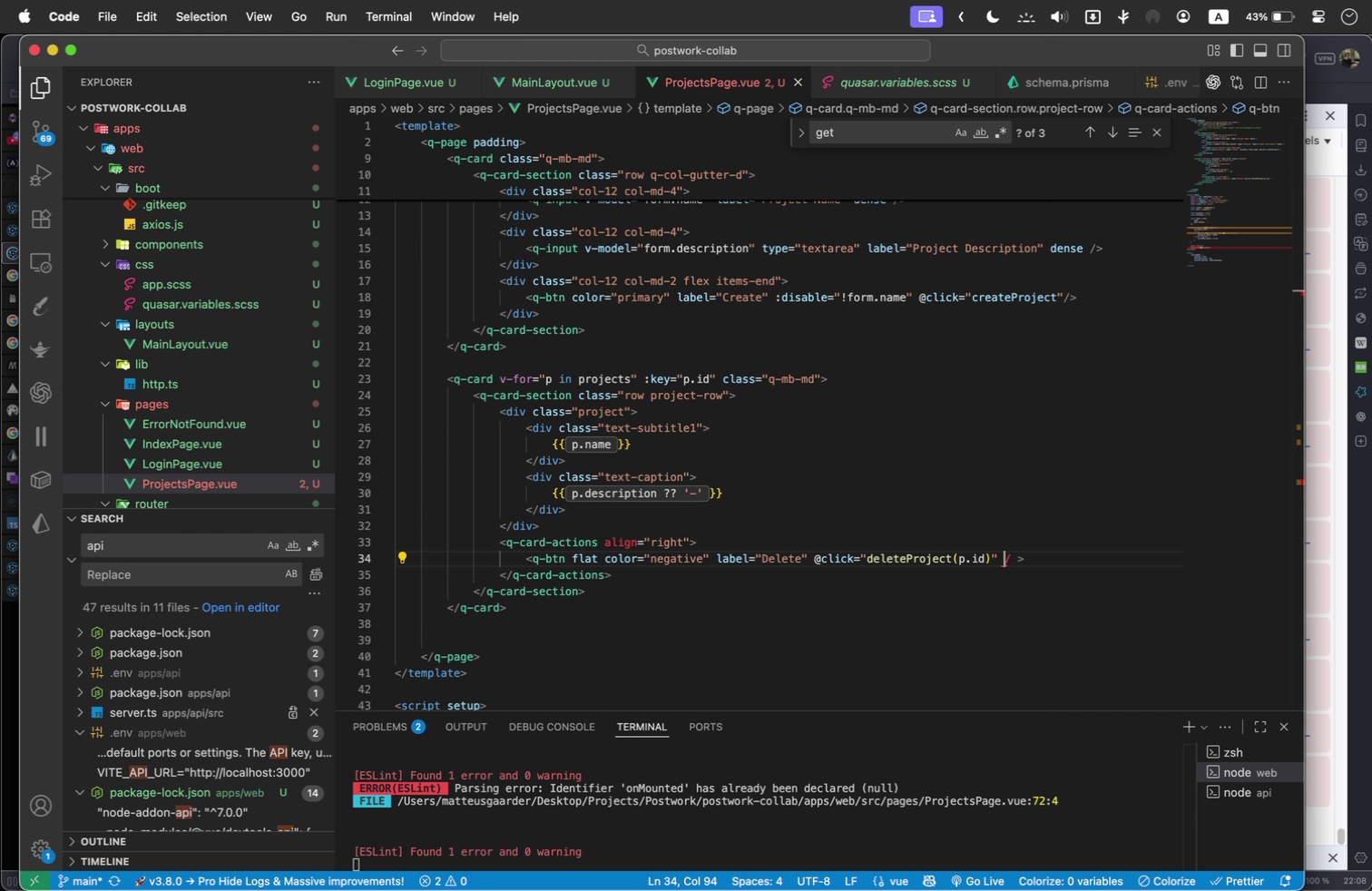 
key(ArrowRight)
 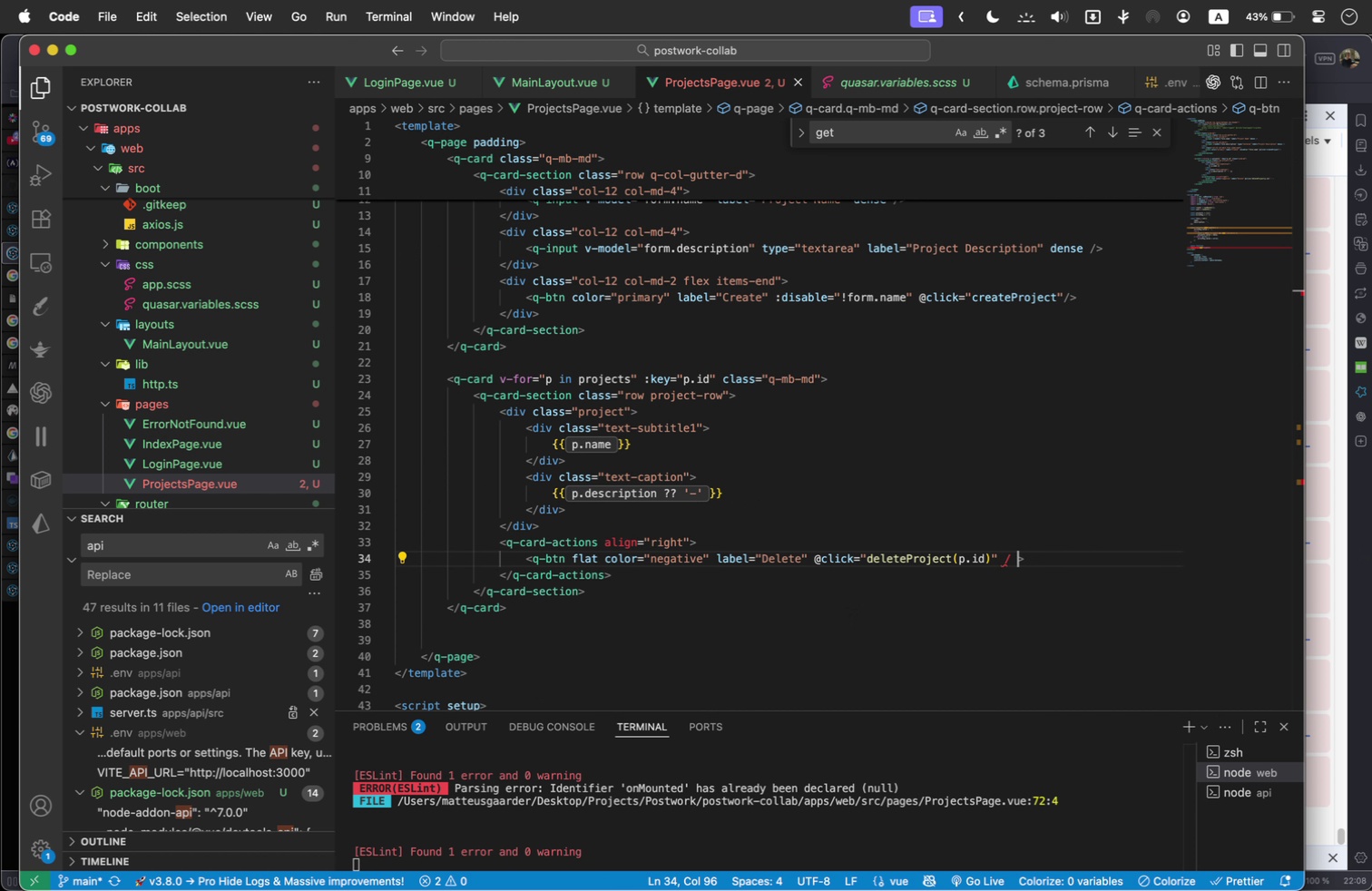 
key(ArrowRight)
 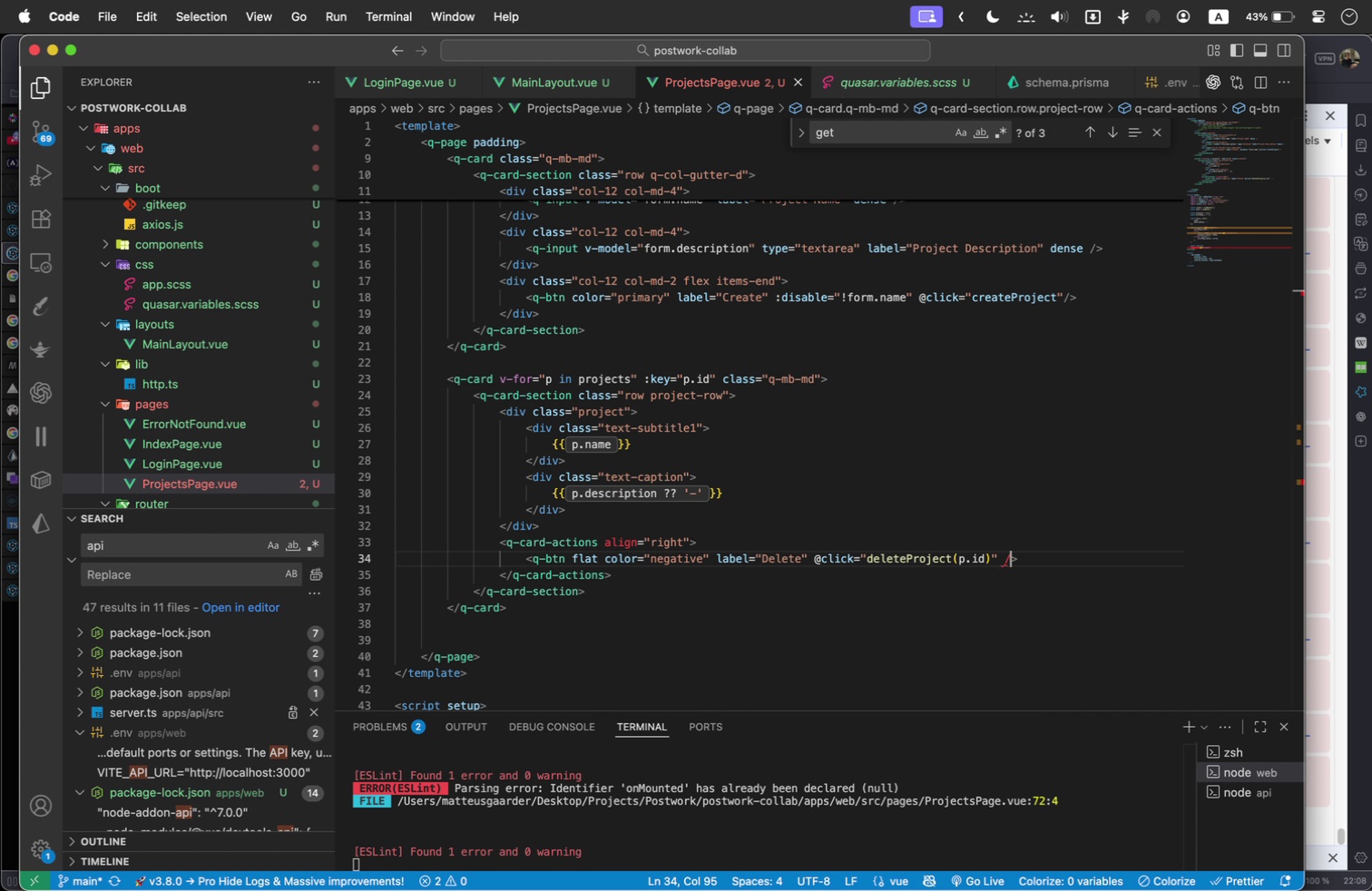 
key(Backspace)
 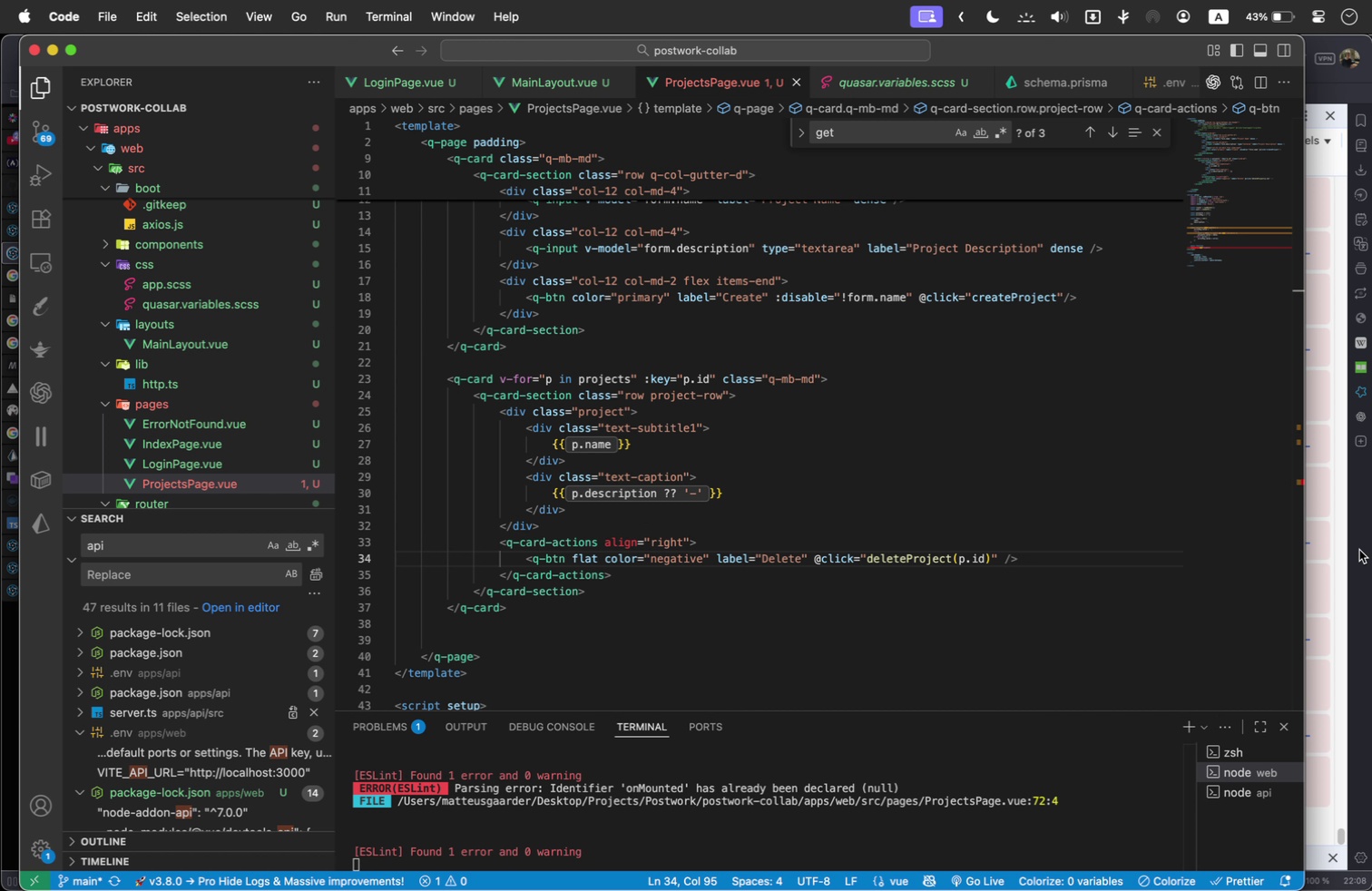 
scroll: coordinate [835, 477], scroll_direction: none, amount: 0.0
 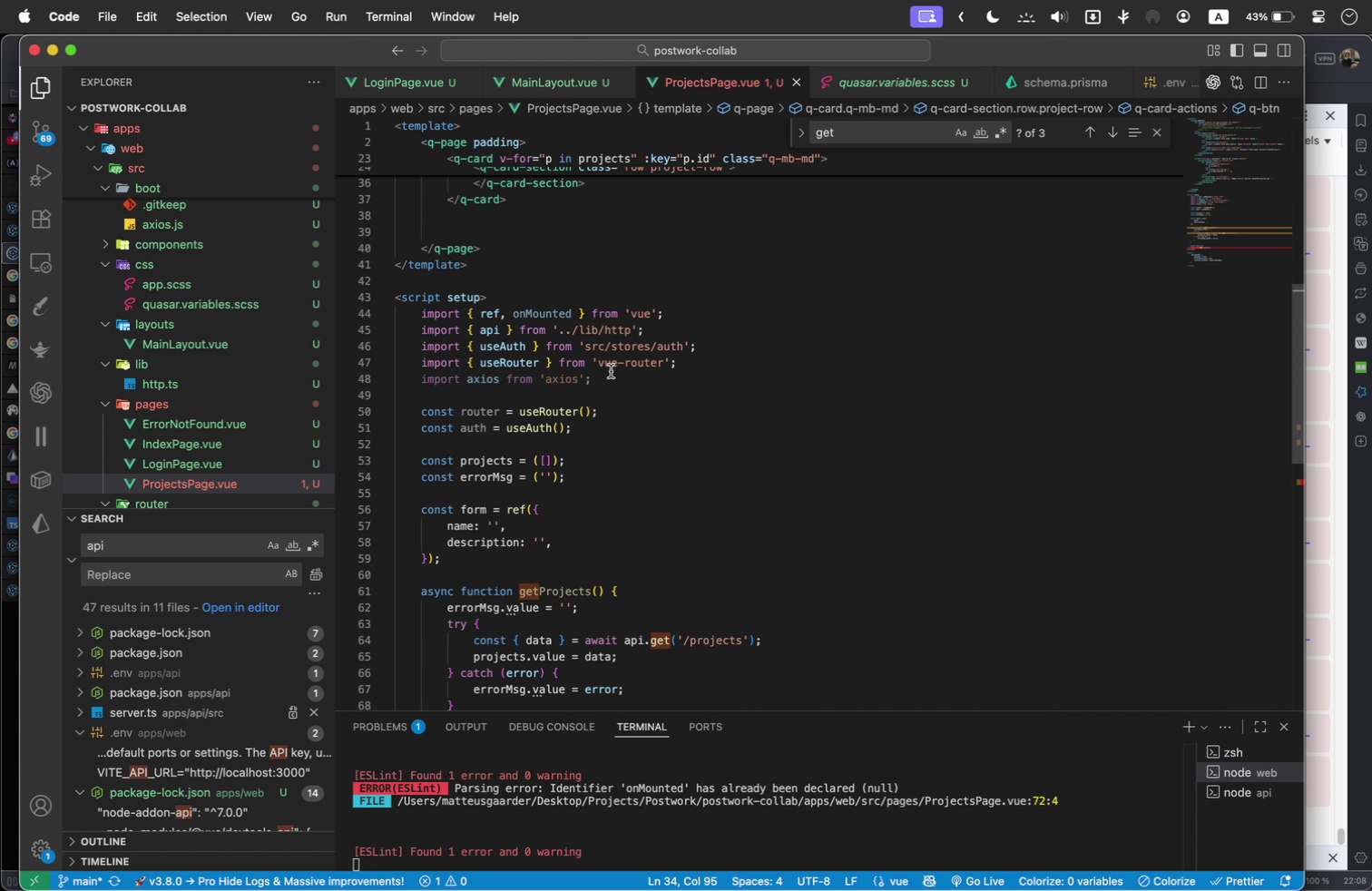 
left_click_drag(start_coordinate=[611, 376], to_coordinate=[342, 373])
 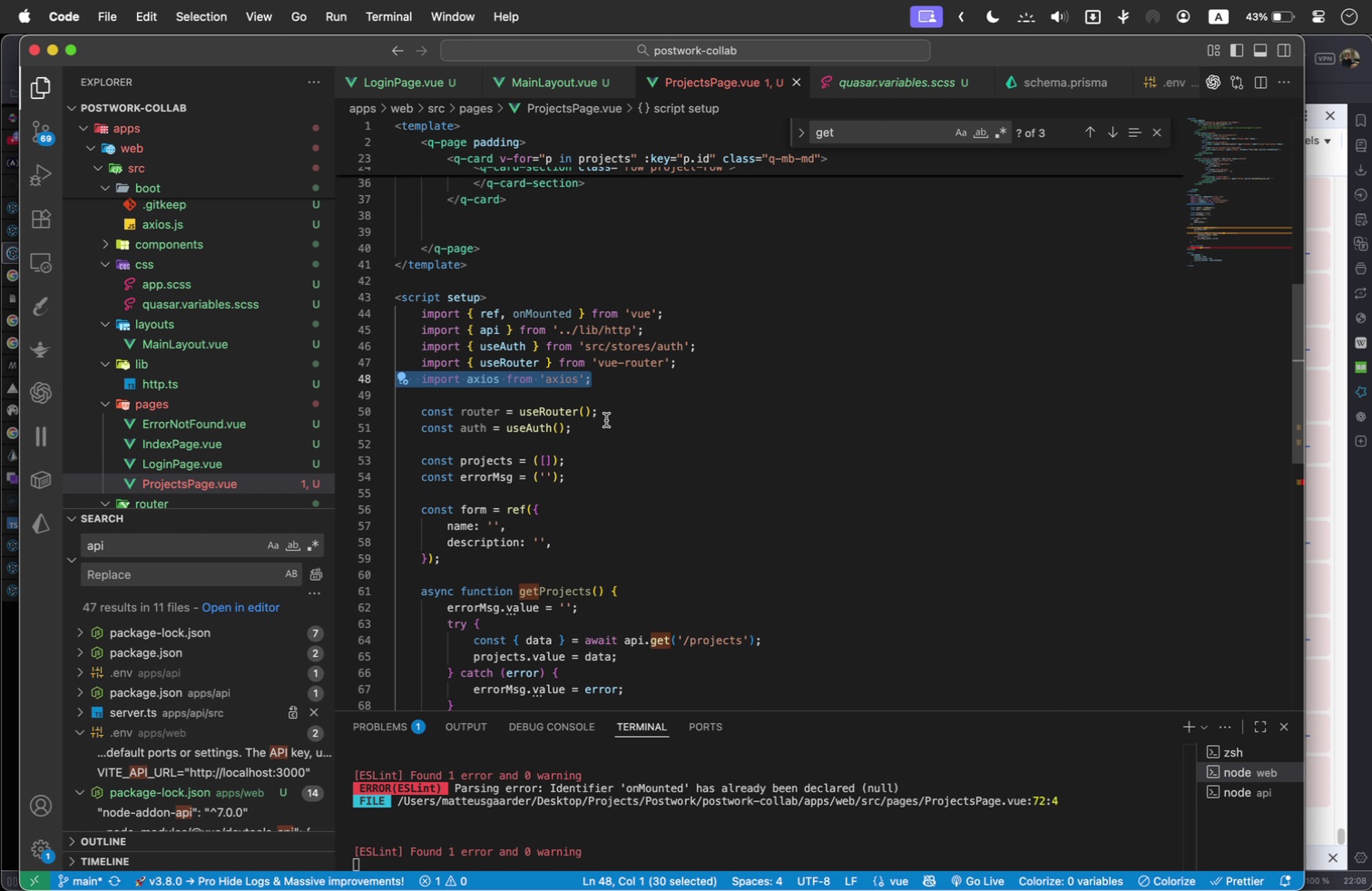 
left_click_drag(start_coordinate=[605, 423], to_coordinate=[322, 376])
 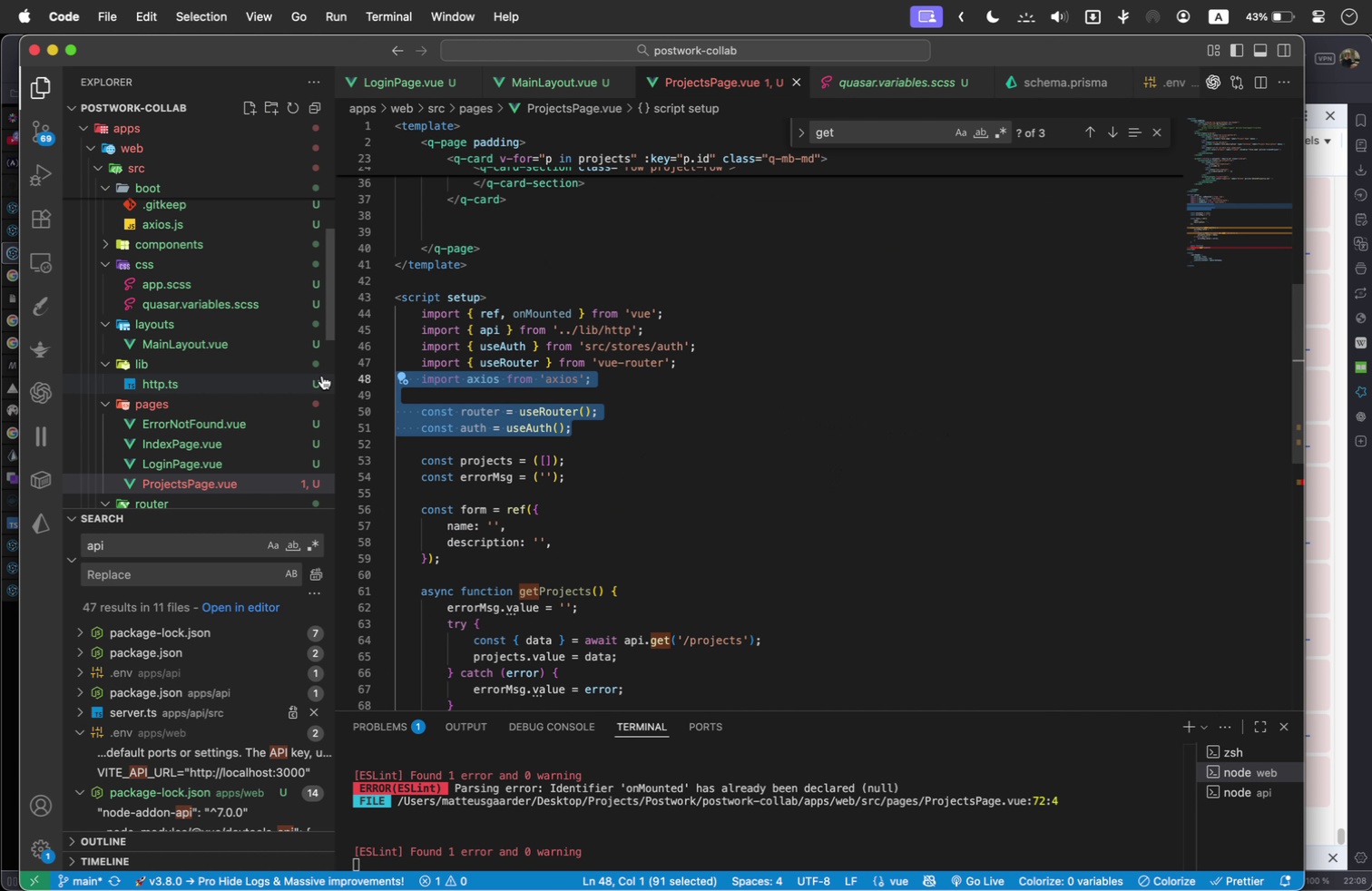 
key(Meta+Slash)
 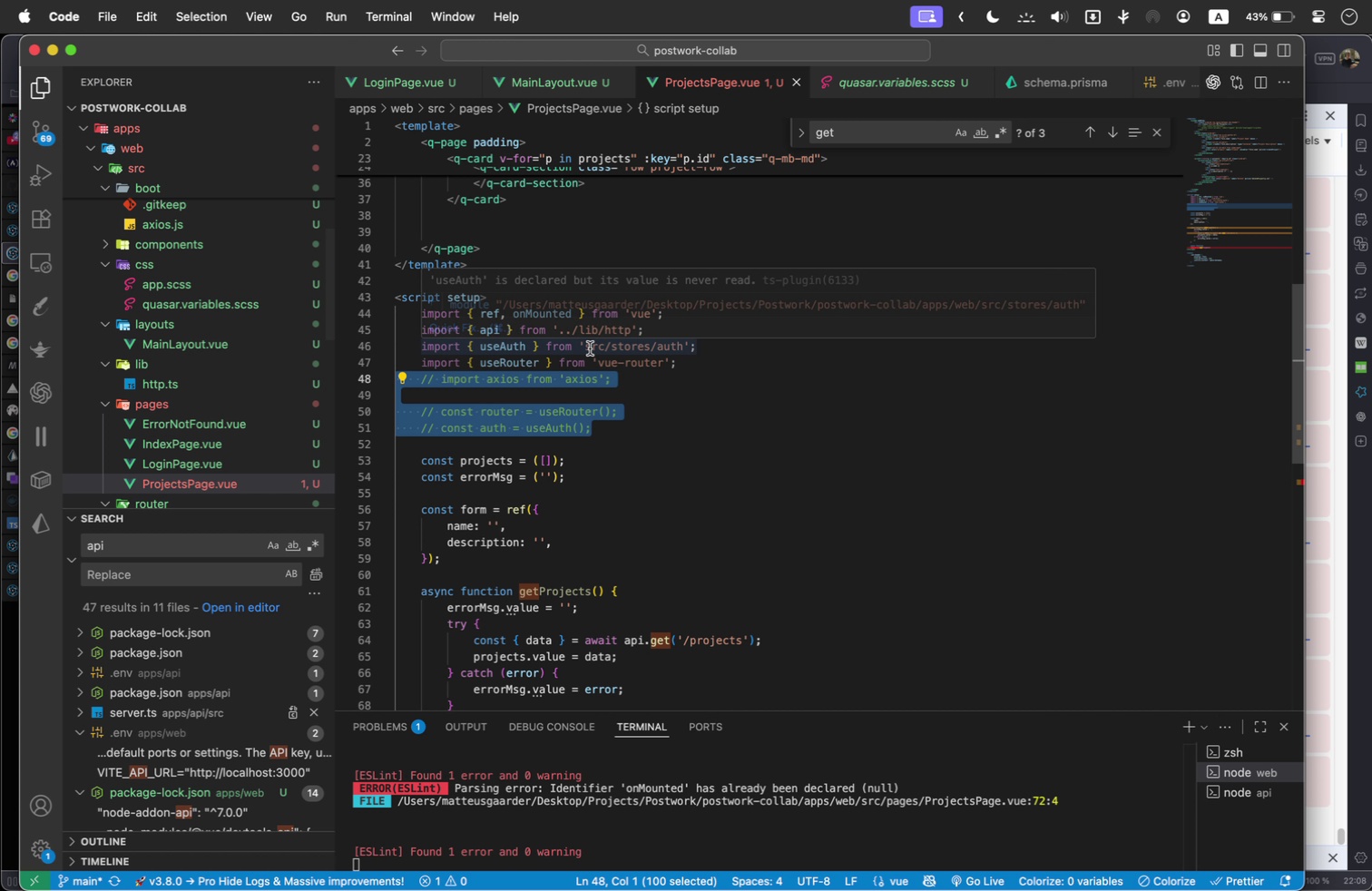 
hold_key(key=ShiftLeft, duration=1.11)
left_click([396, 344])
 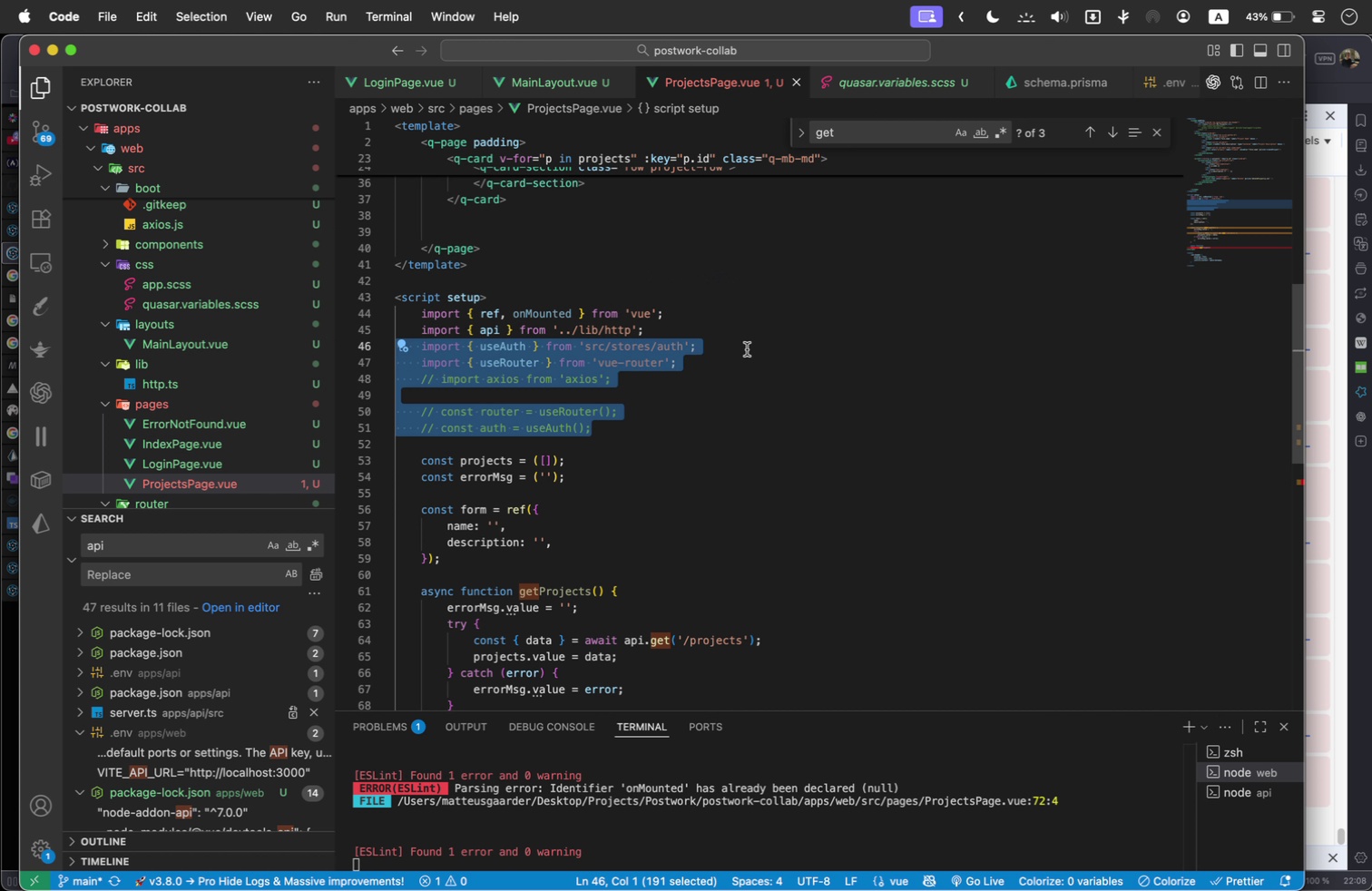 
key(Meta+Slash)
 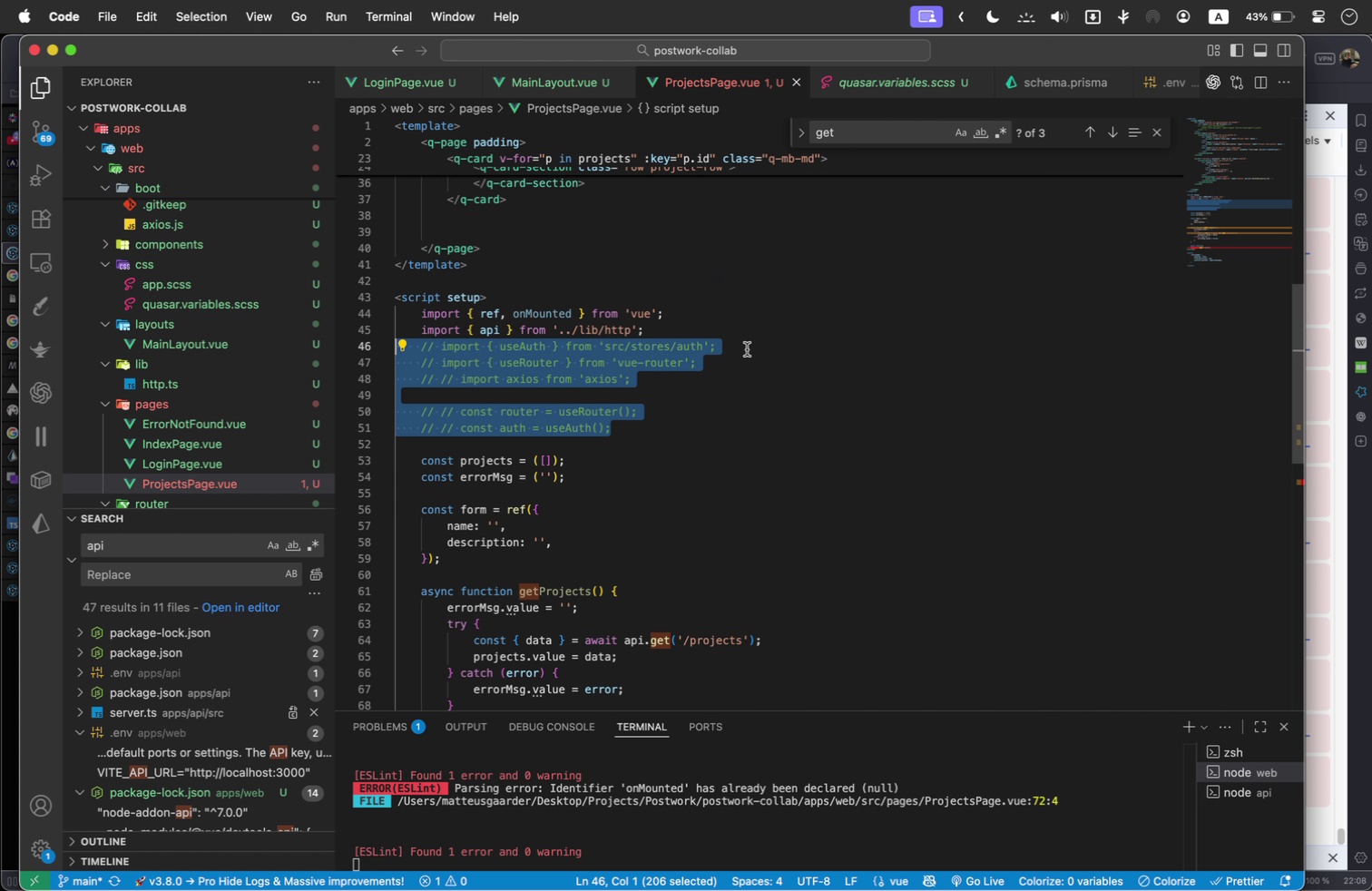 
scroll: coordinate [745, 466], scroll_direction: down, amount: 1.0
 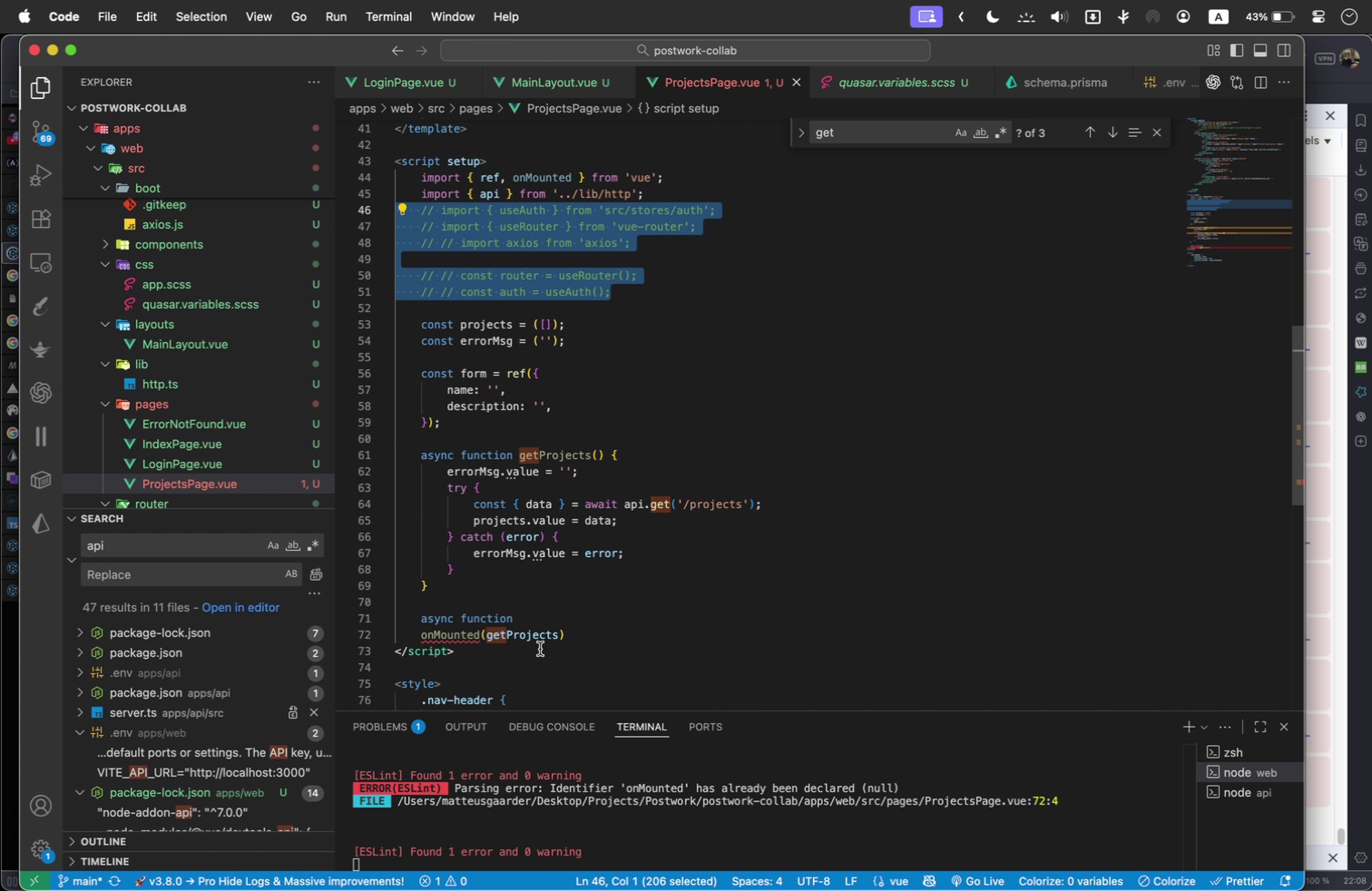 
wait(6.37)
 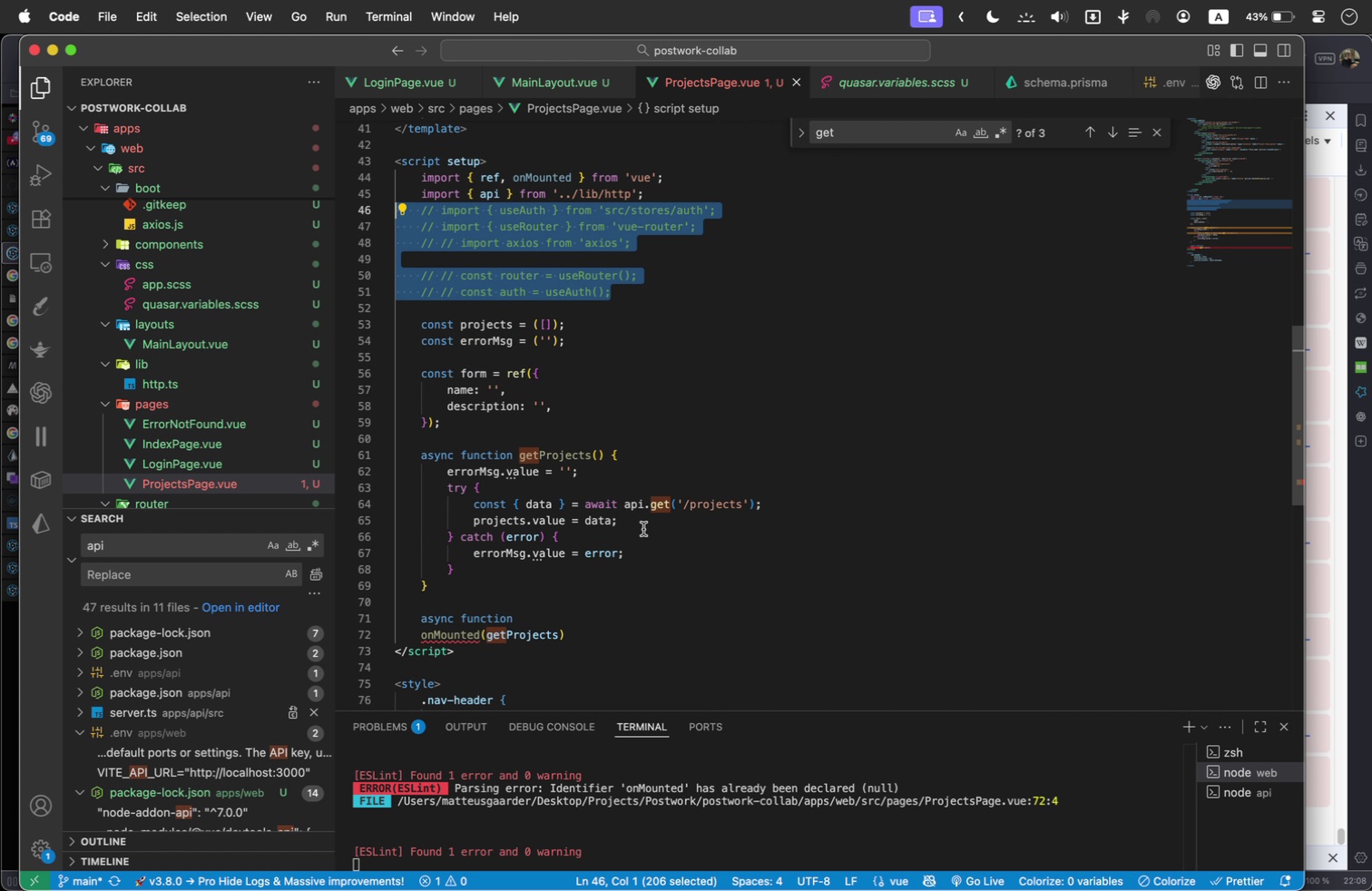 
left_click_drag(start_coordinate=[519, 615], to_coordinate=[309, 618])
 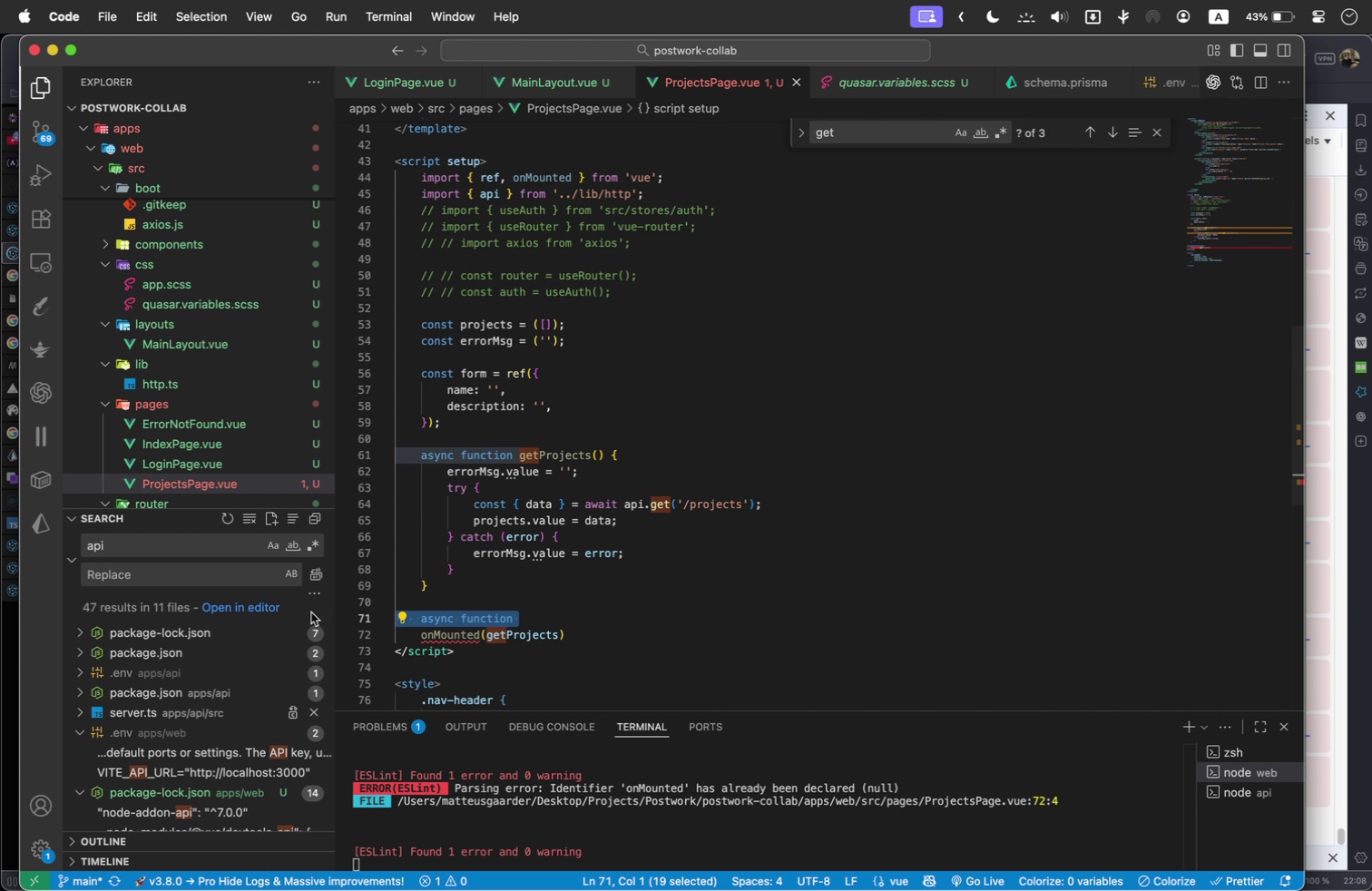 
key(Backspace)
 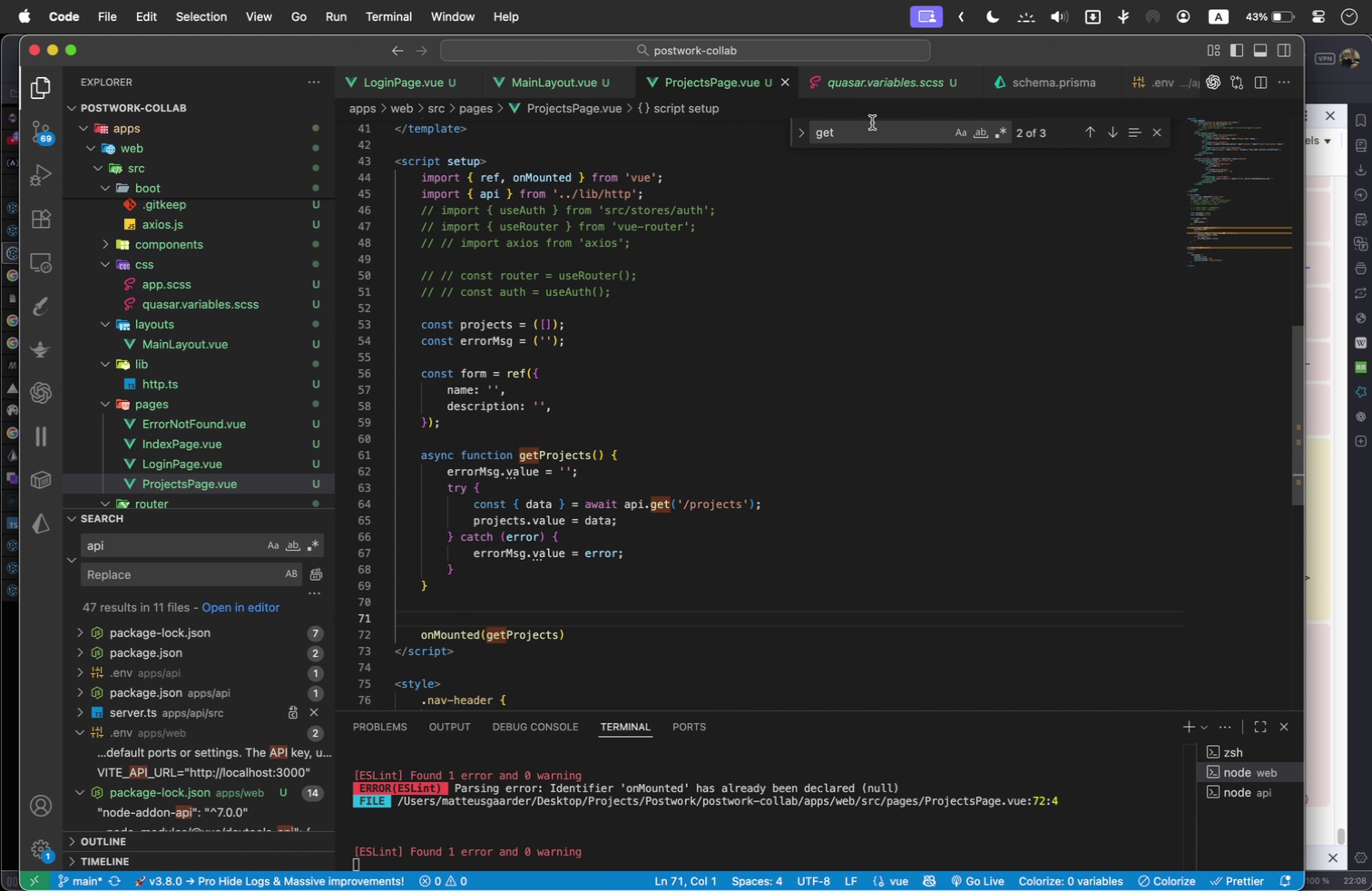 
left_click_drag(start_coordinate=[975, 58], to_coordinate=[1011, 101])
 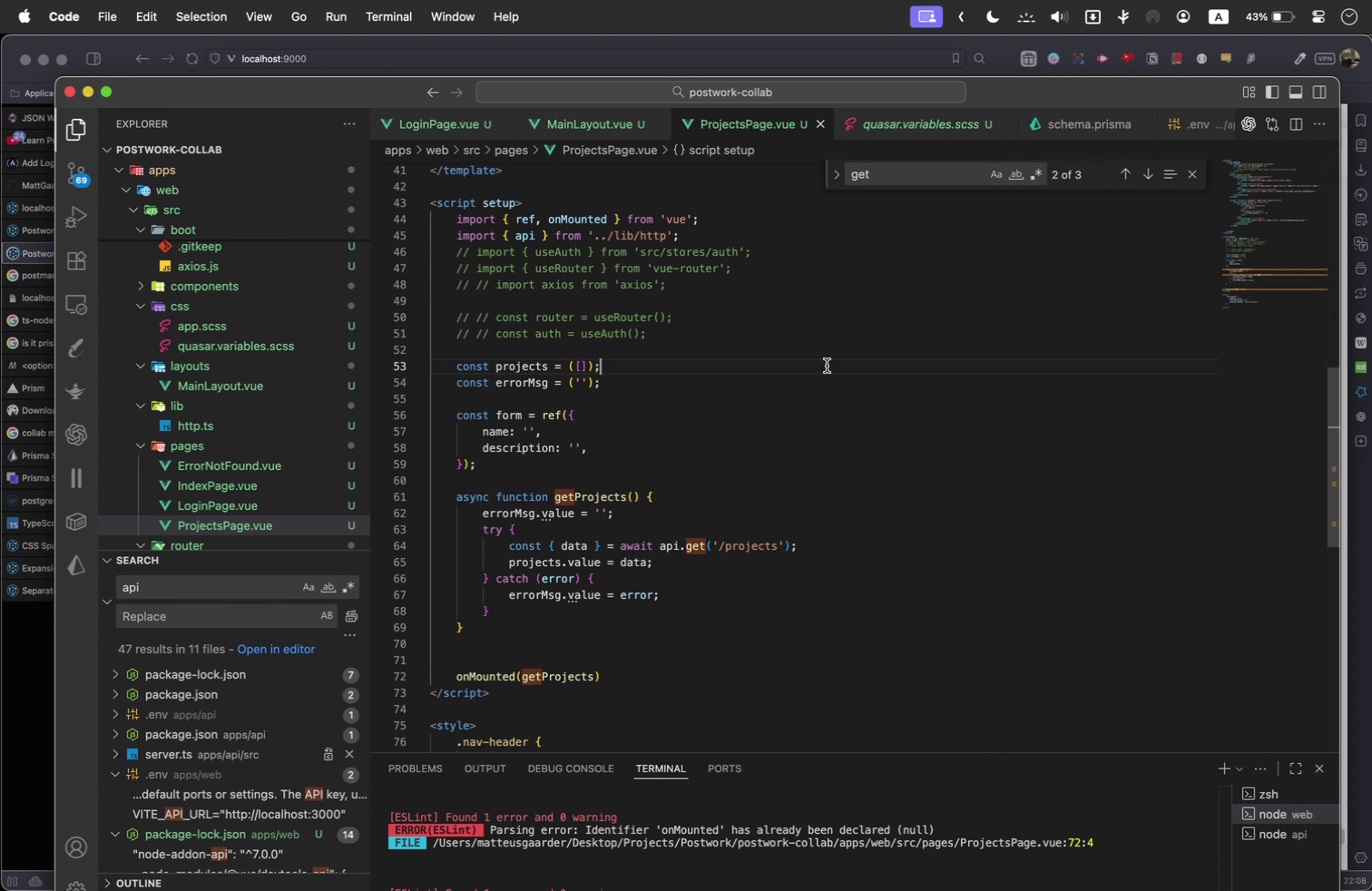 
left_click([827, 366])
 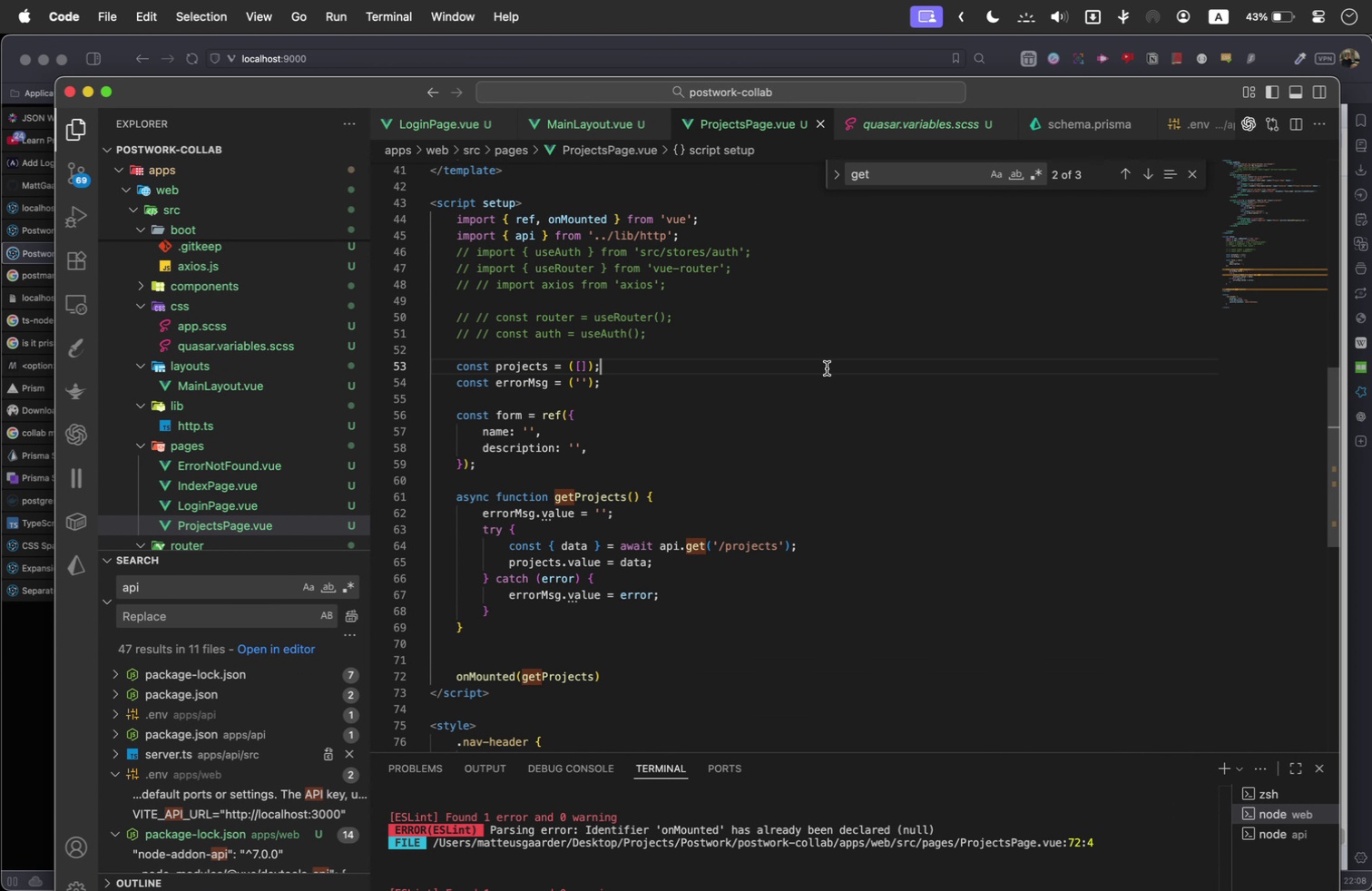 
scroll: coordinate [835, 370], scroll_direction: up, amount: 50.0
 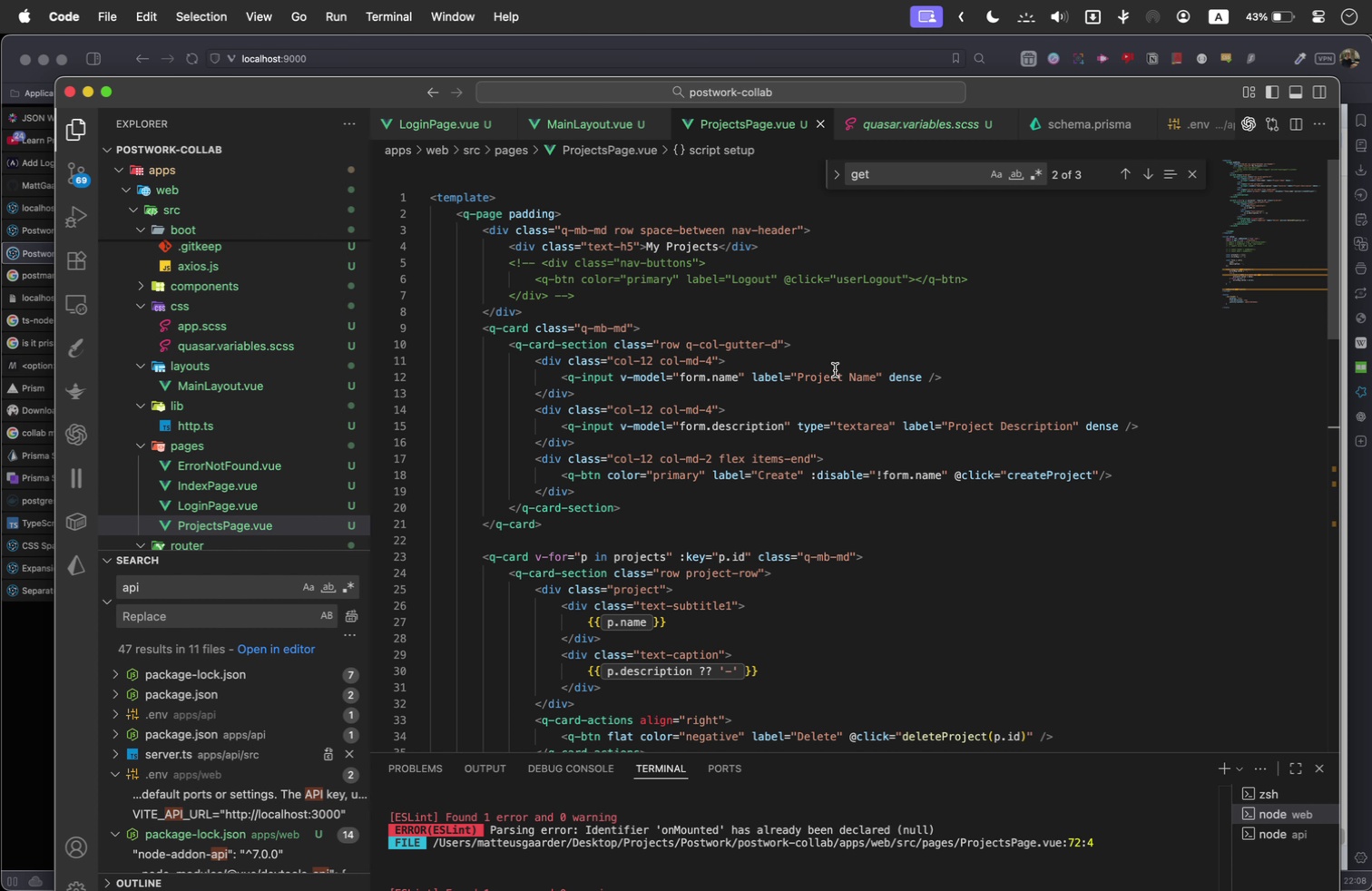 
scroll: coordinate [835, 370], scroll_direction: down, amount: 5.0
 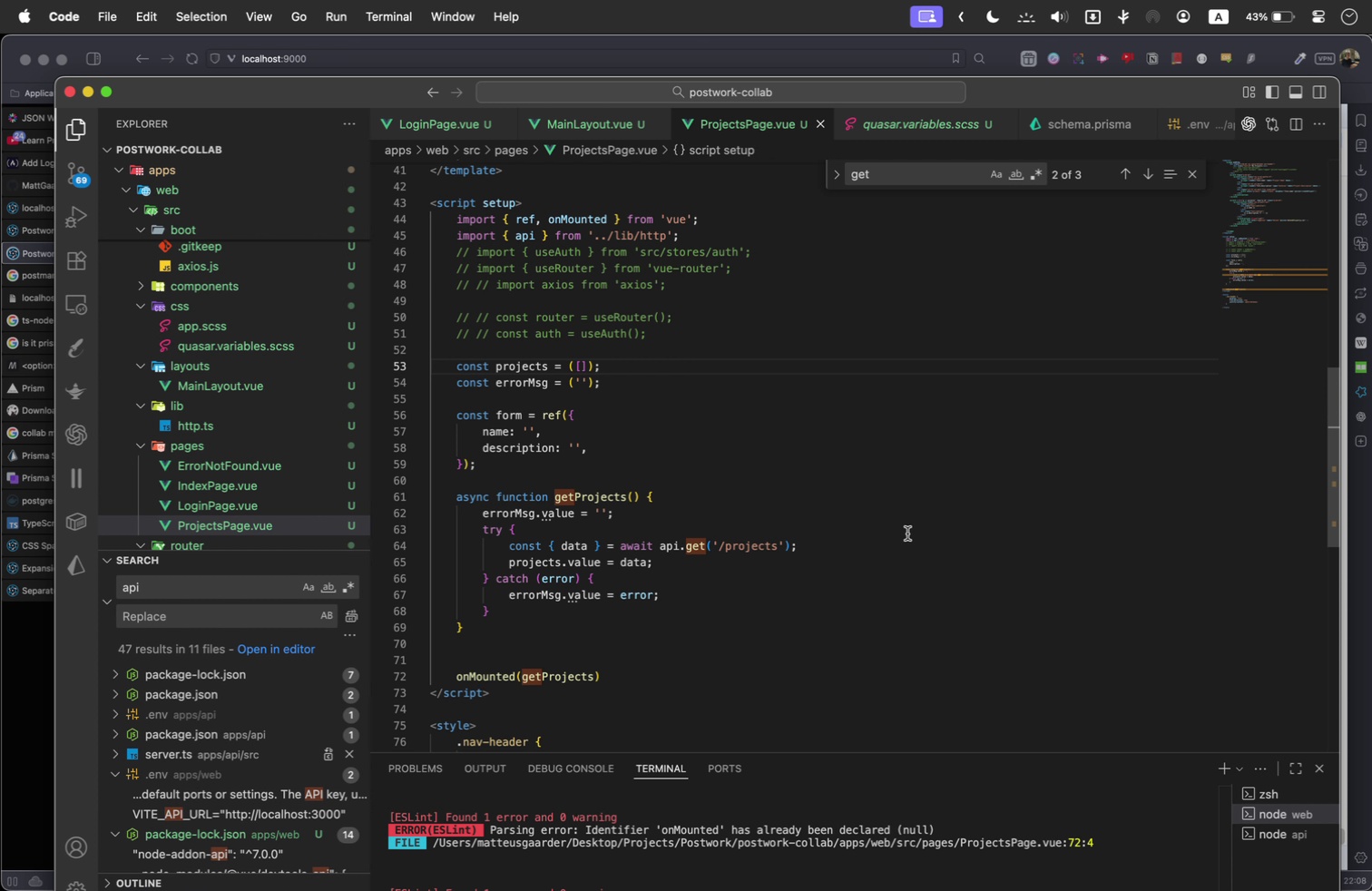 
wait(12.68)
 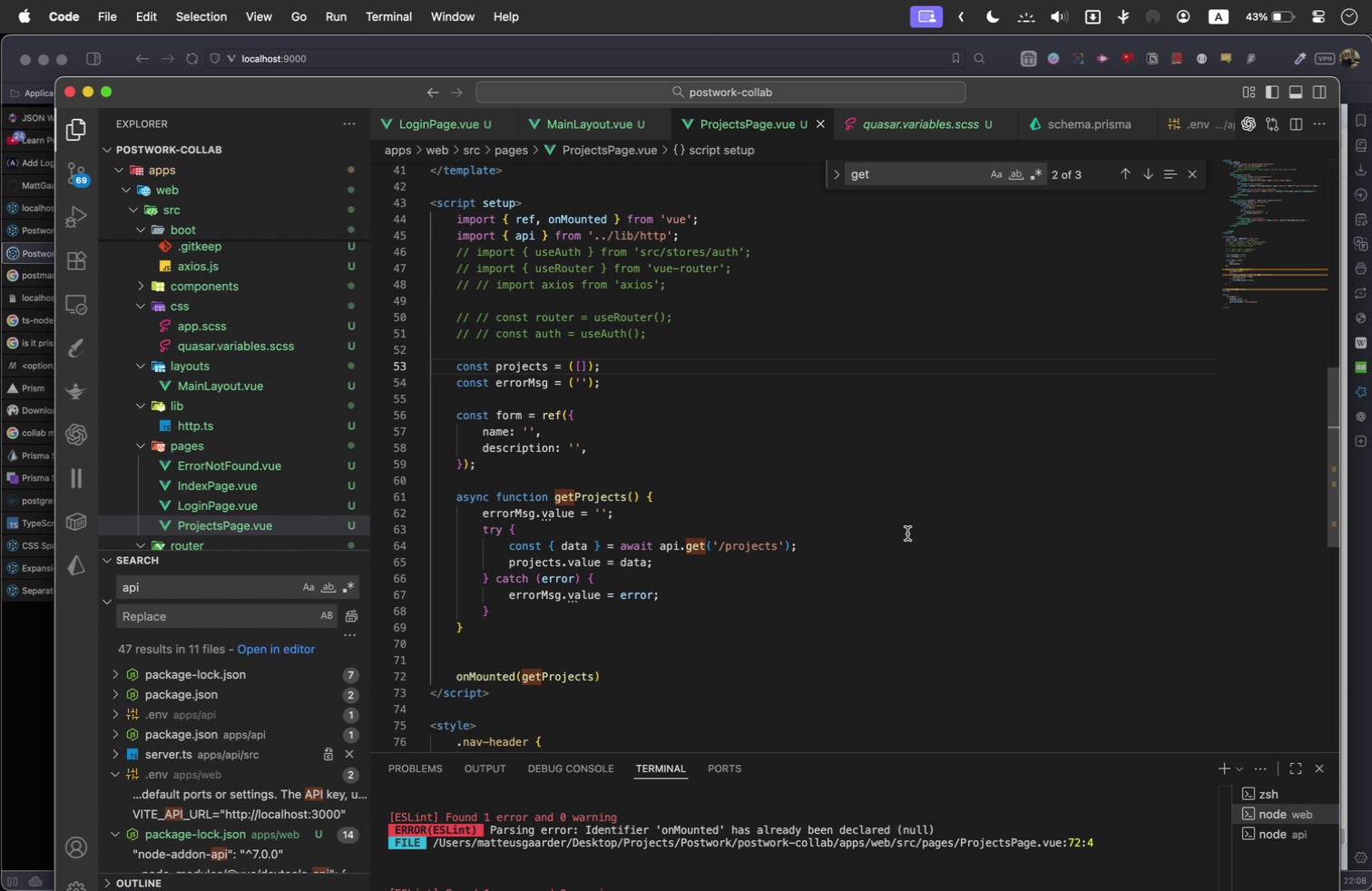 
left_click([816, 539])
 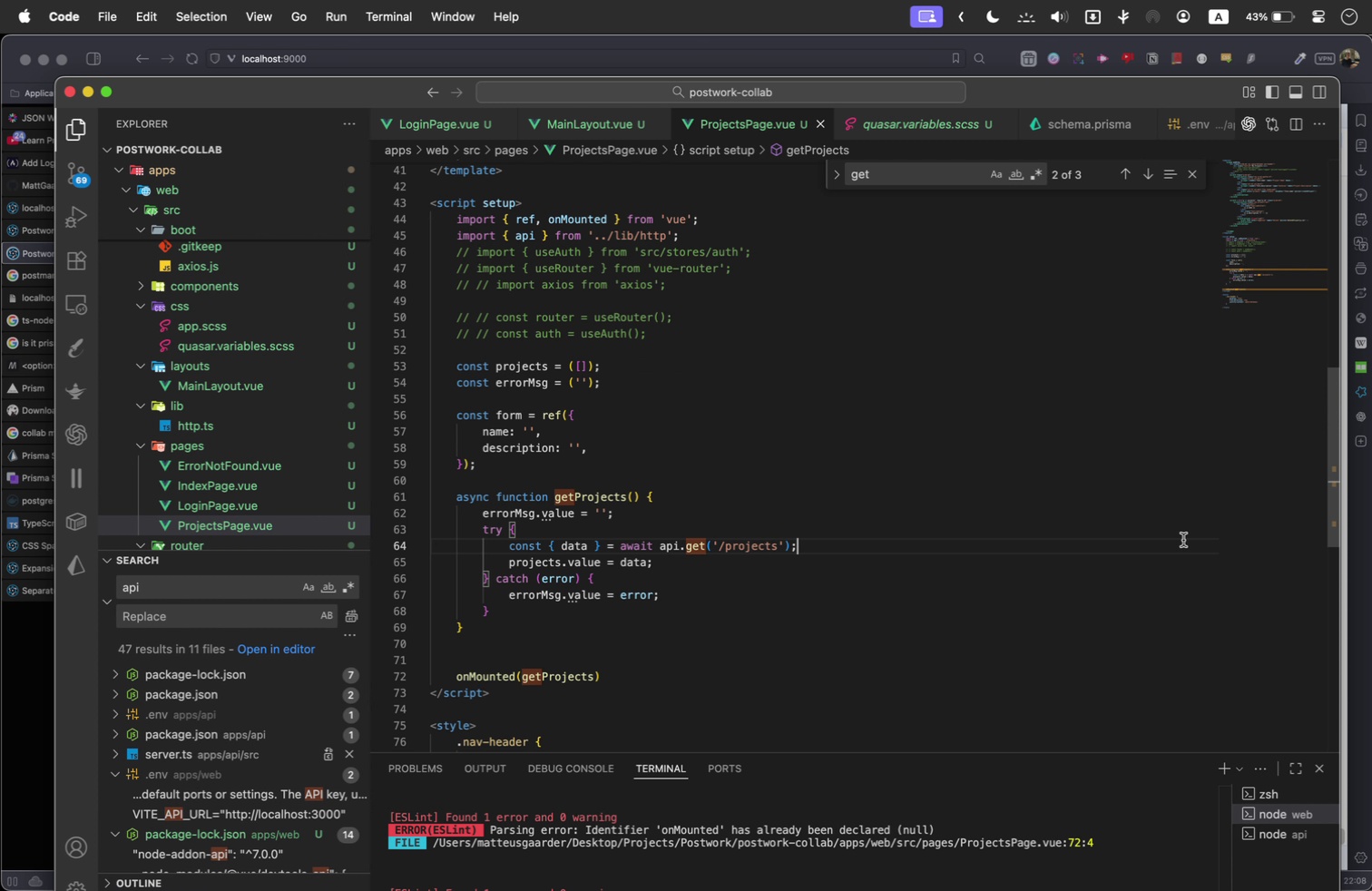 
key(Enter)
 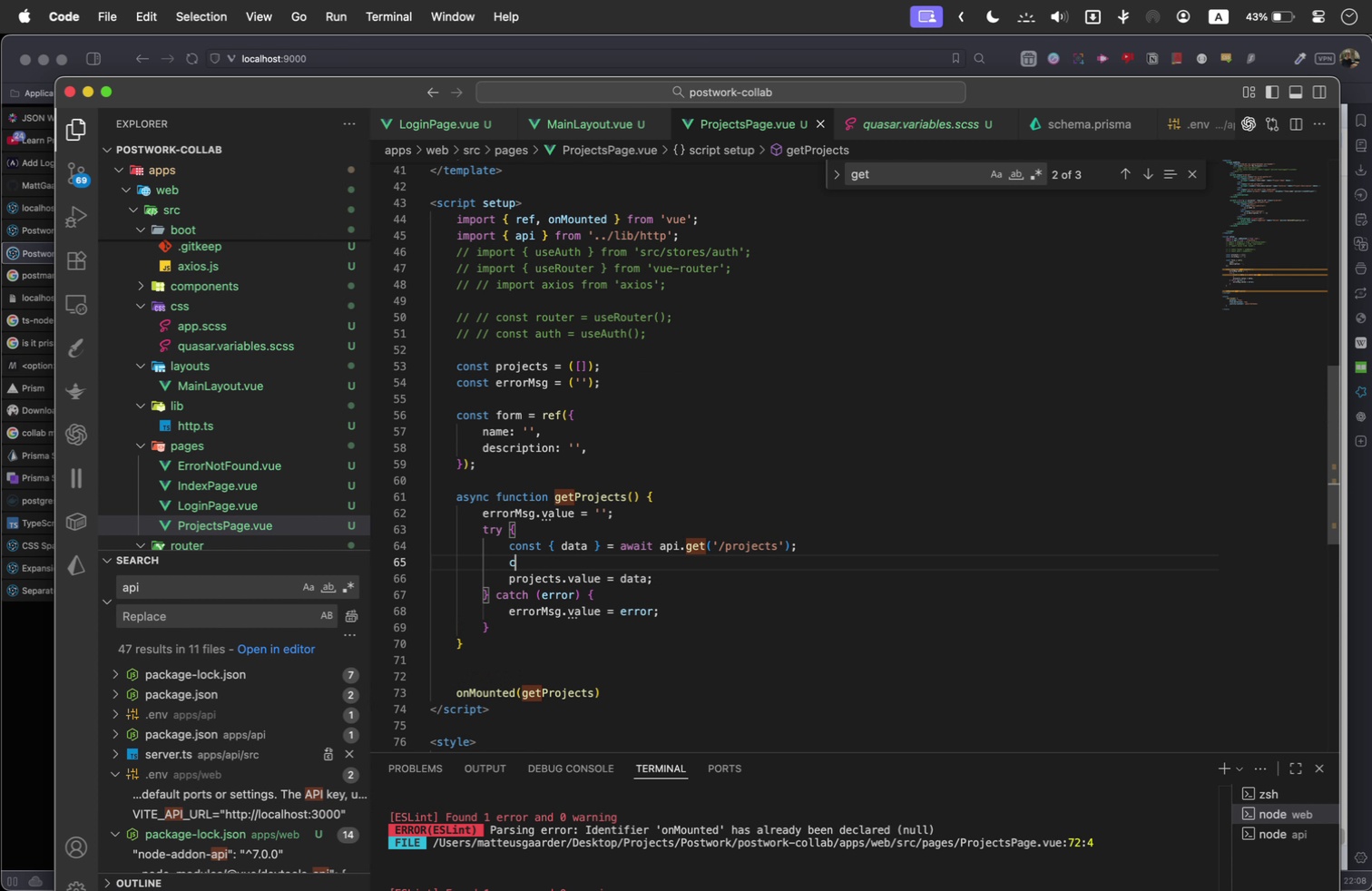 
type(console.log(data)
 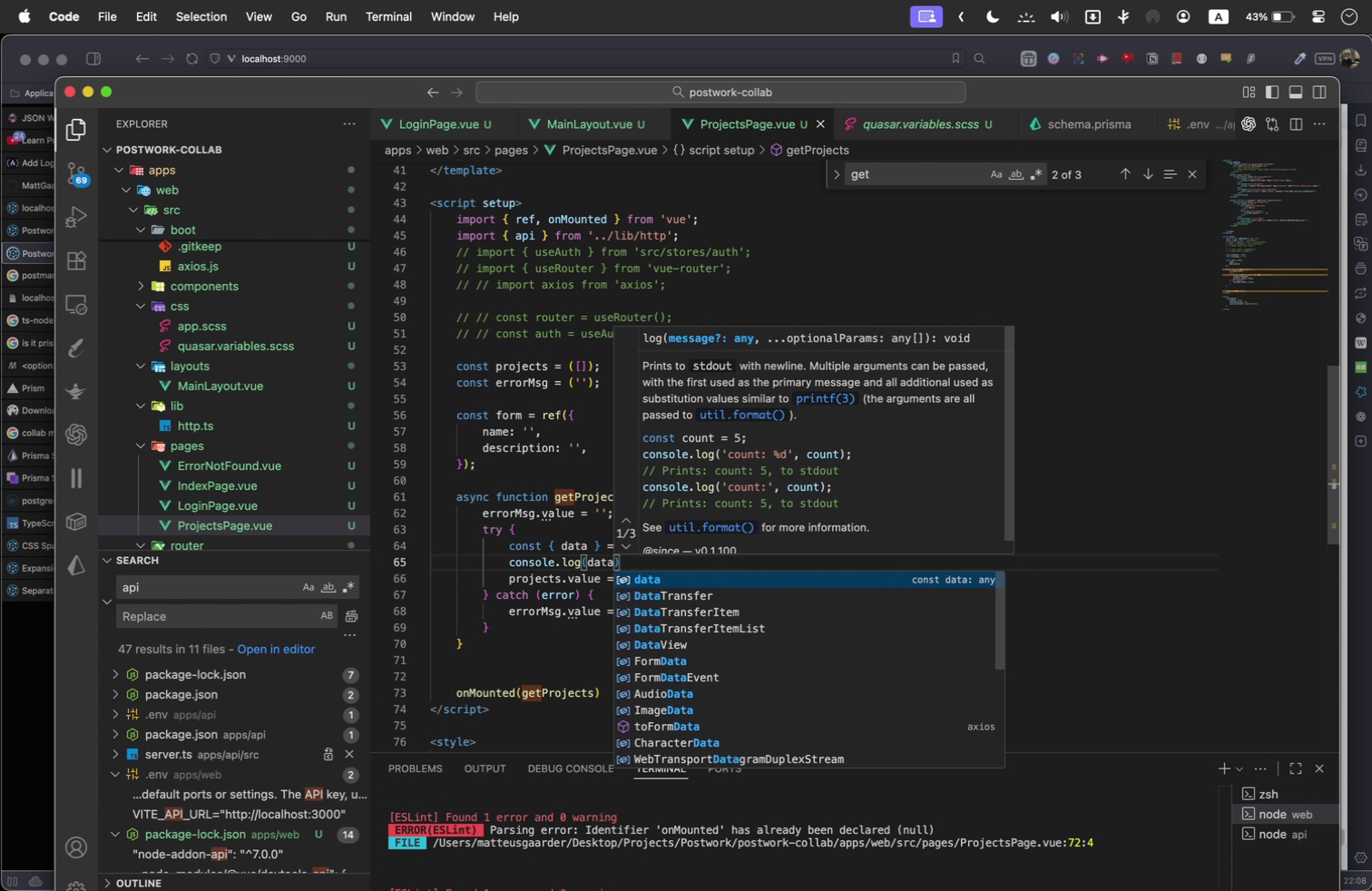 
left_click([601, 374])
 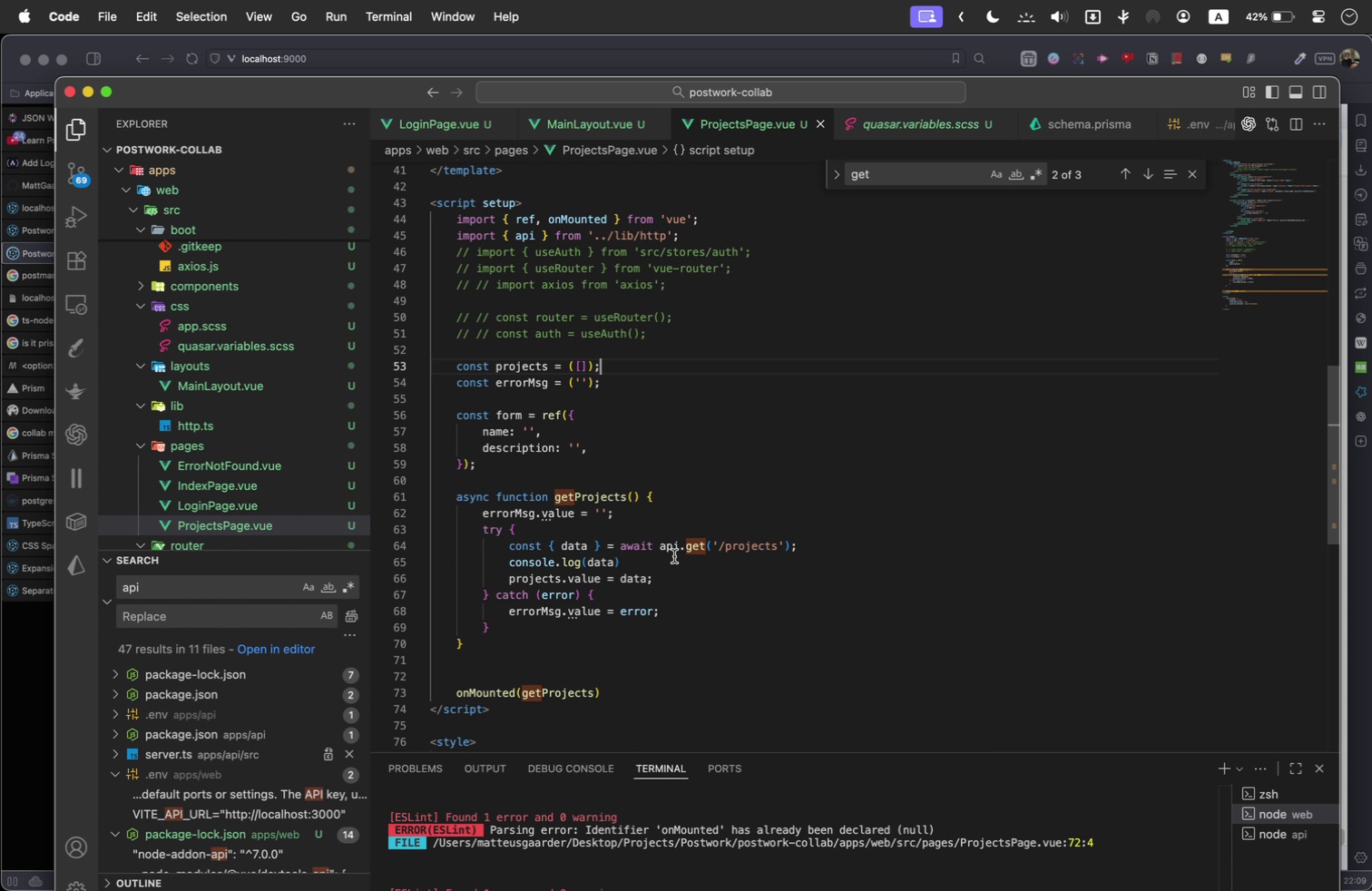 
left_click([674, 556])
 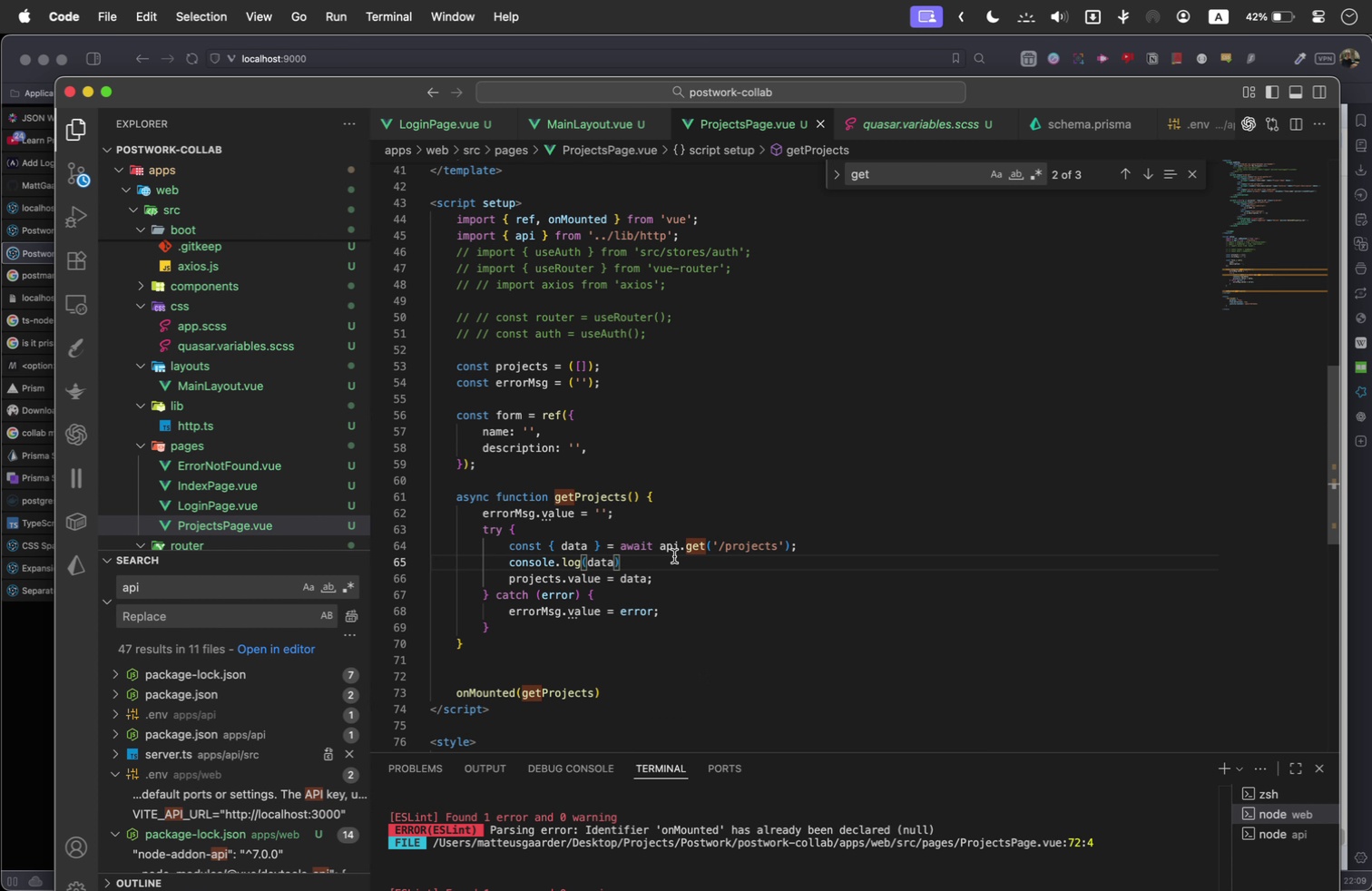 
key(Semicolon)
 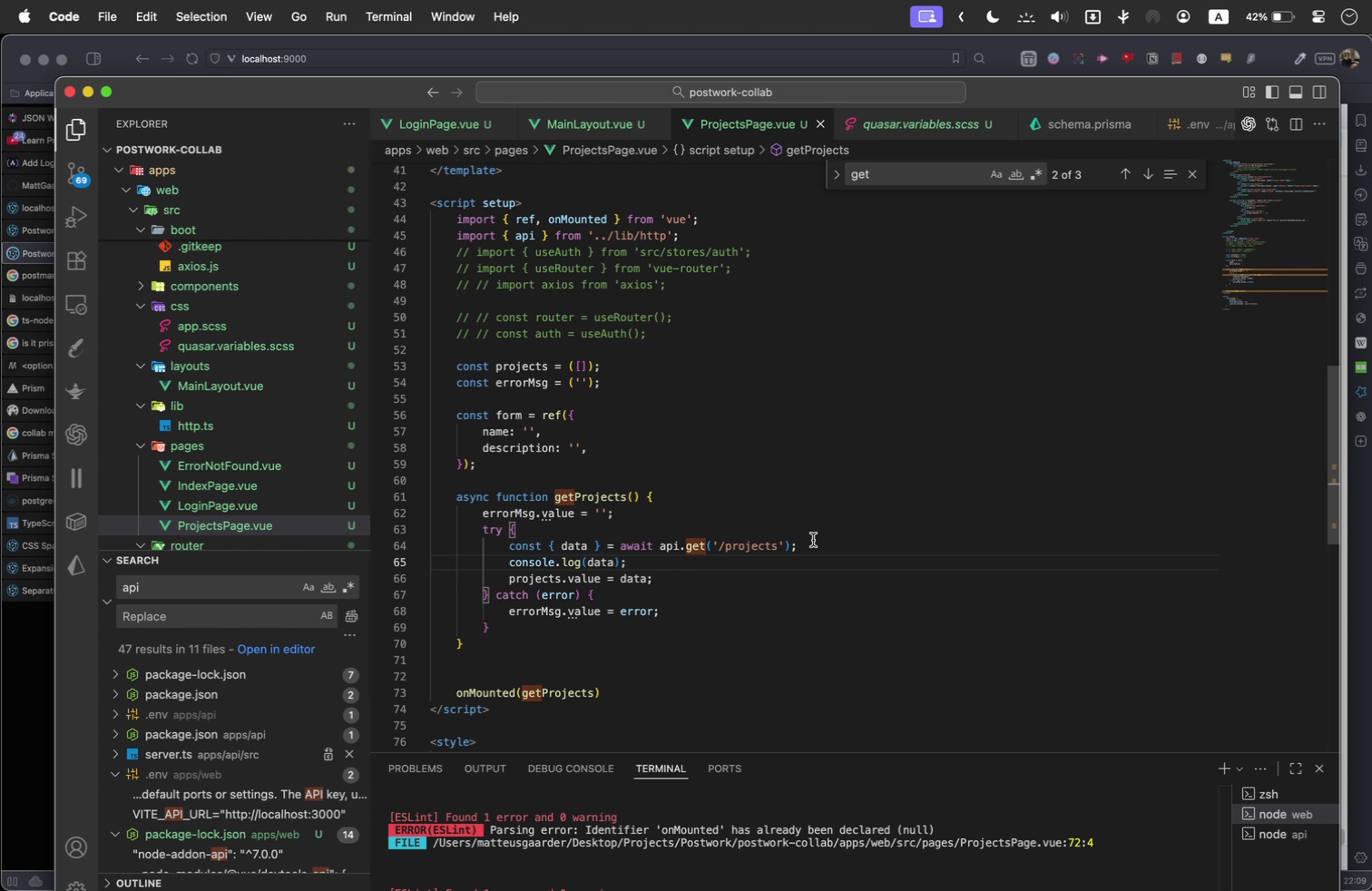 
wait(18.54)
 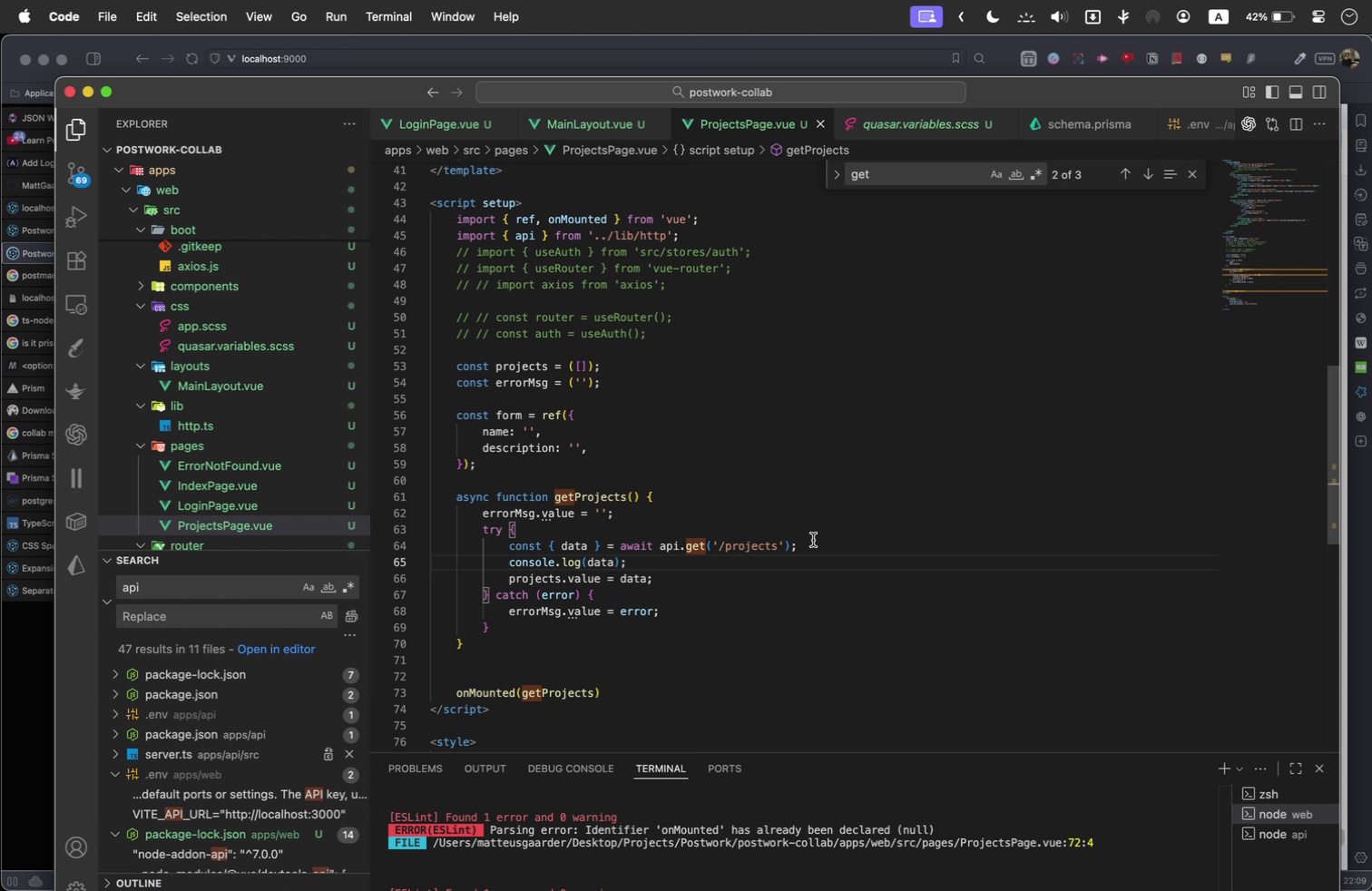 
scroll: coordinate [809, 537], scroll_direction: up, amount: 6.0
 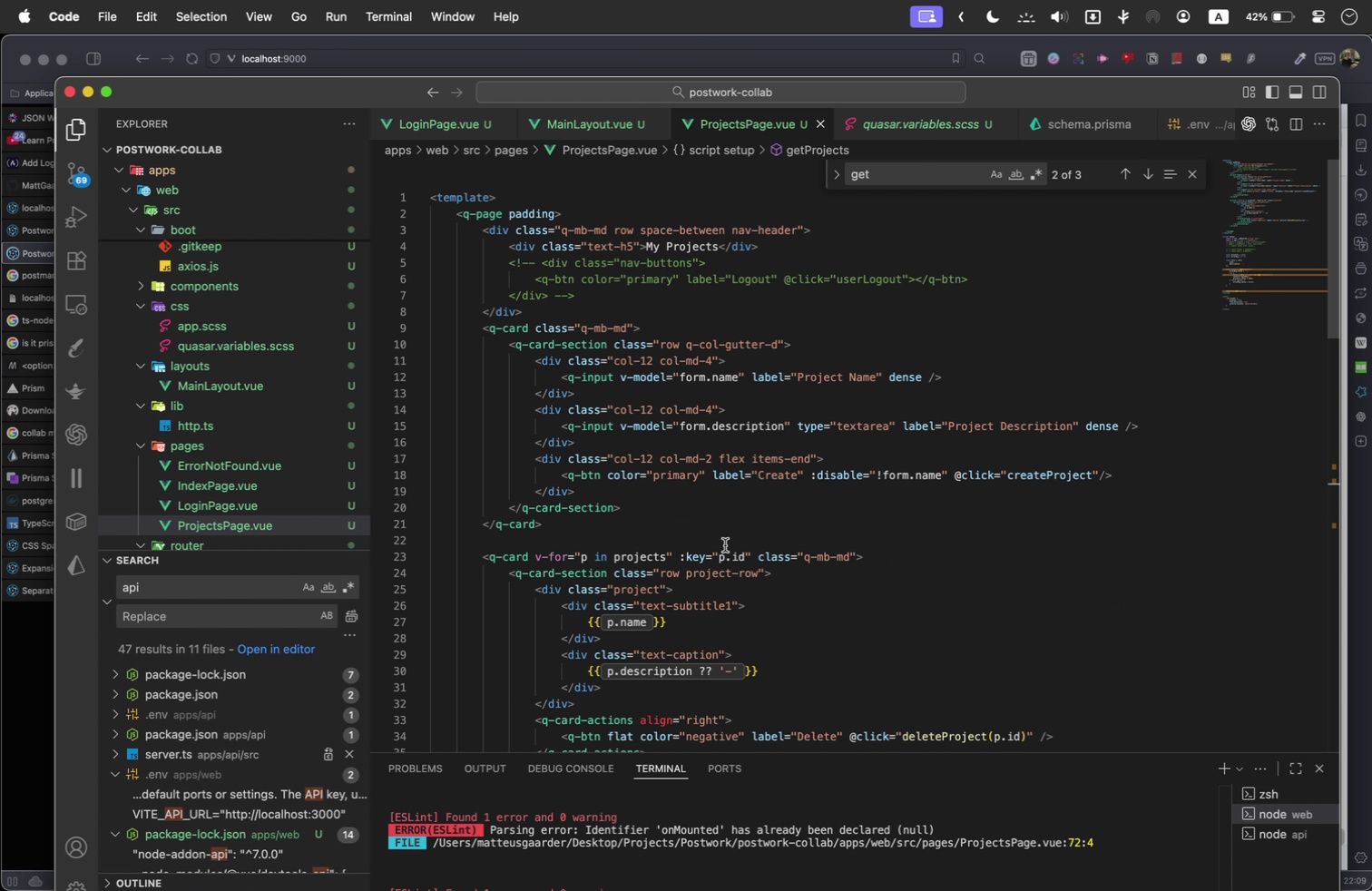 
wait(16.65)
 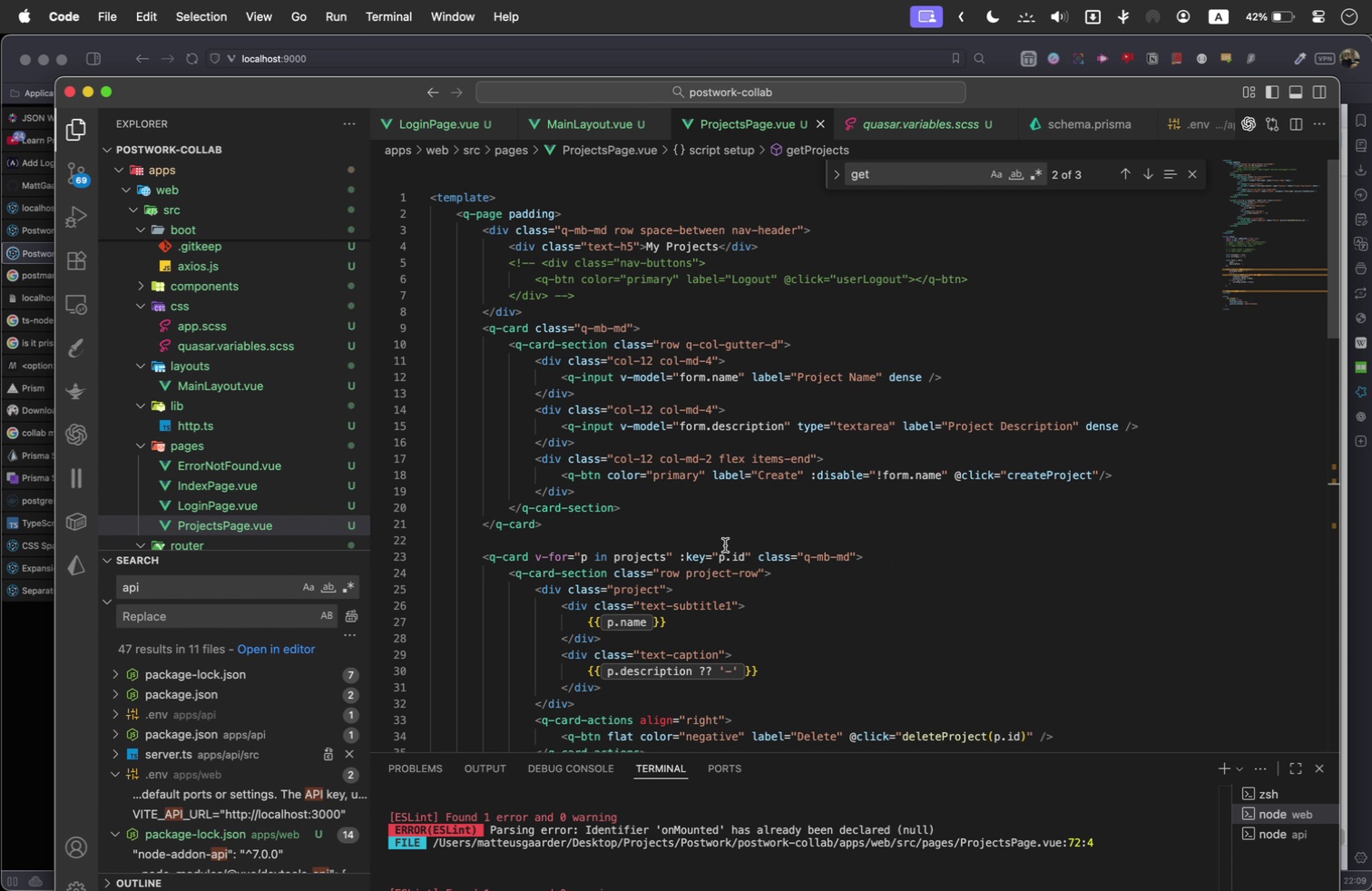 
mouse_move([631, 553])
 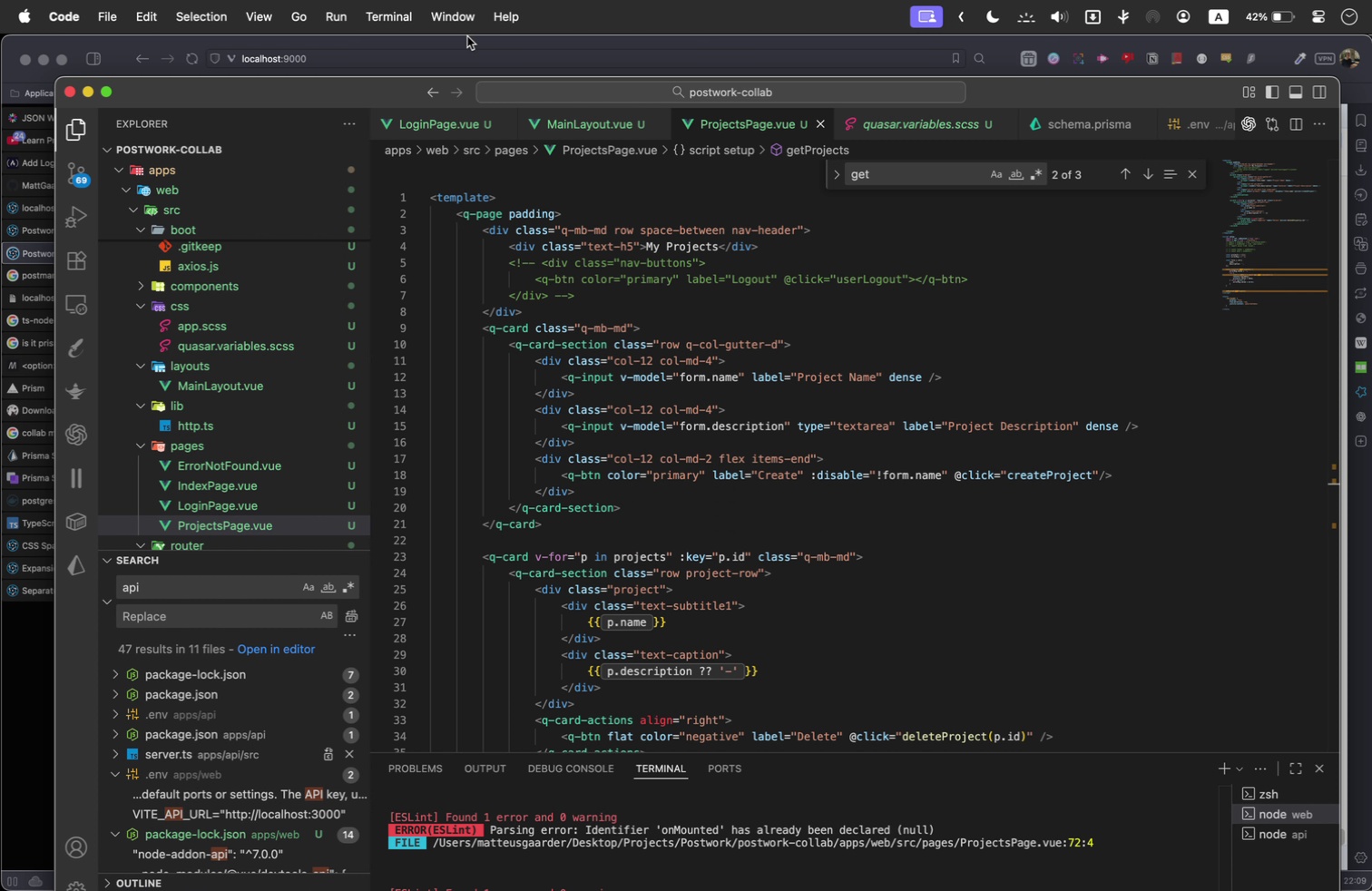 
left_click([467, 36])
 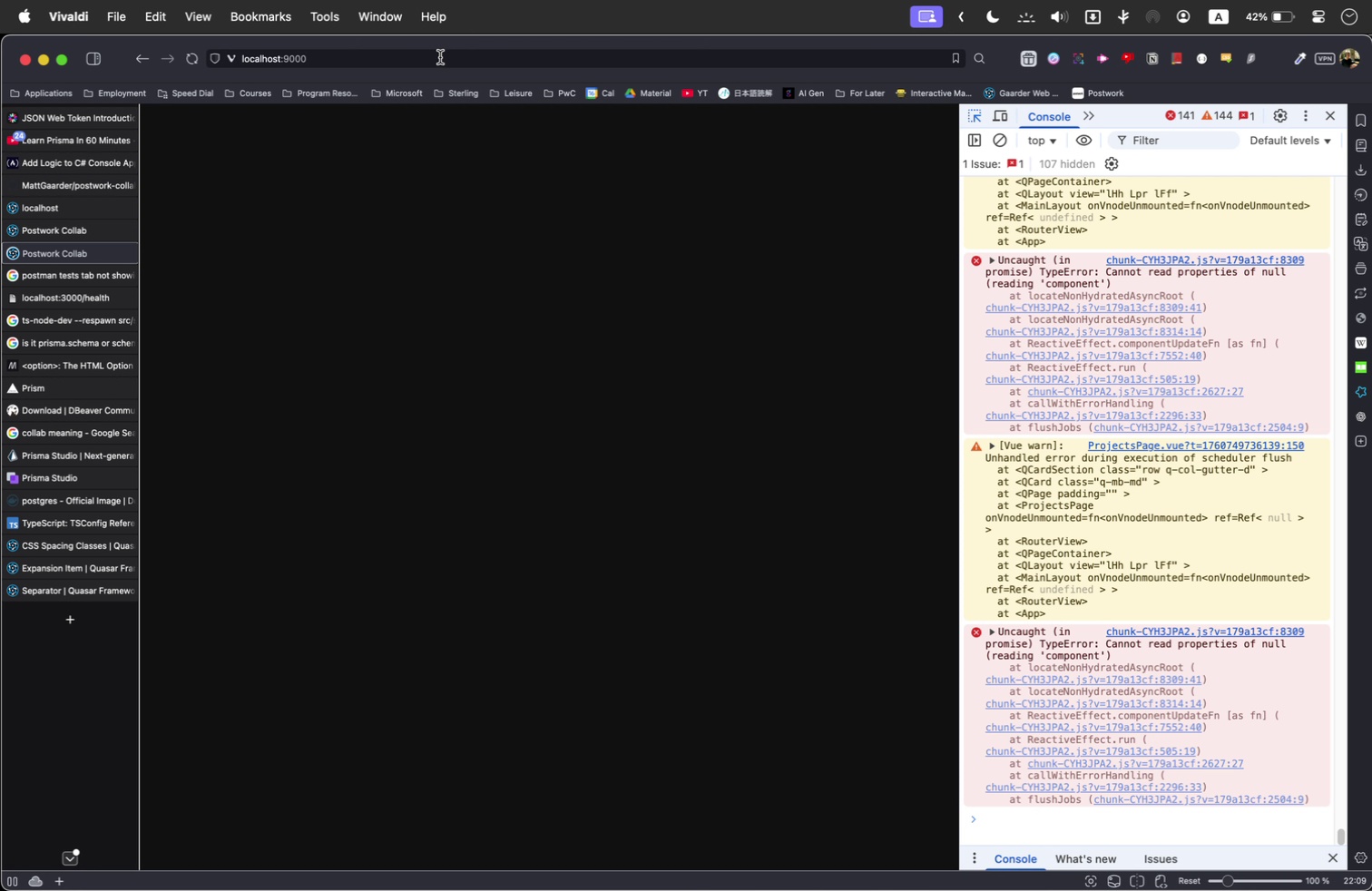 
left_click([440, 57])
 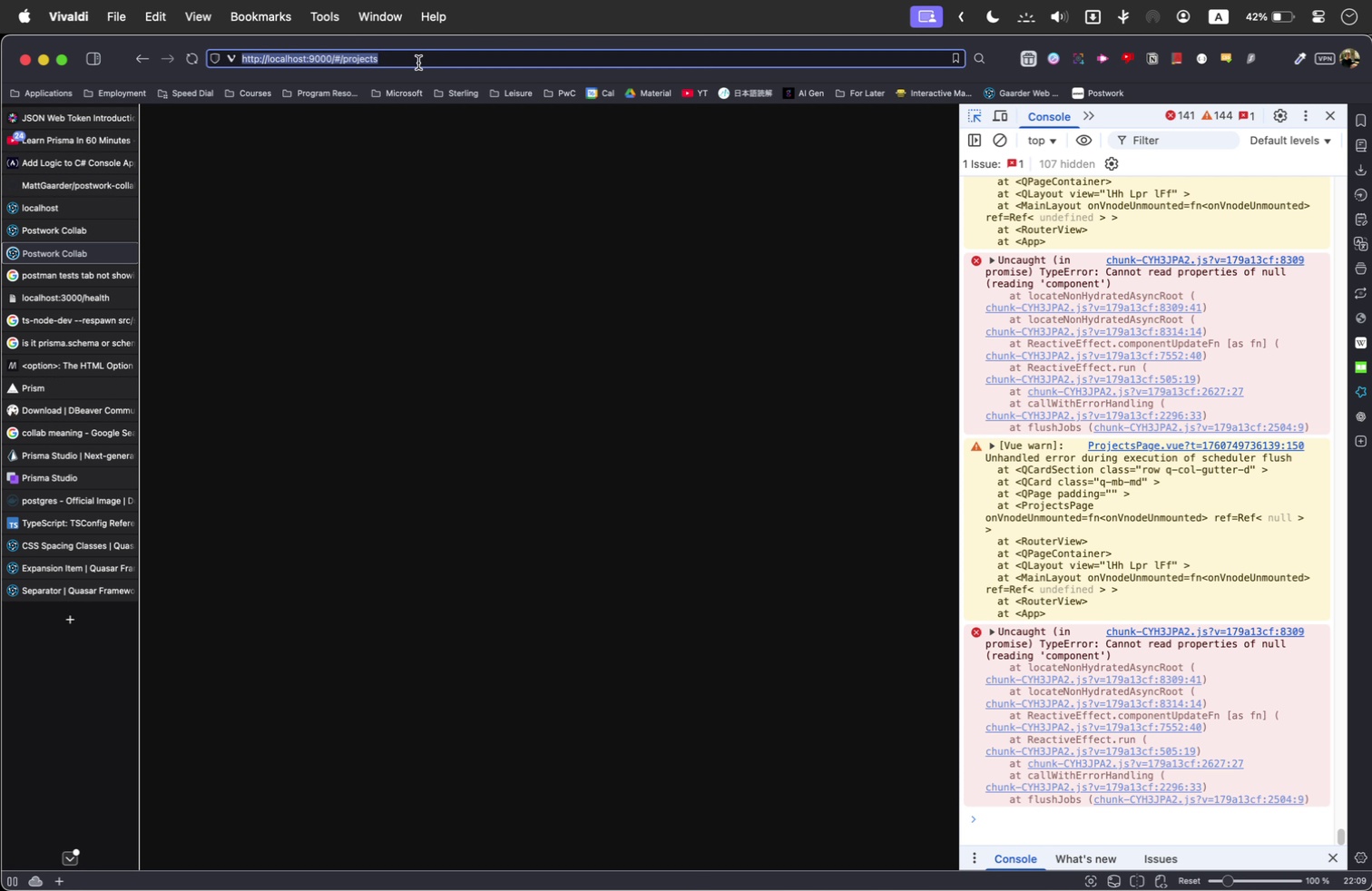 
left_click([418, 63])
 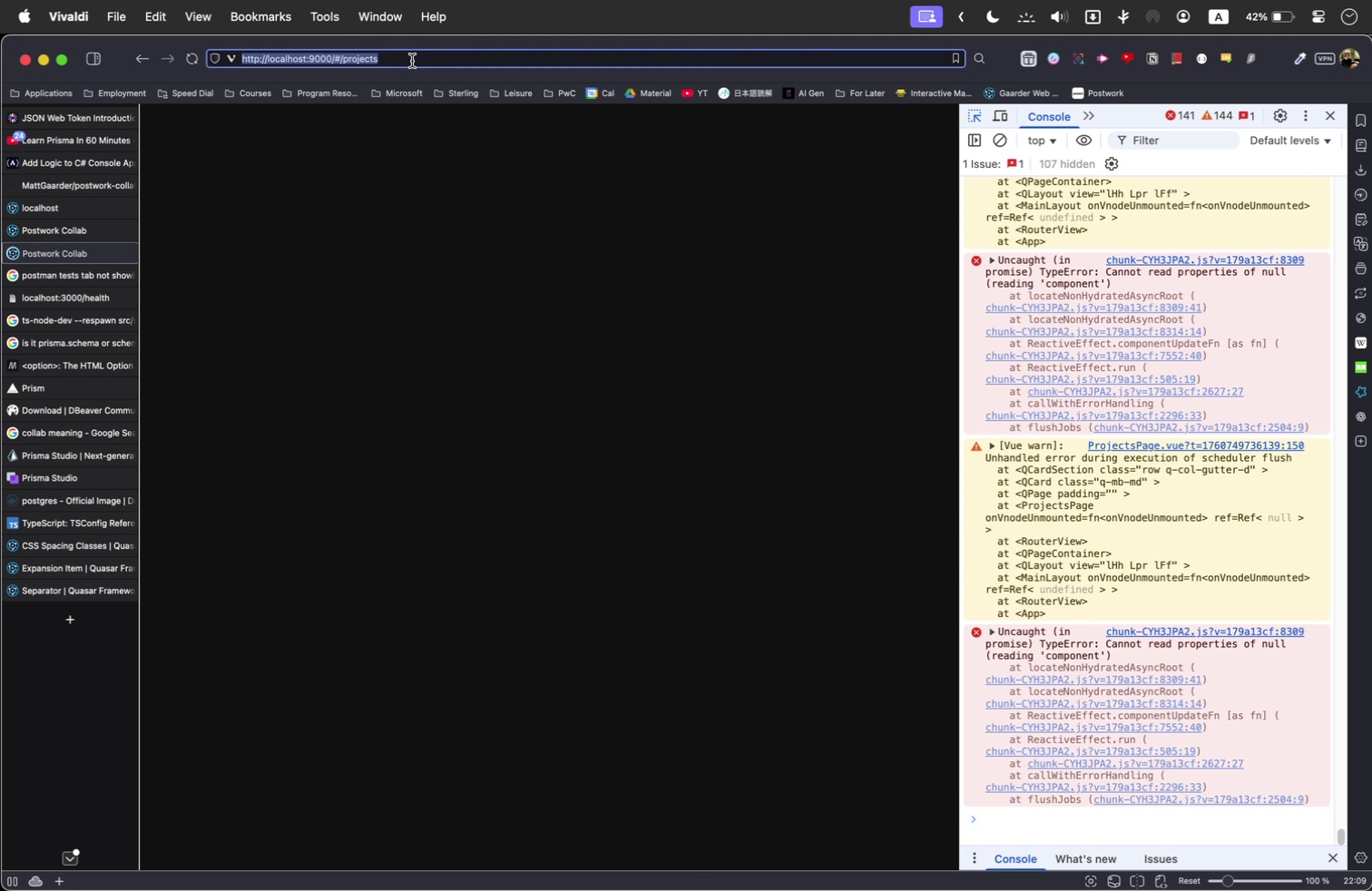 
left_click([412, 61])
 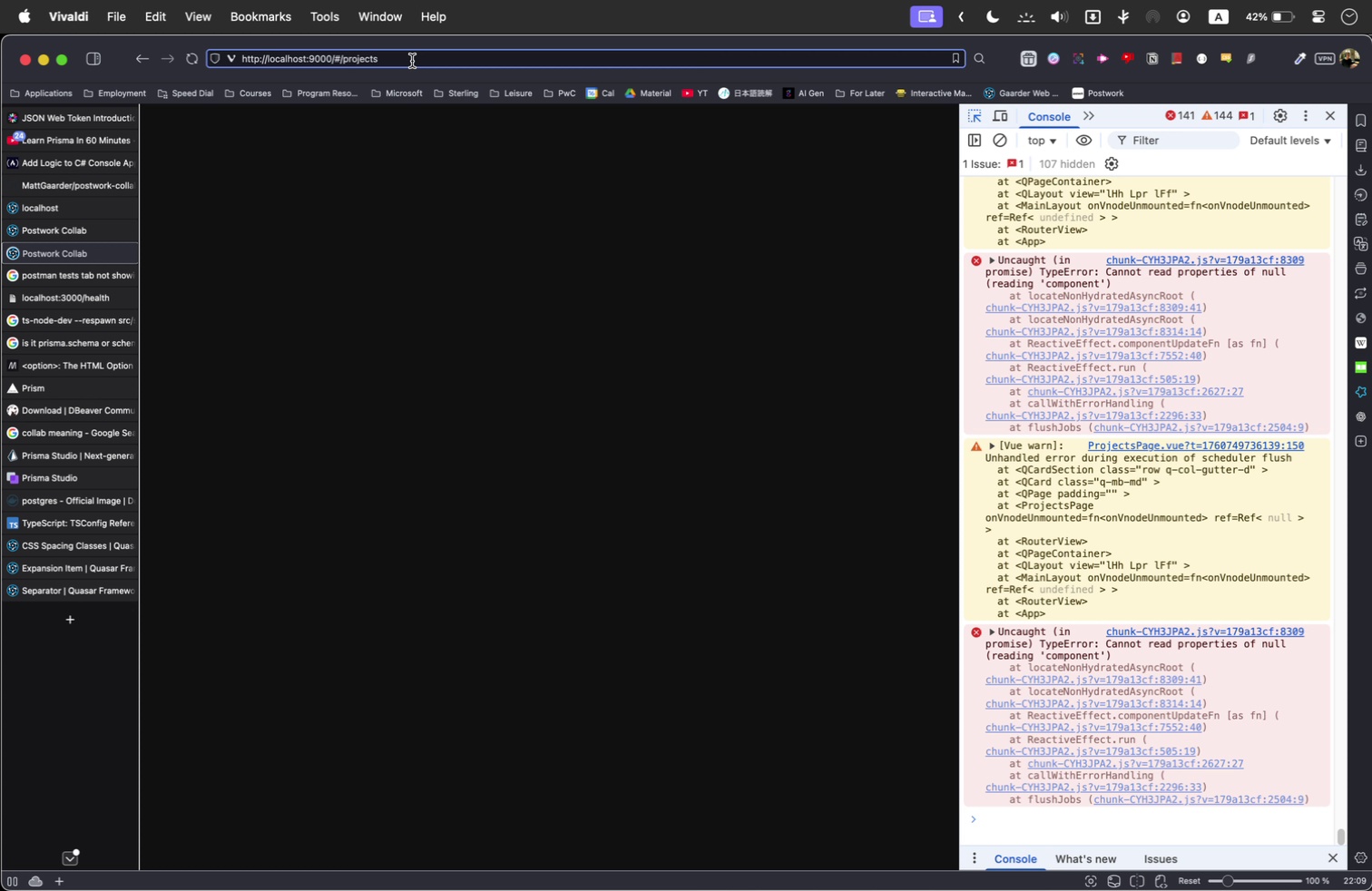 
key(Enter)
 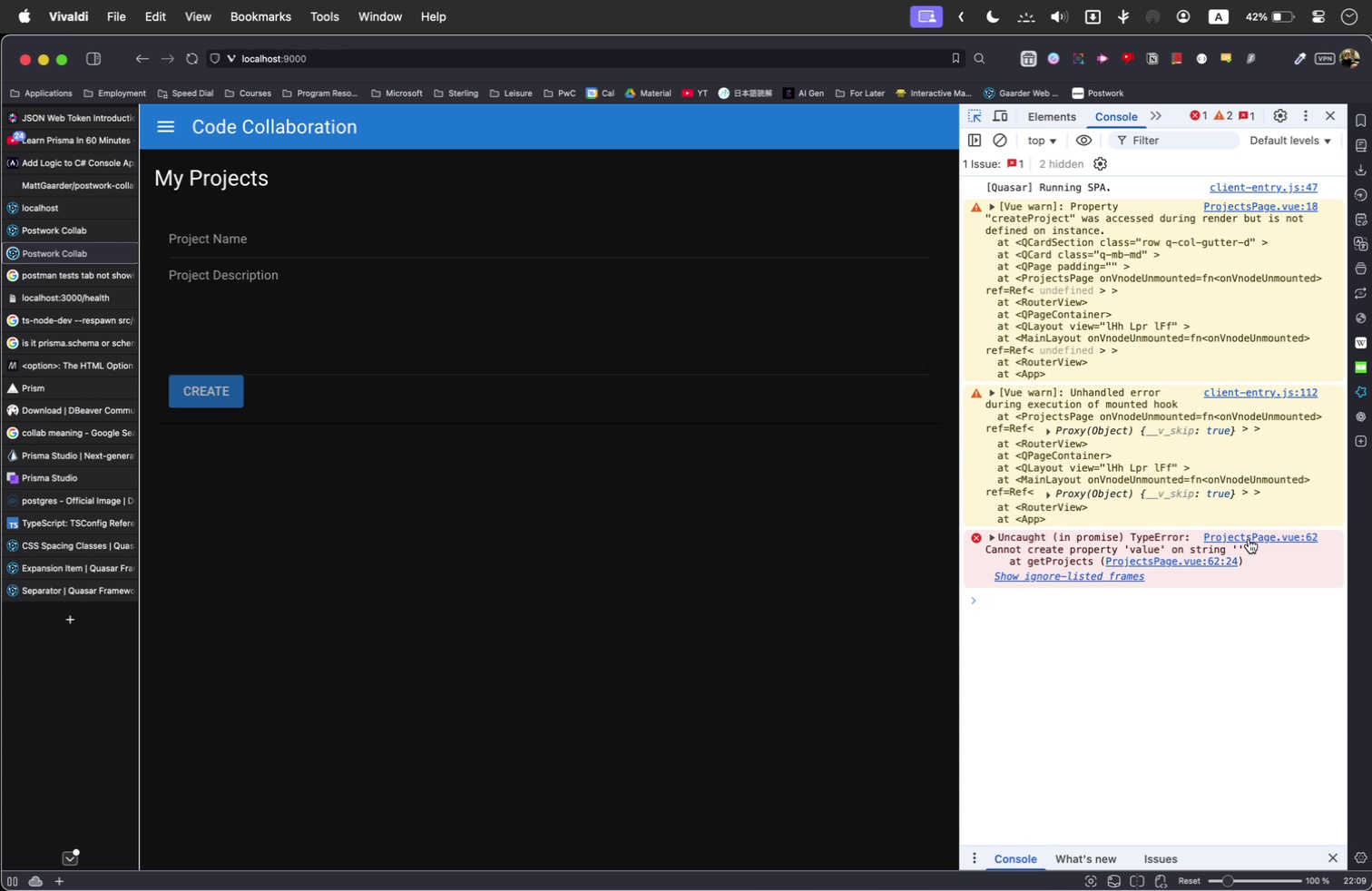 
wait(6.8)
 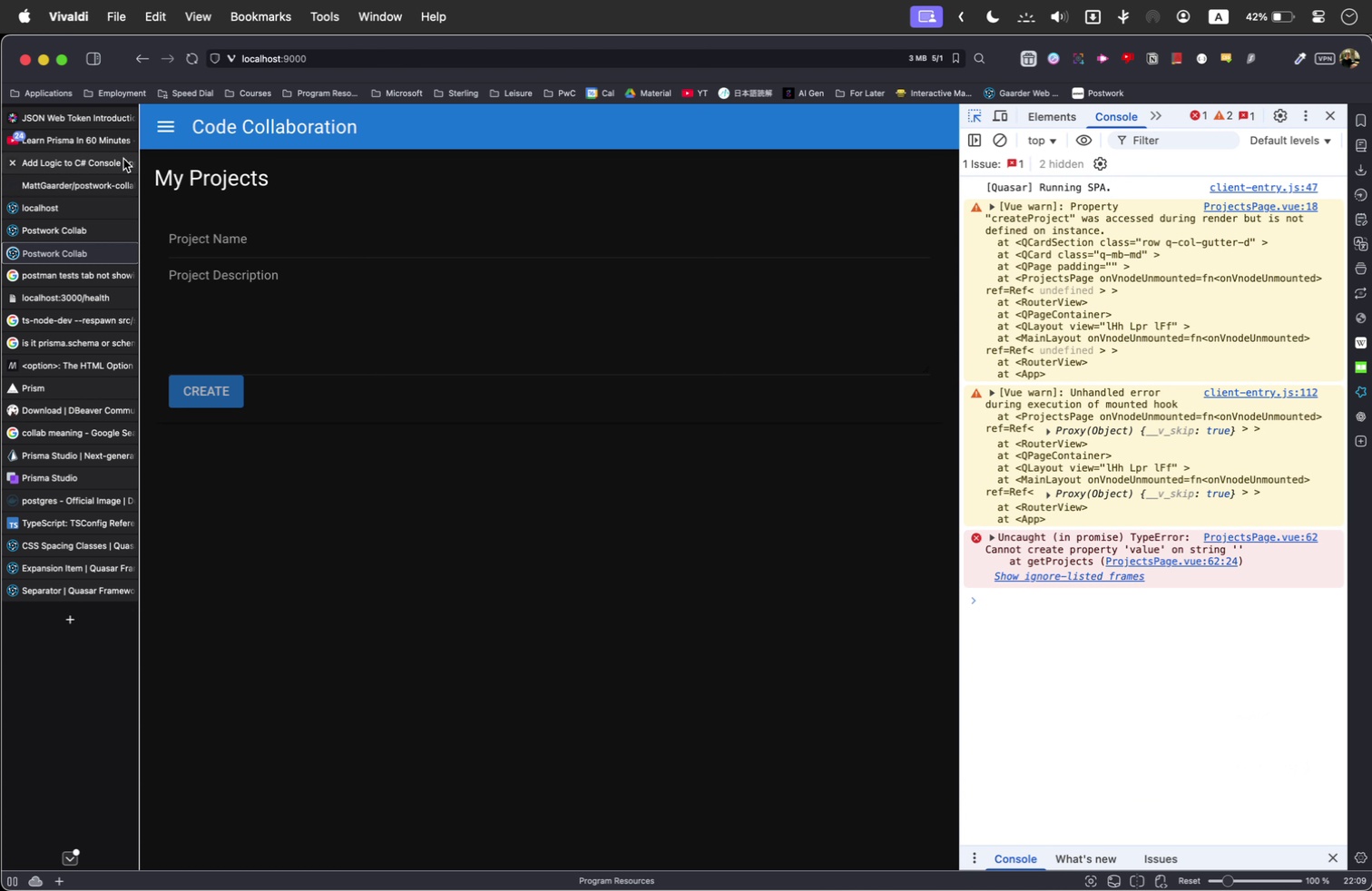 
mouse_move([1197, 556])
 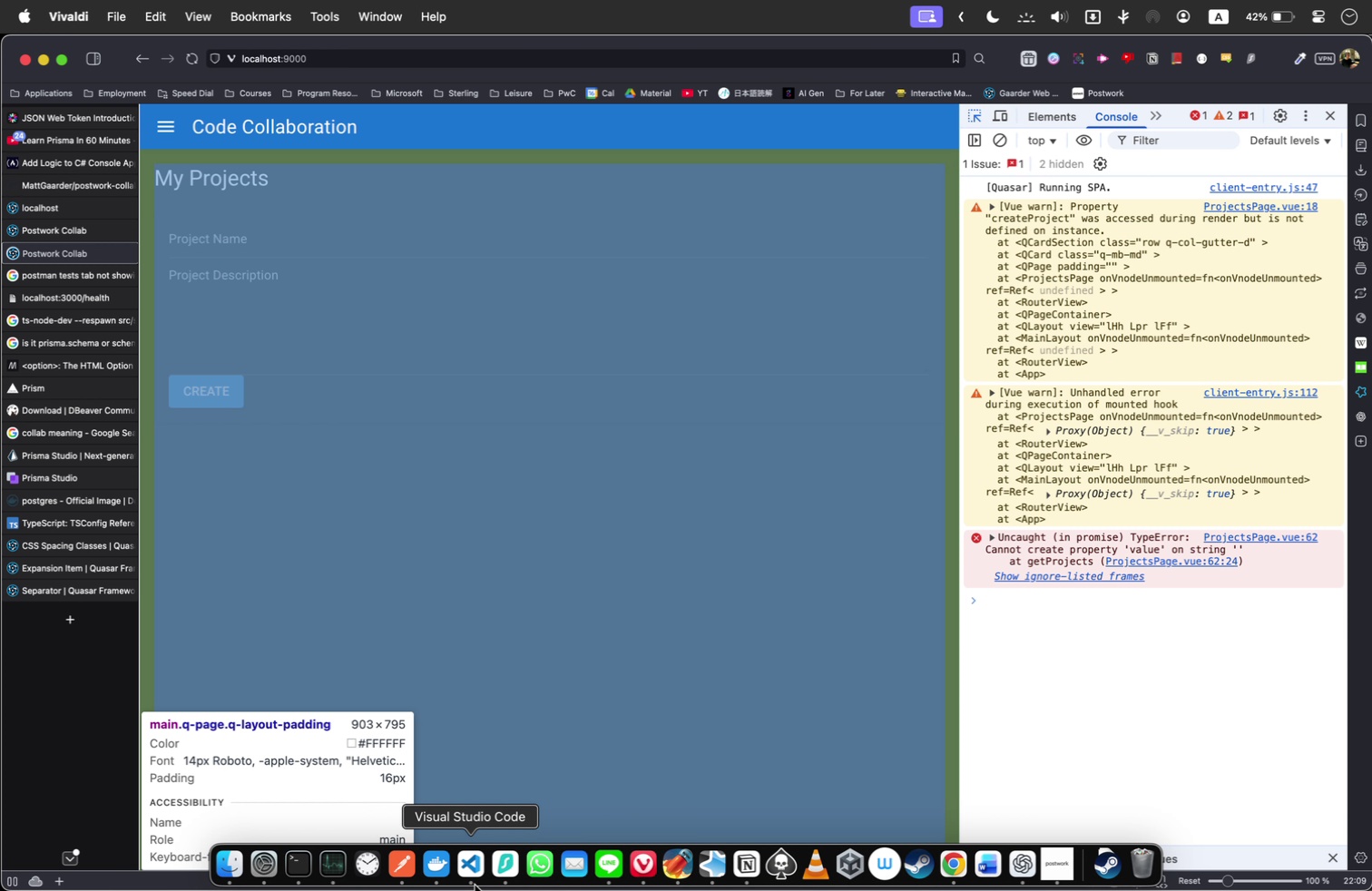 
left_click([475, 862])
 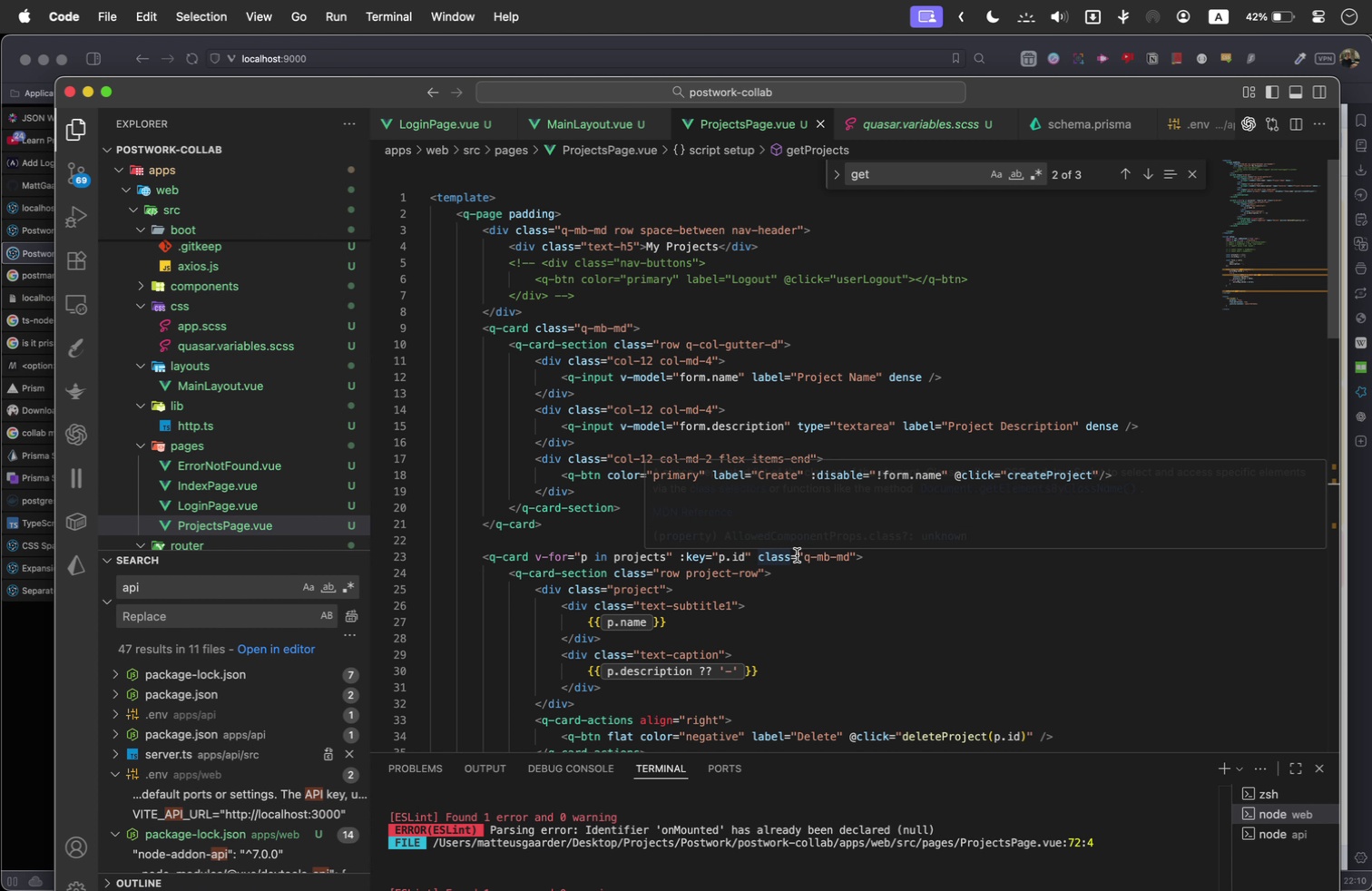 
scroll: coordinate [797, 555], scroll_direction: down, amount: 1.0
 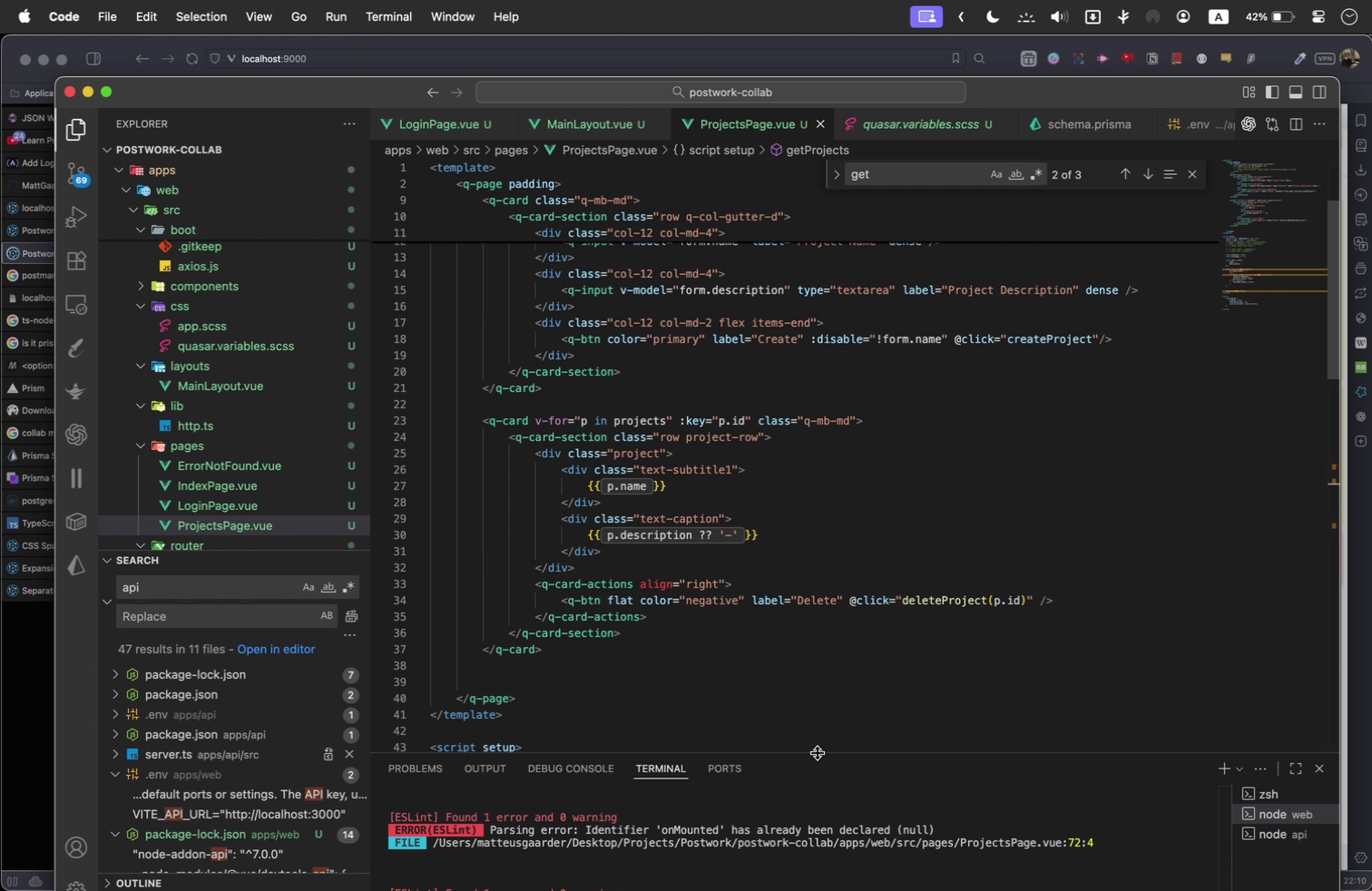 
wait(6.23)
 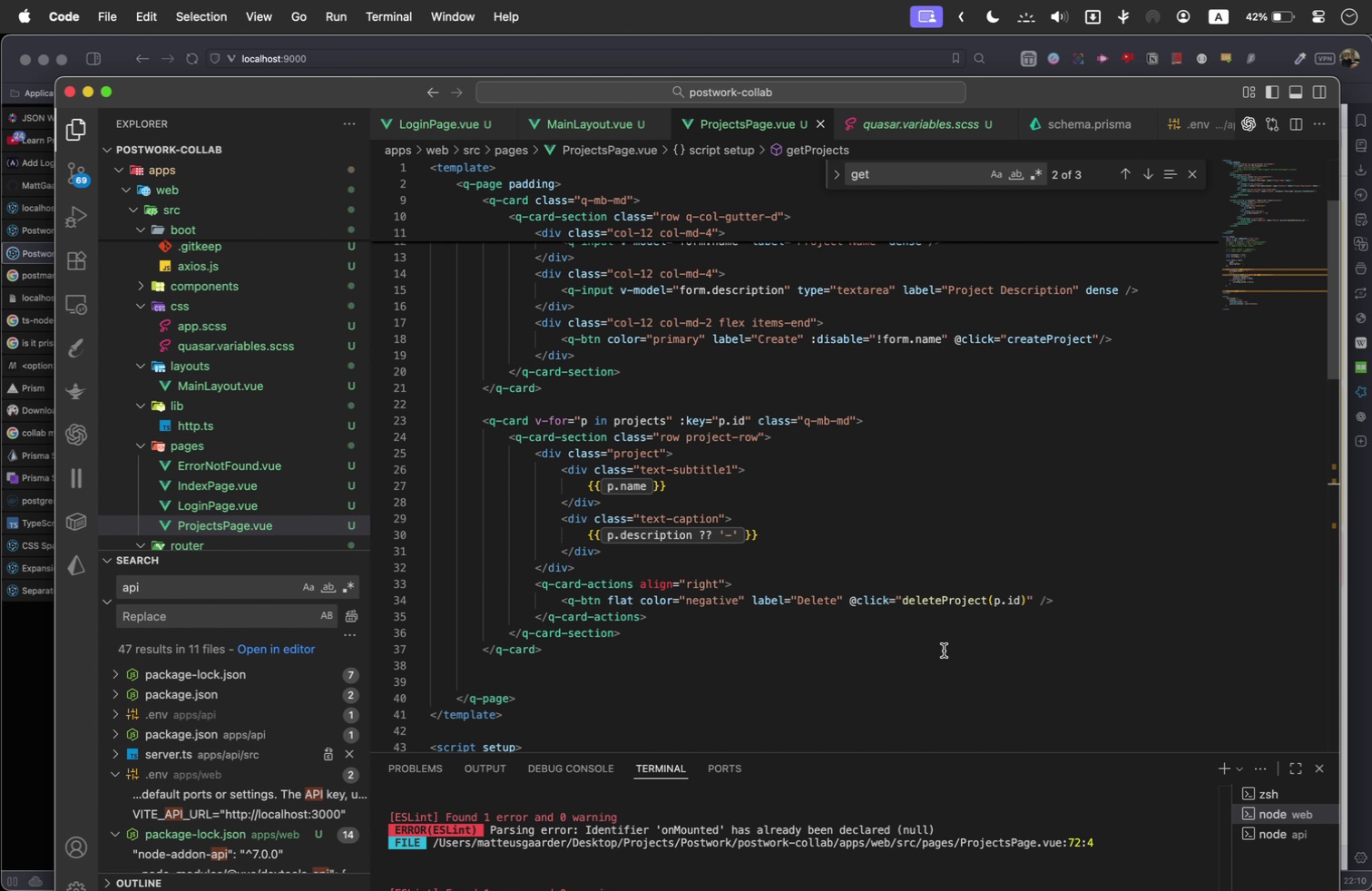 
left_click_drag(start_coordinate=[281, 90], to_coordinate=[252, 35])
 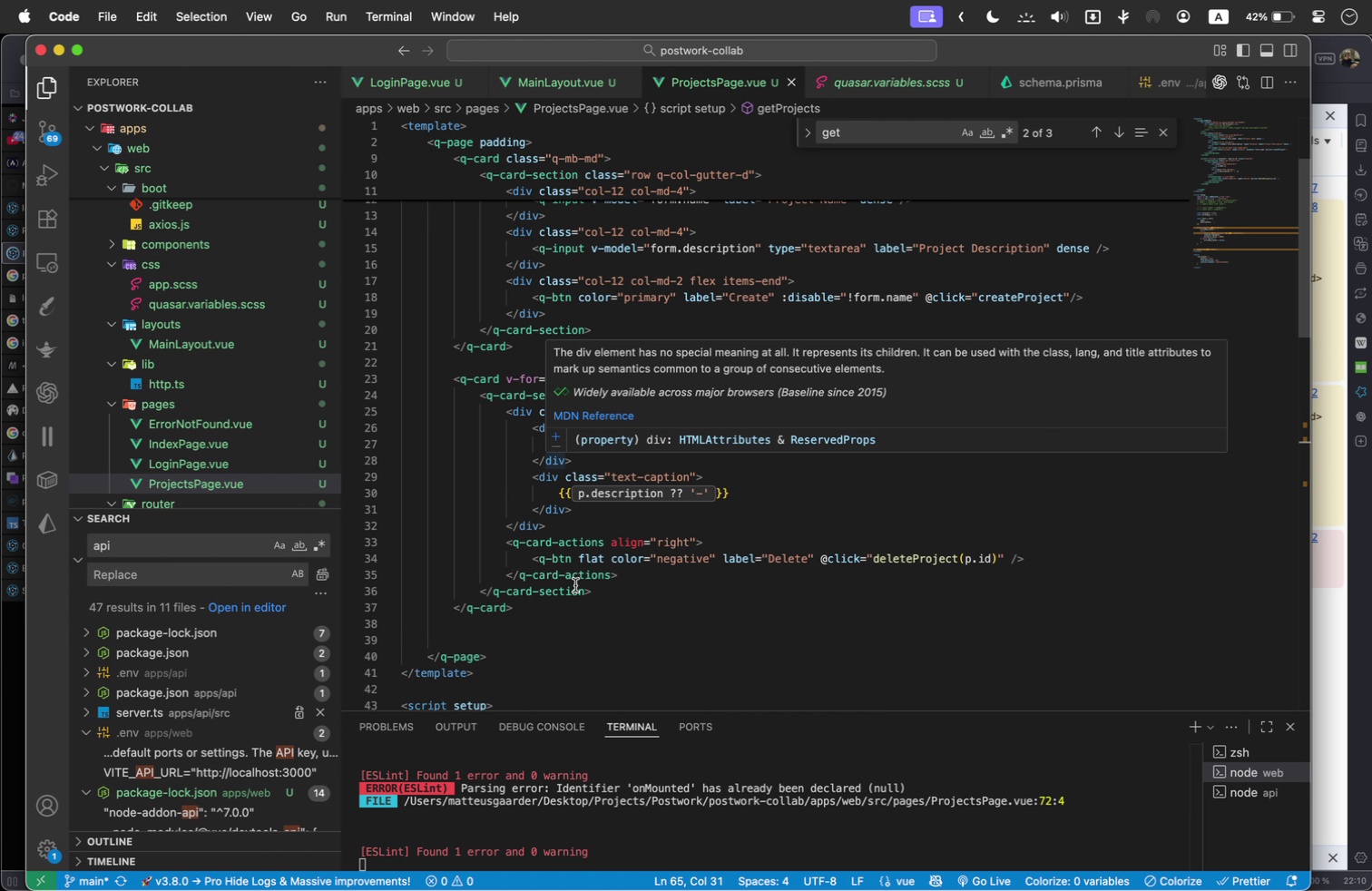 
scroll: coordinate [813, 516], scroll_direction: down, amount: 3.0
 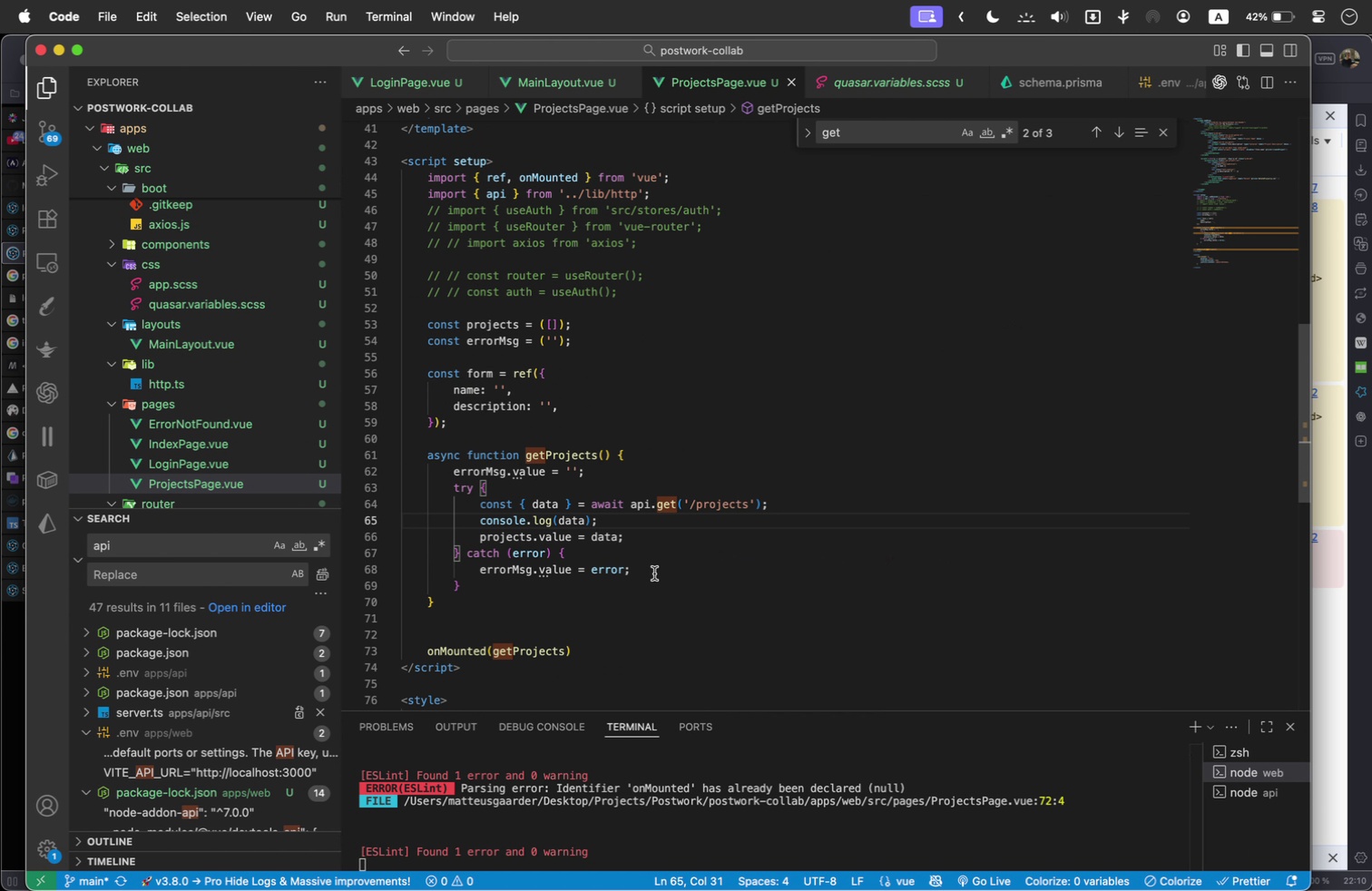 
left_click_drag(start_coordinate=[655, 566], to_coordinate=[641, 566])
 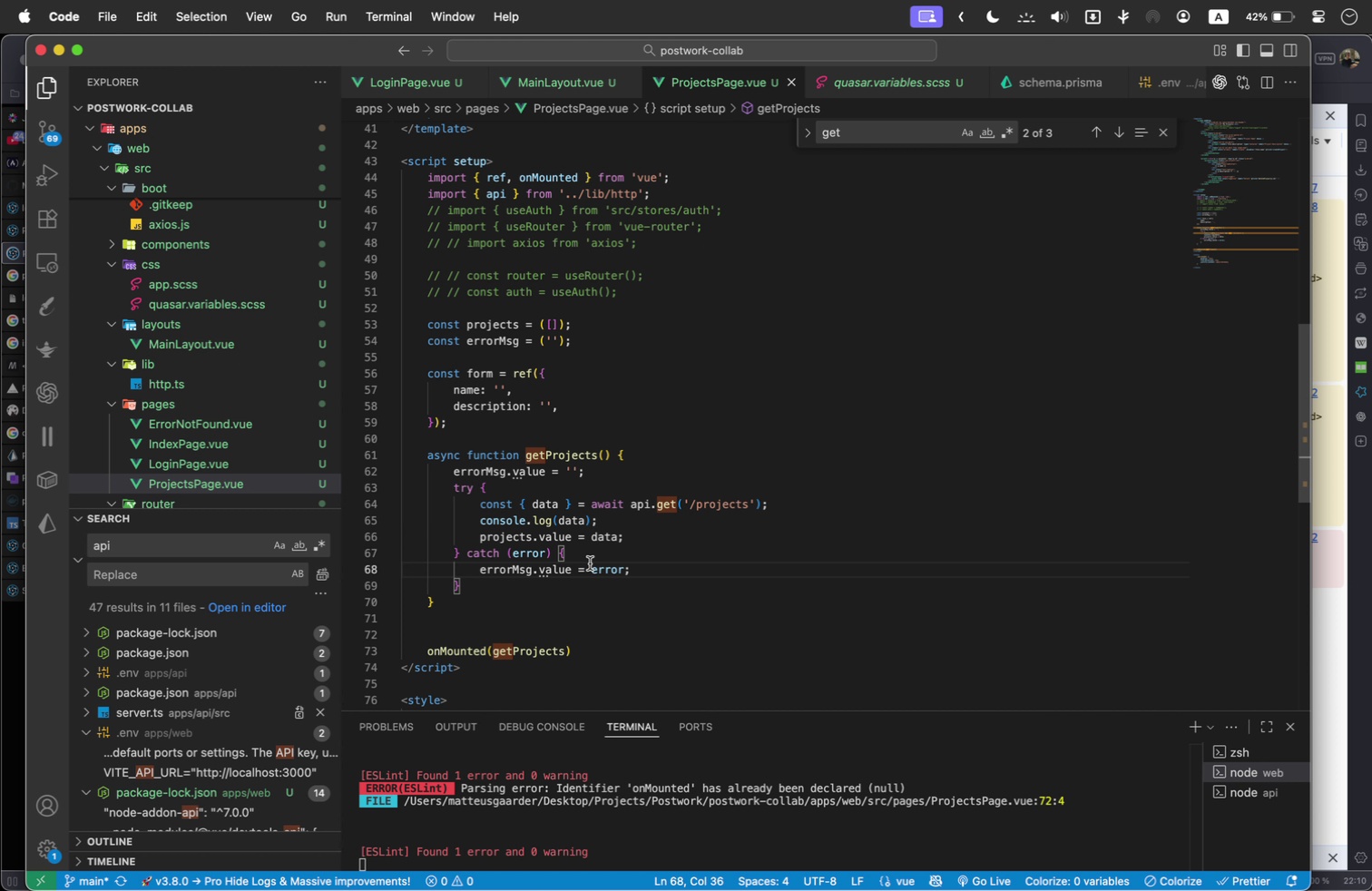 
left_click_drag(start_coordinate=[592, 568], to_coordinate=[481, 571])
 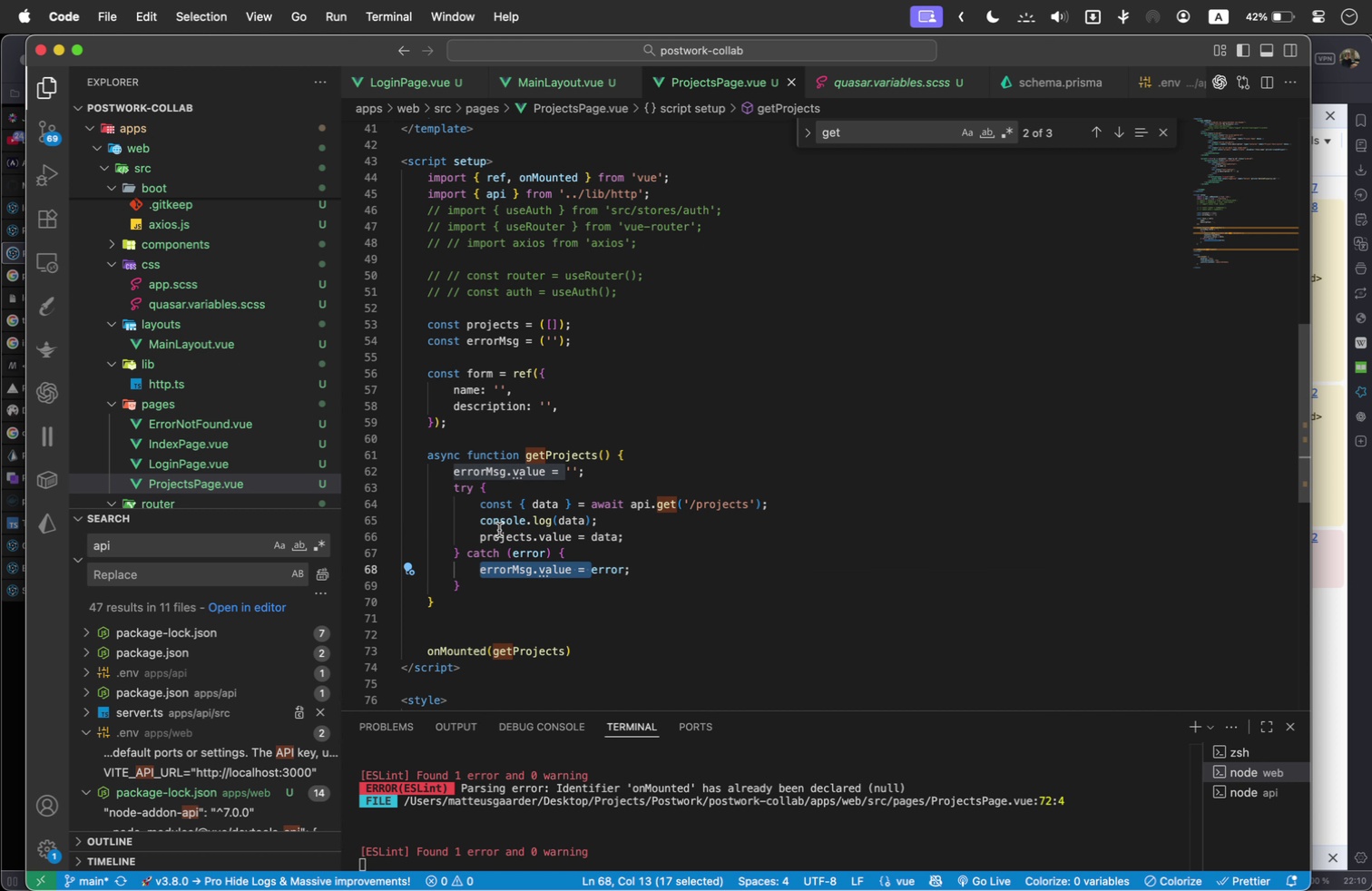 
type(console.log()
 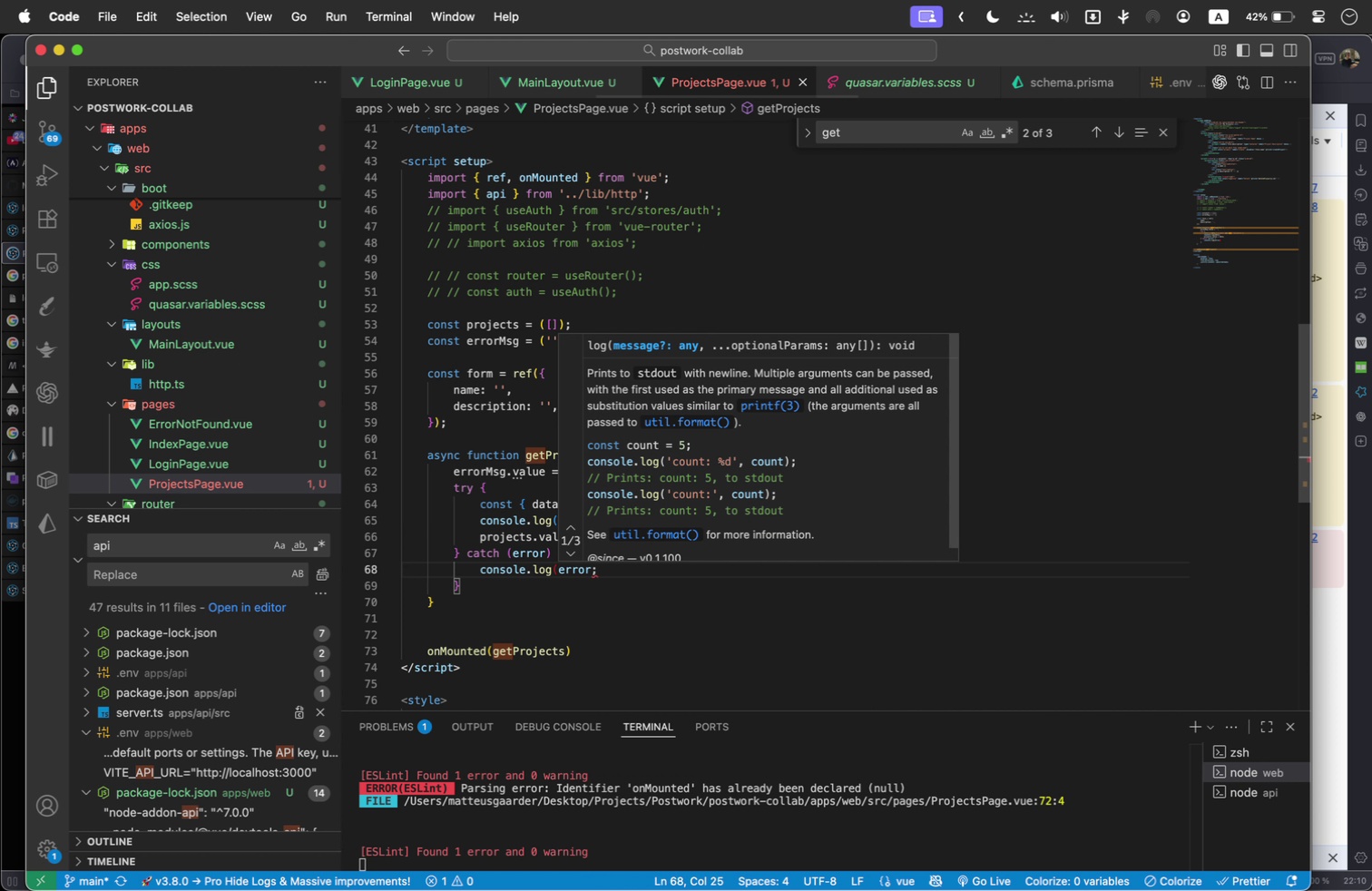 
 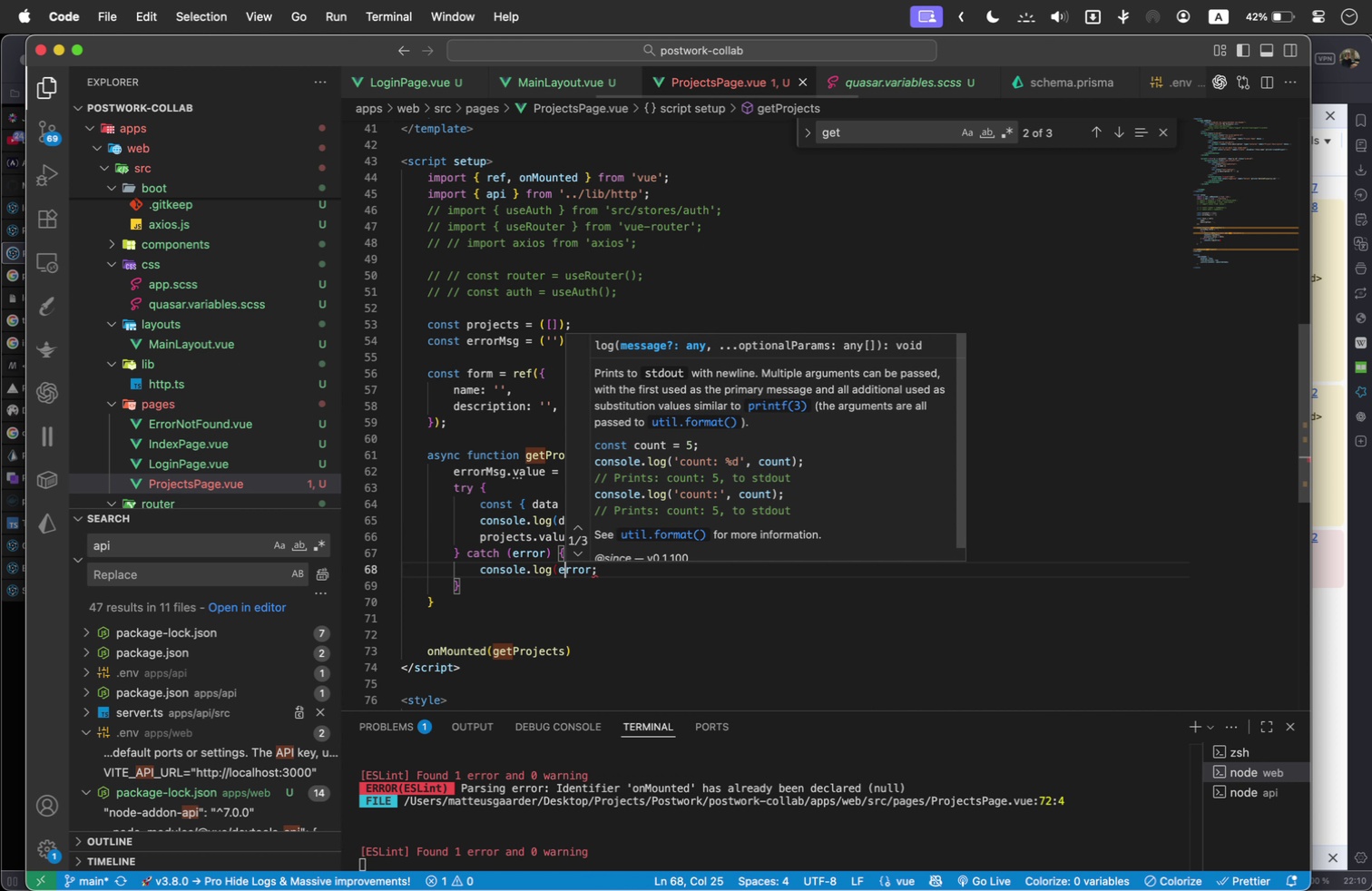 
key(ArrowRight)
 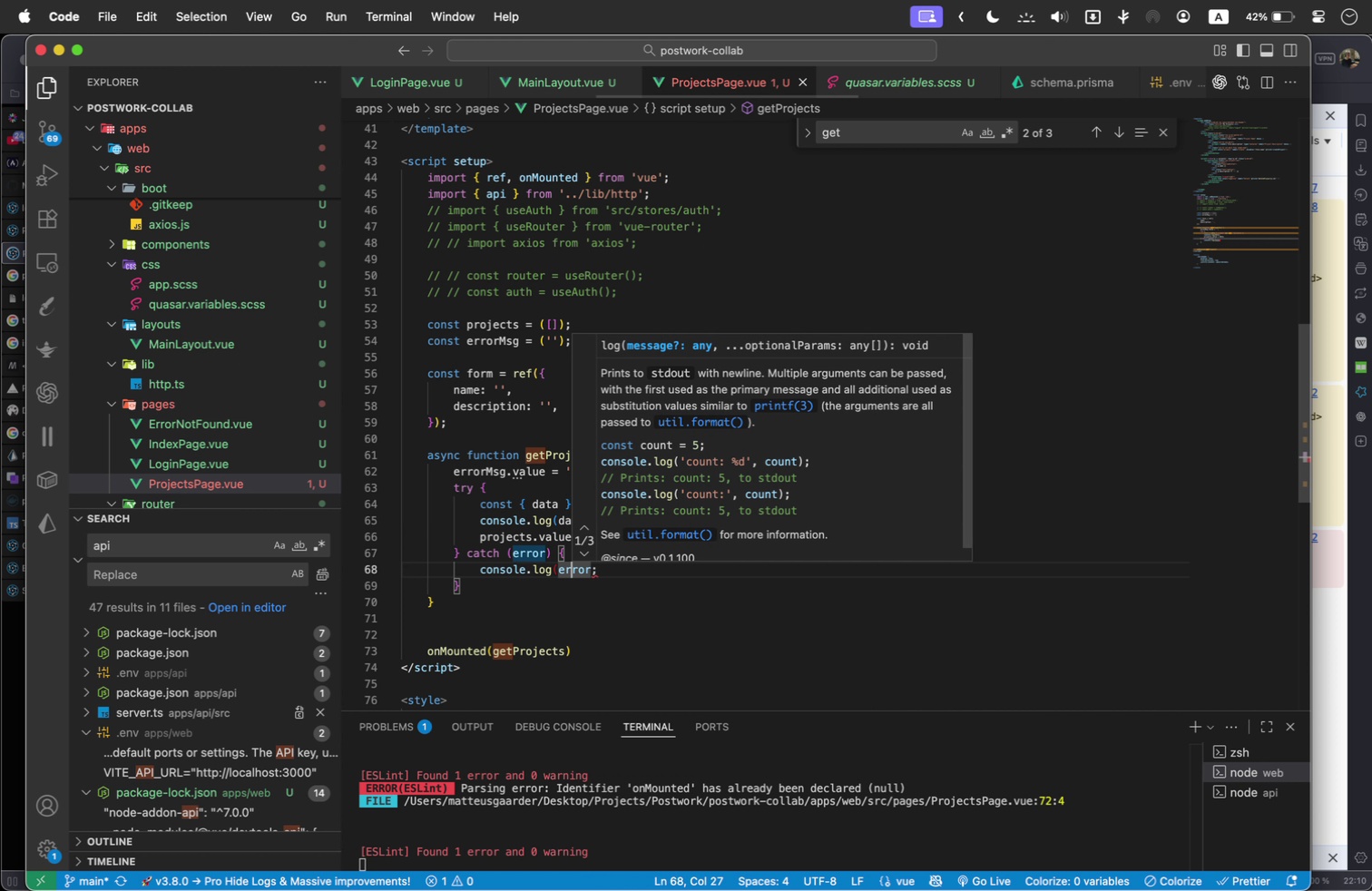 
key(ArrowRight)
 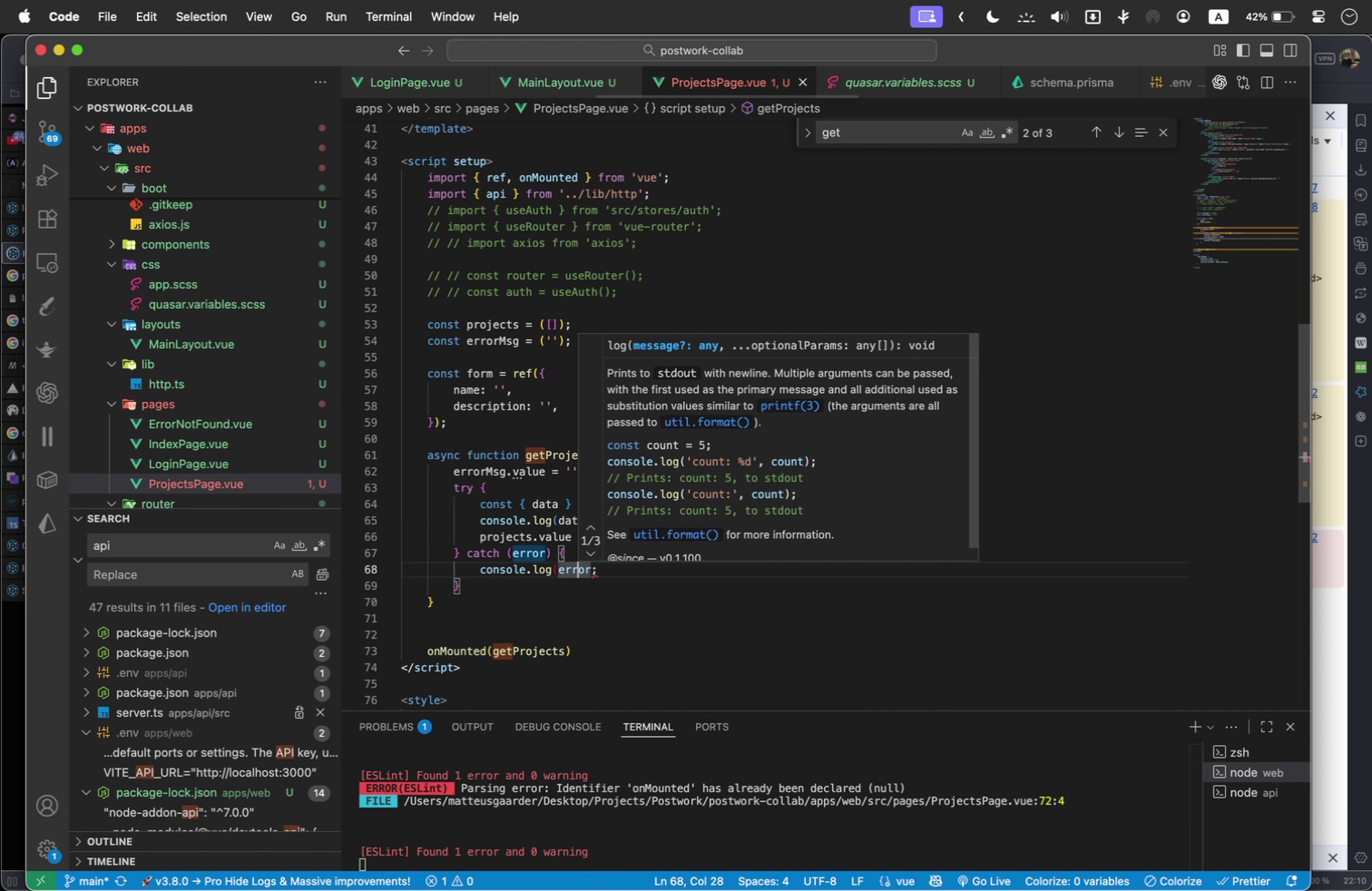 
key(ArrowRight)
 